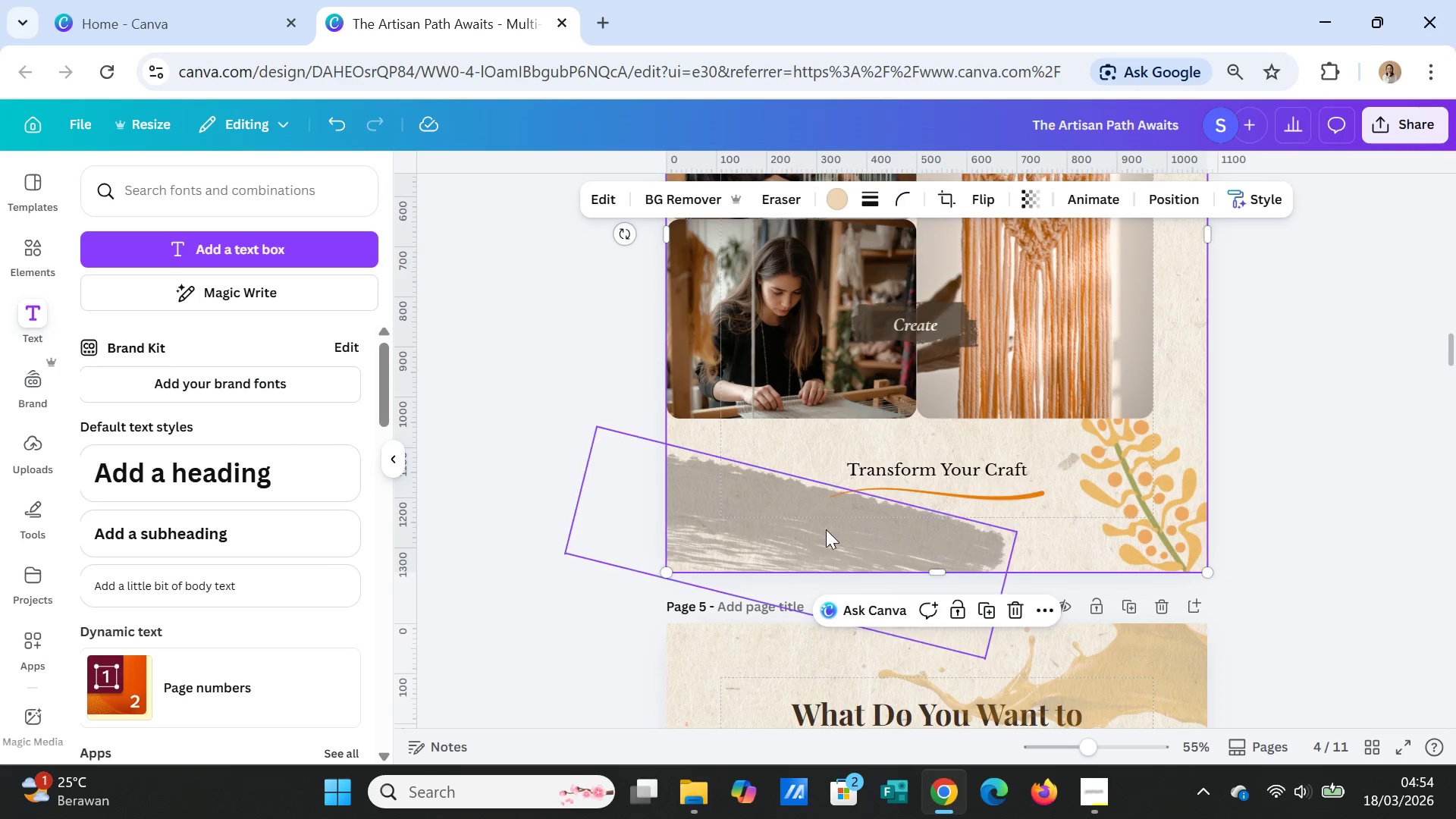 
left_click([824, 524])
 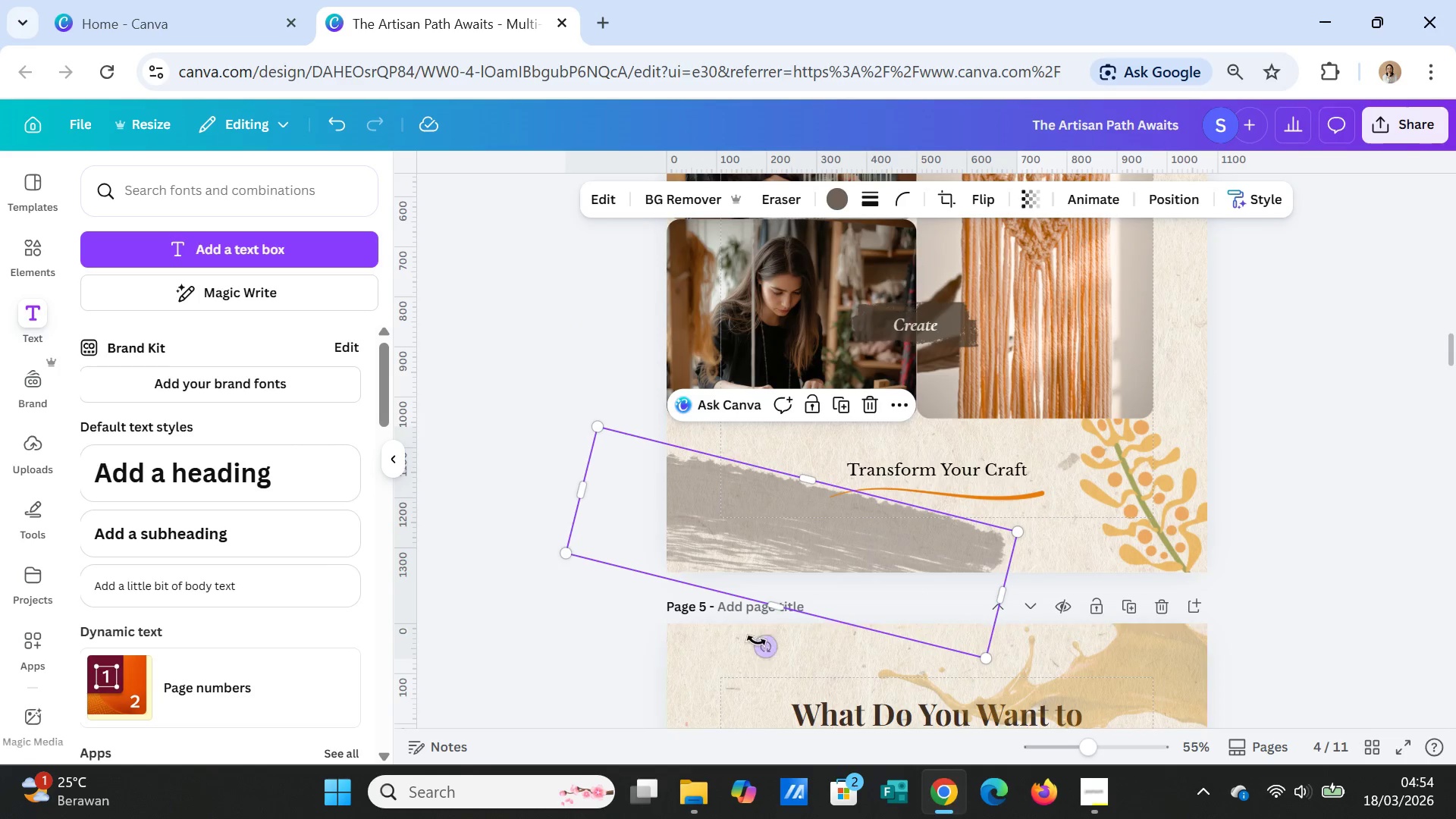 
left_click_drag(start_coordinate=[760, 643], to_coordinate=[832, 490])
 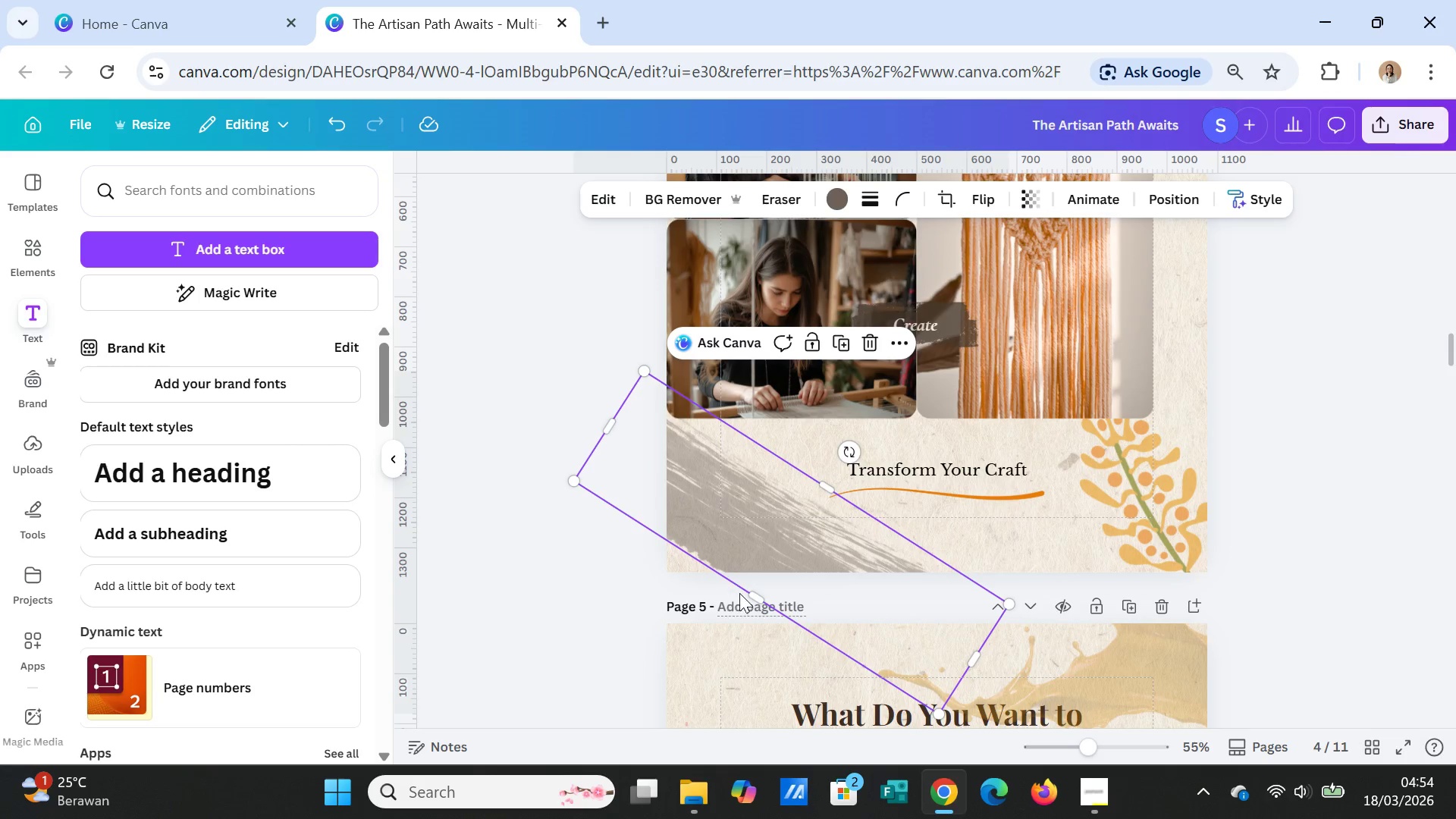 
left_click_drag(start_coordinate=[752, 590], to_coordinate=[731, 614])
 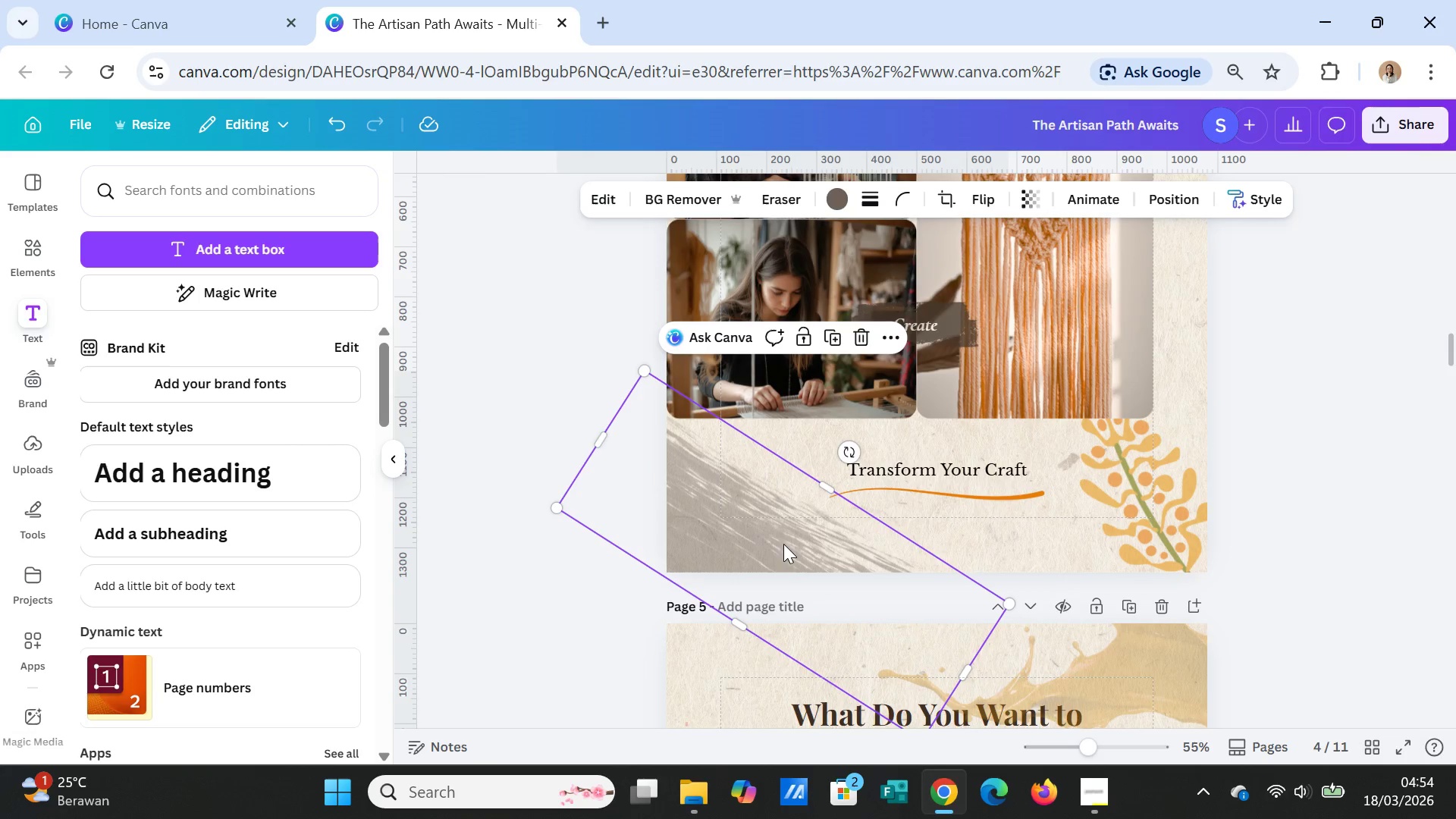 
left_click([786, 541])
 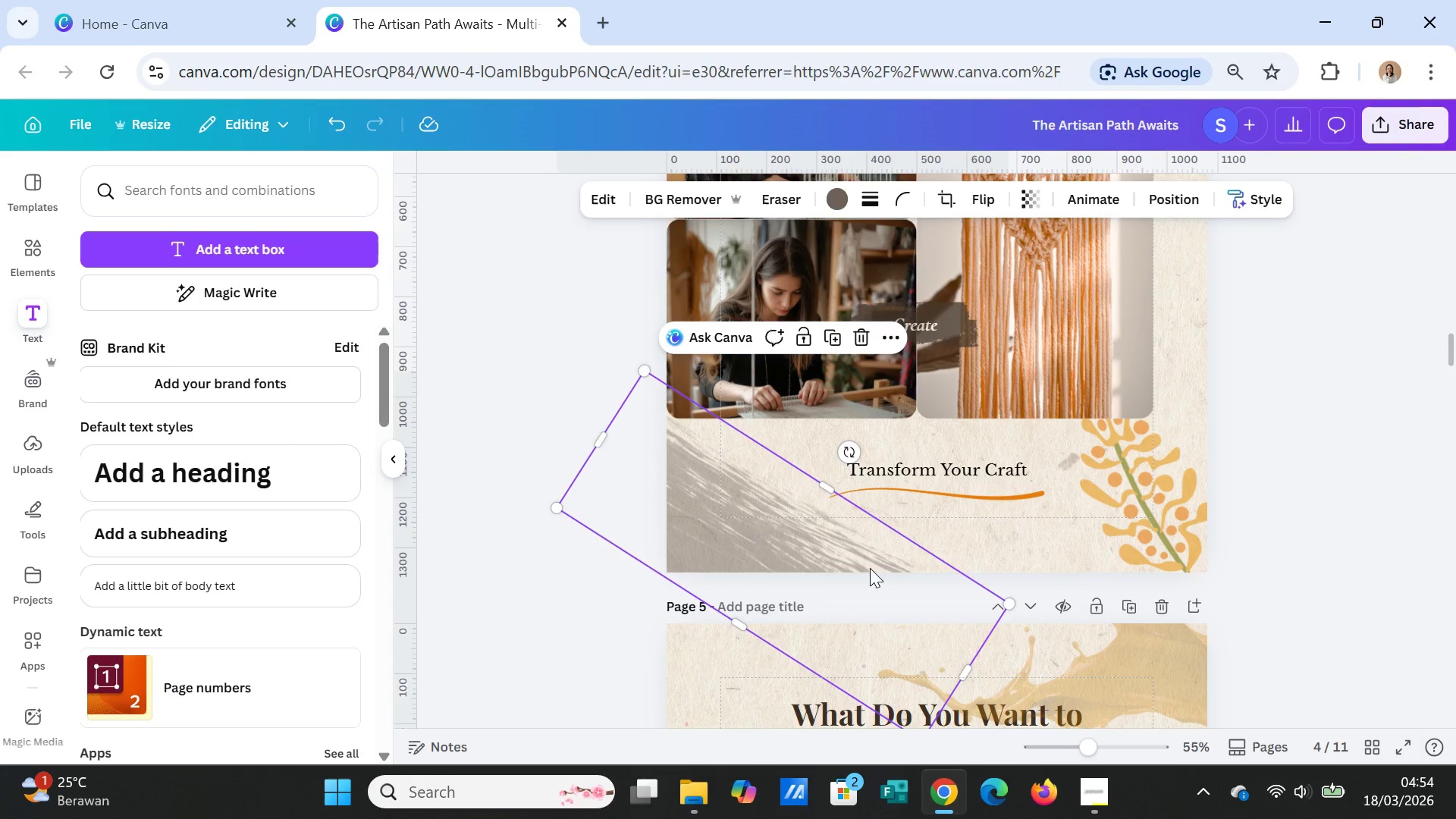 
left_click_drag(start_coordinate=[852, 540], to_coordinate=[862, 522])
 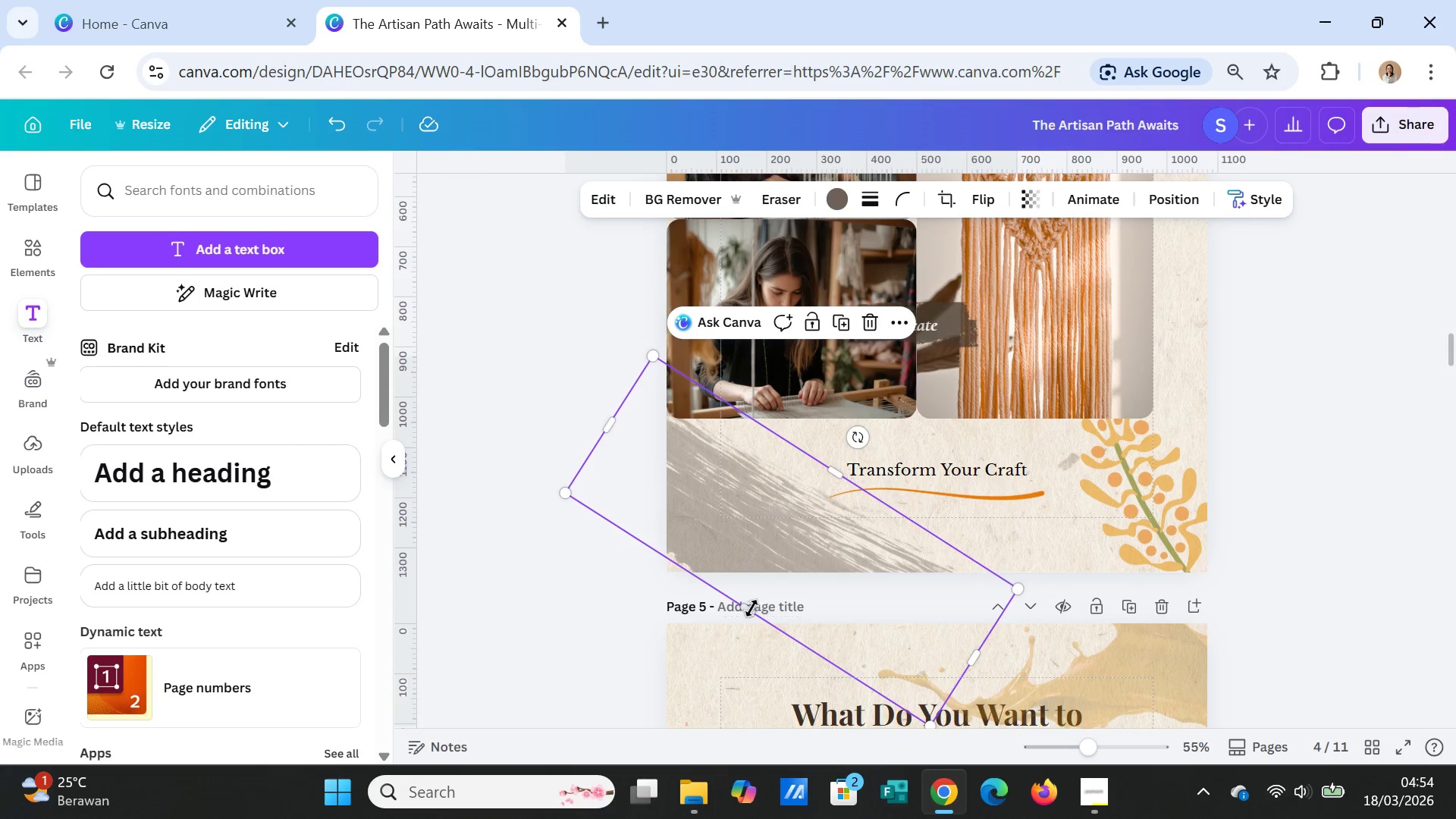 
left_click_drag(start_coordinate=[752, 610], to_coordinate=[725, 625])
 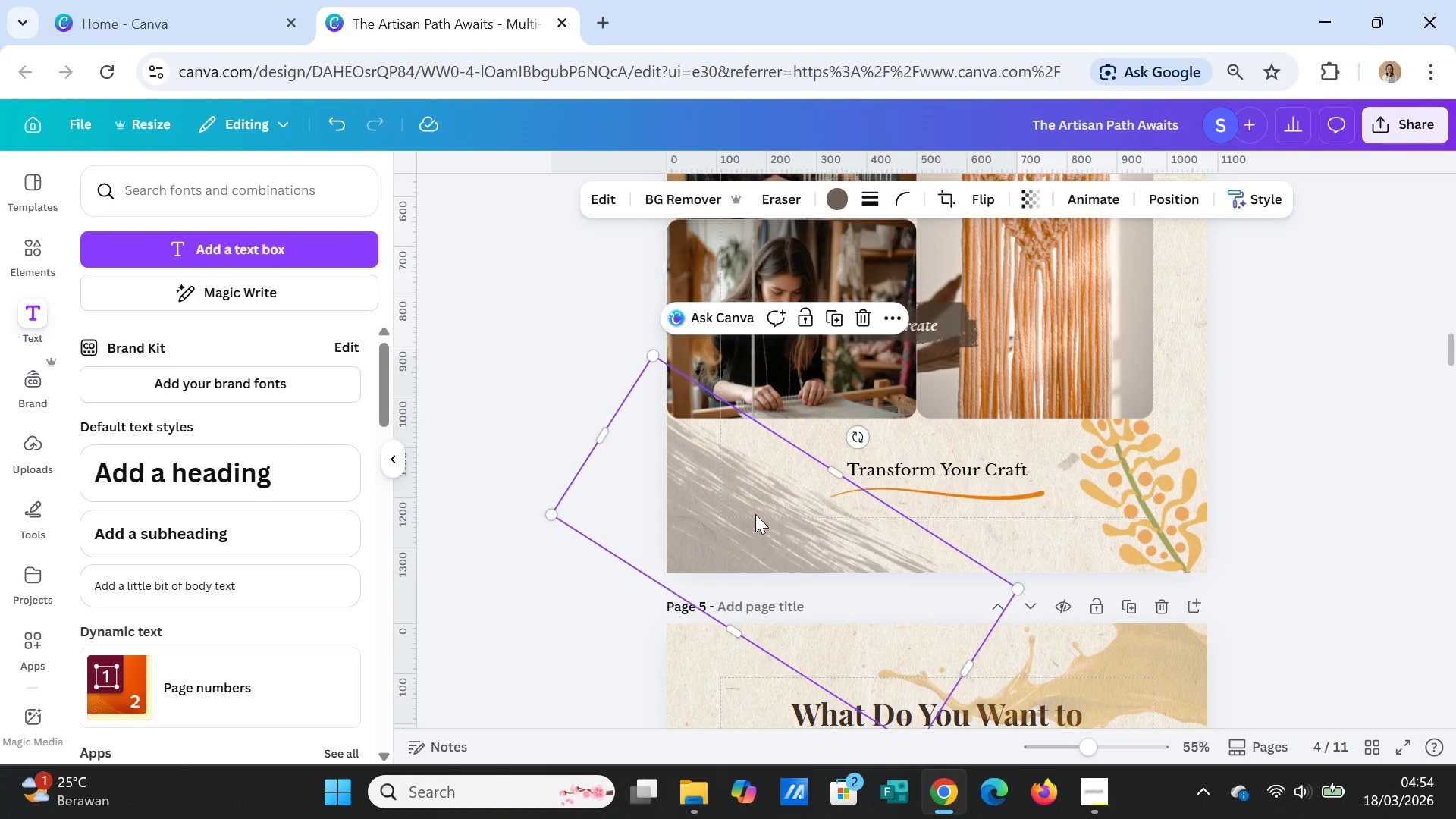 
right_click([755, 514])
 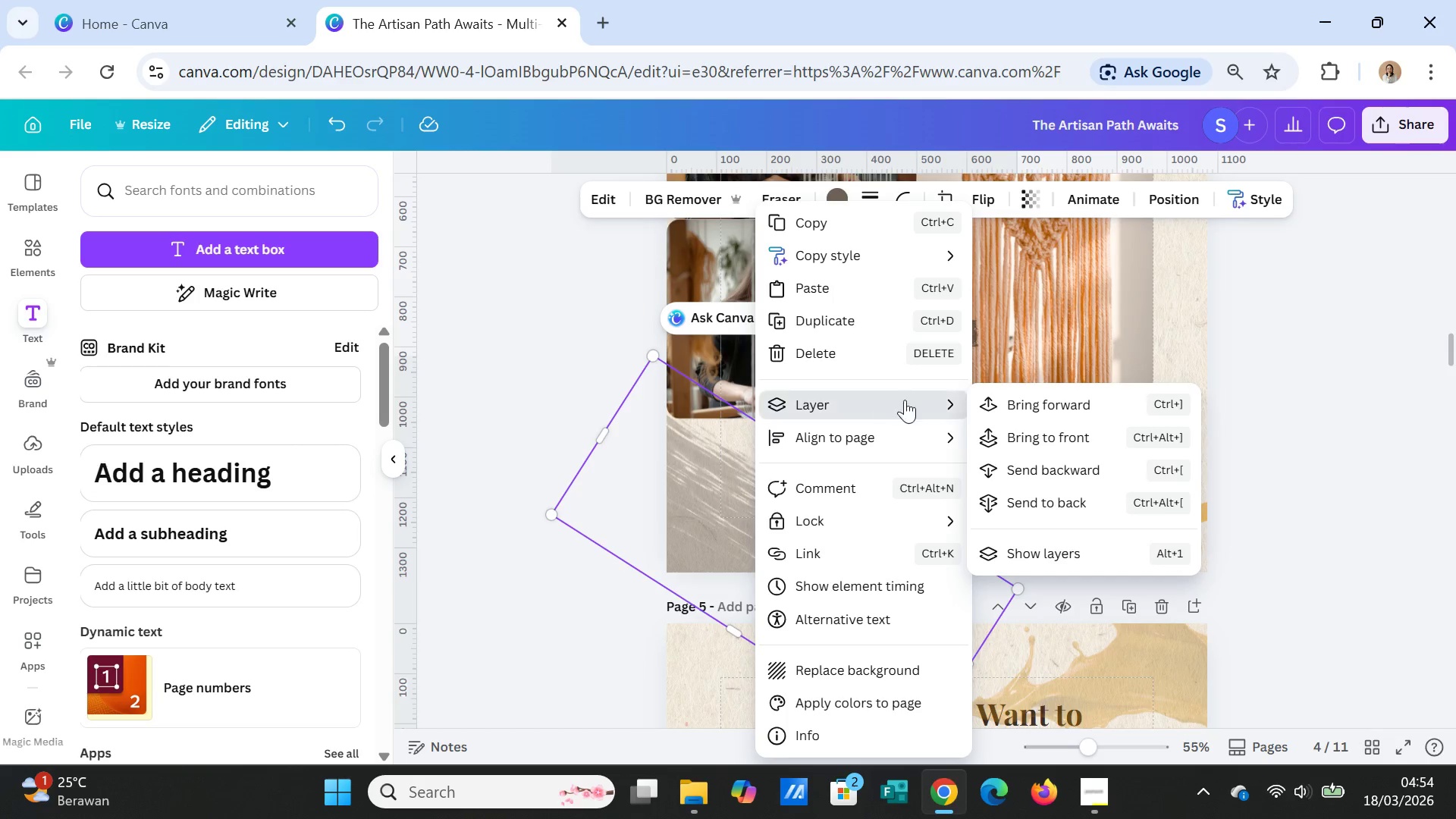 
left_click([997, 496])
 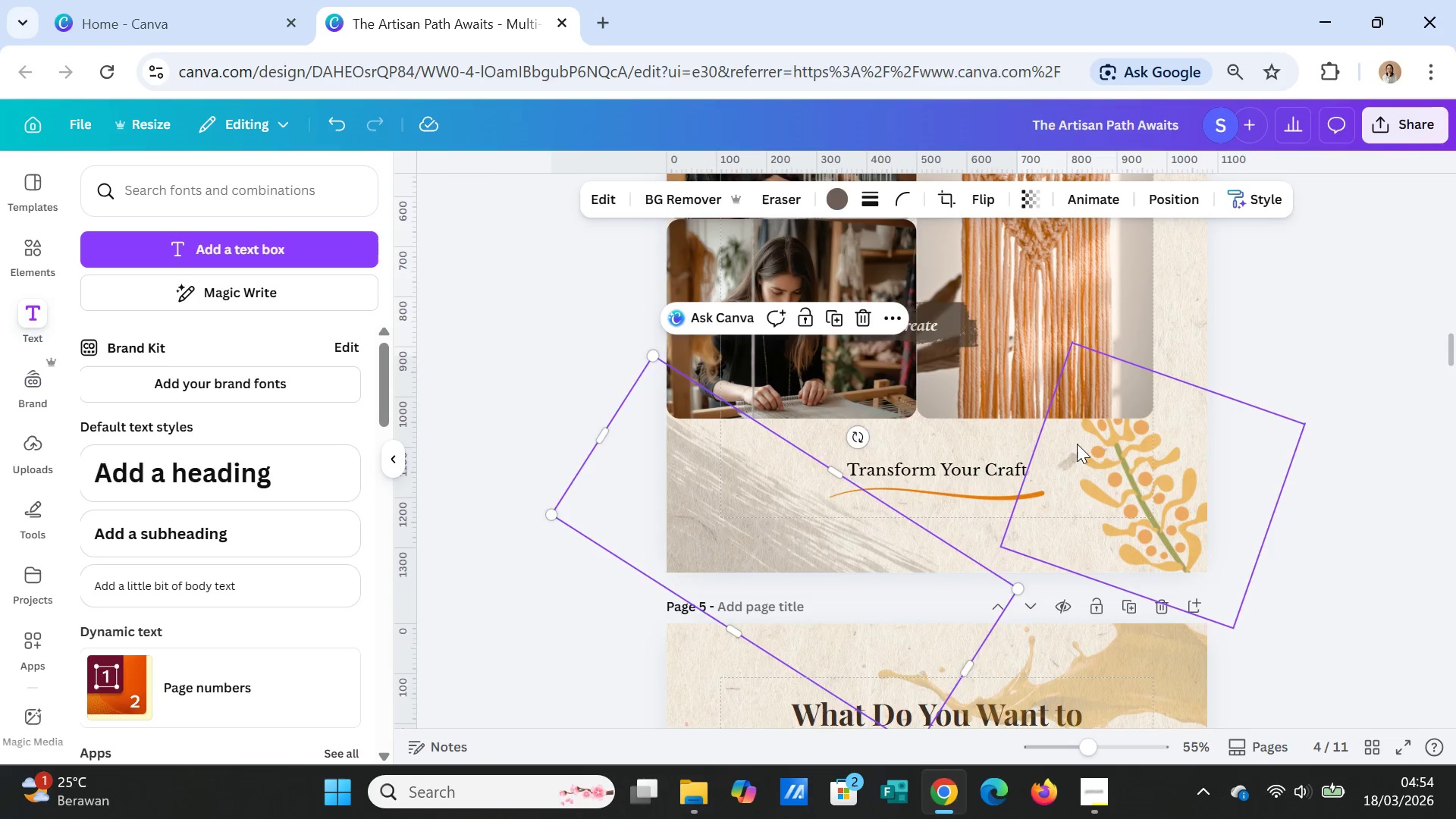 
left_click([1077, 444])
 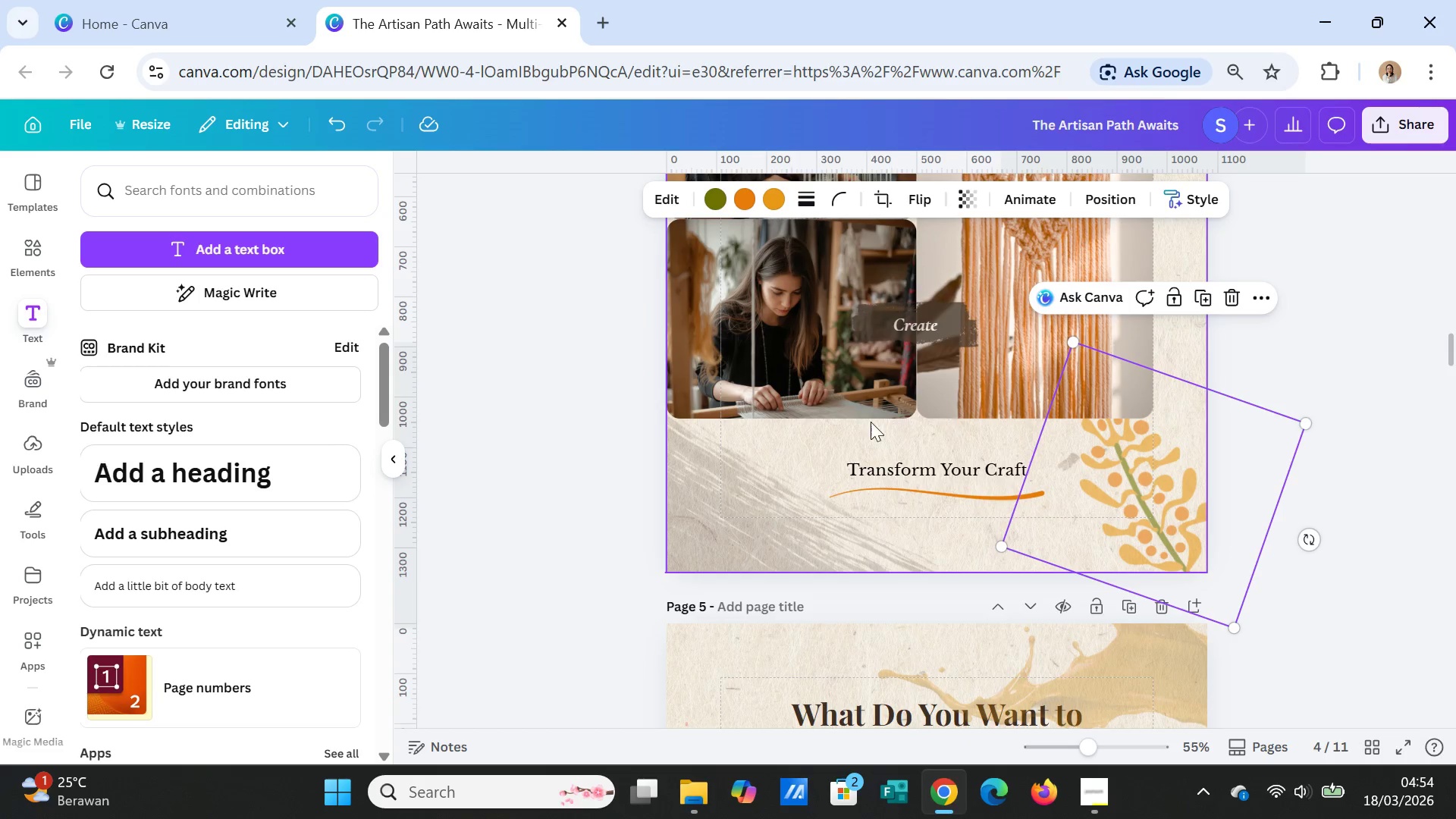 
scroll: coordinate [870, 423], scroll_direction: up, amount: 5.0
 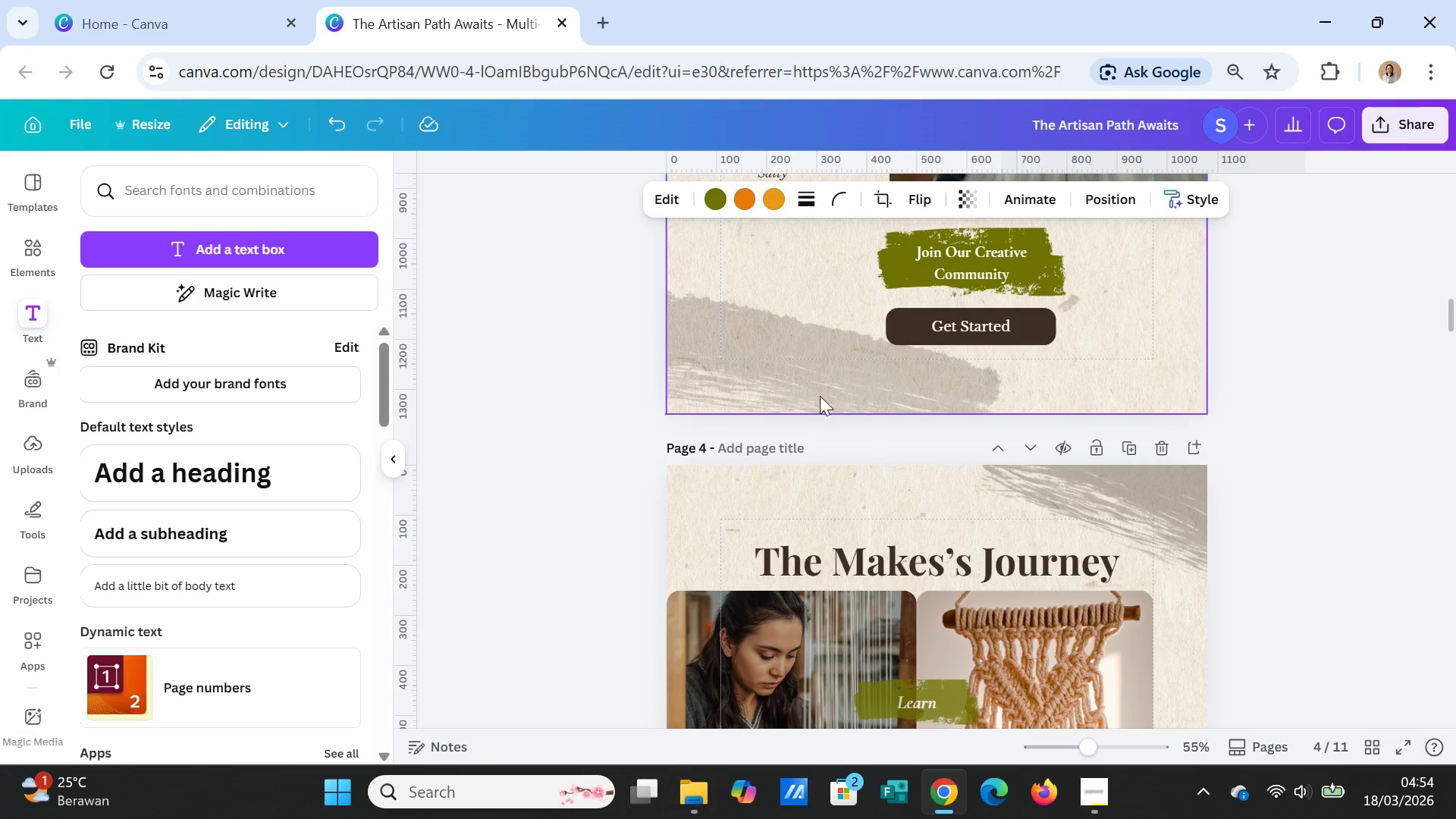 
left_click([810, 388])
 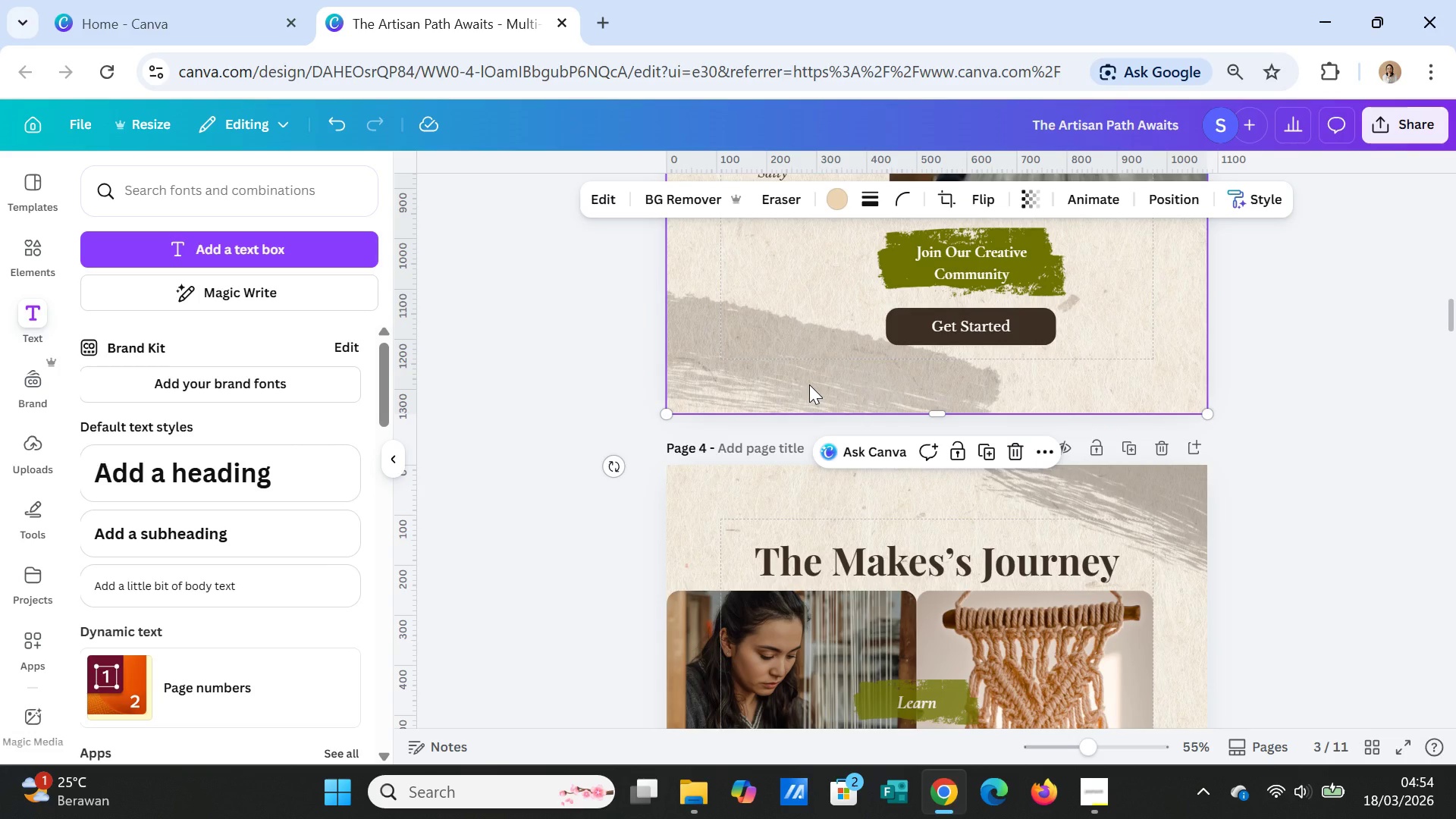 
right_click([809, 384])
 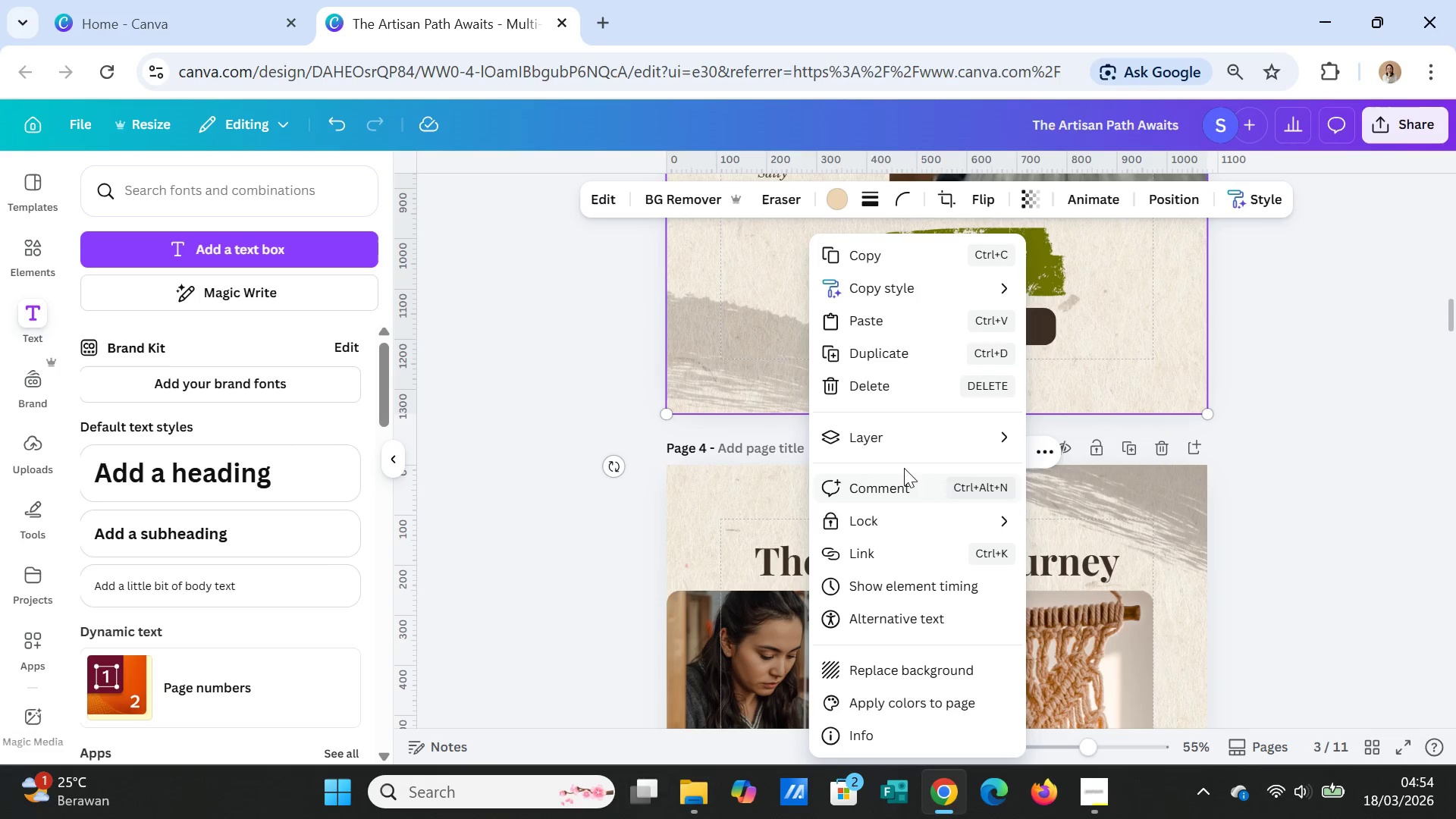 
left_click([914, 441])
 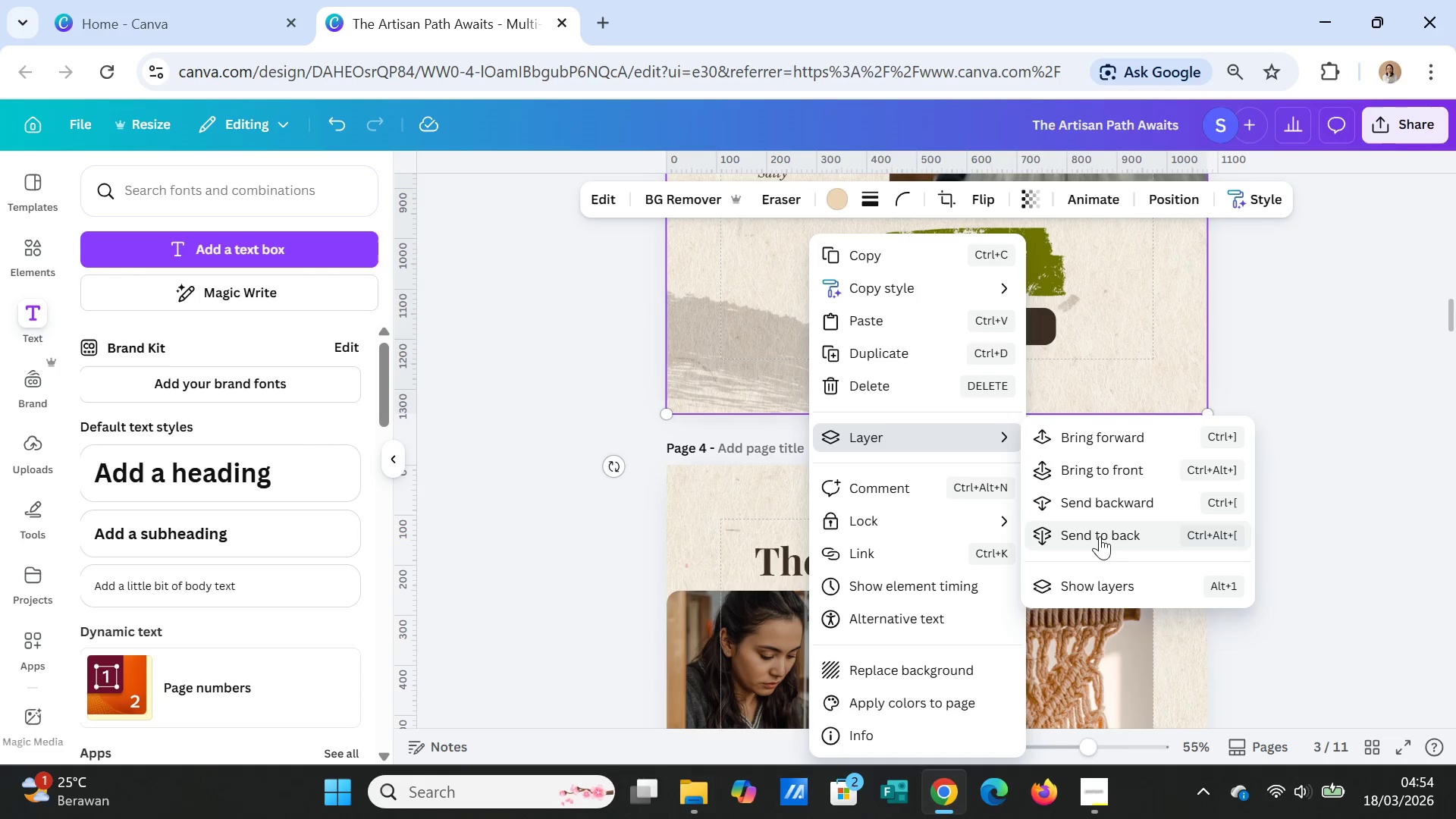 
left_click([1100, 536])
 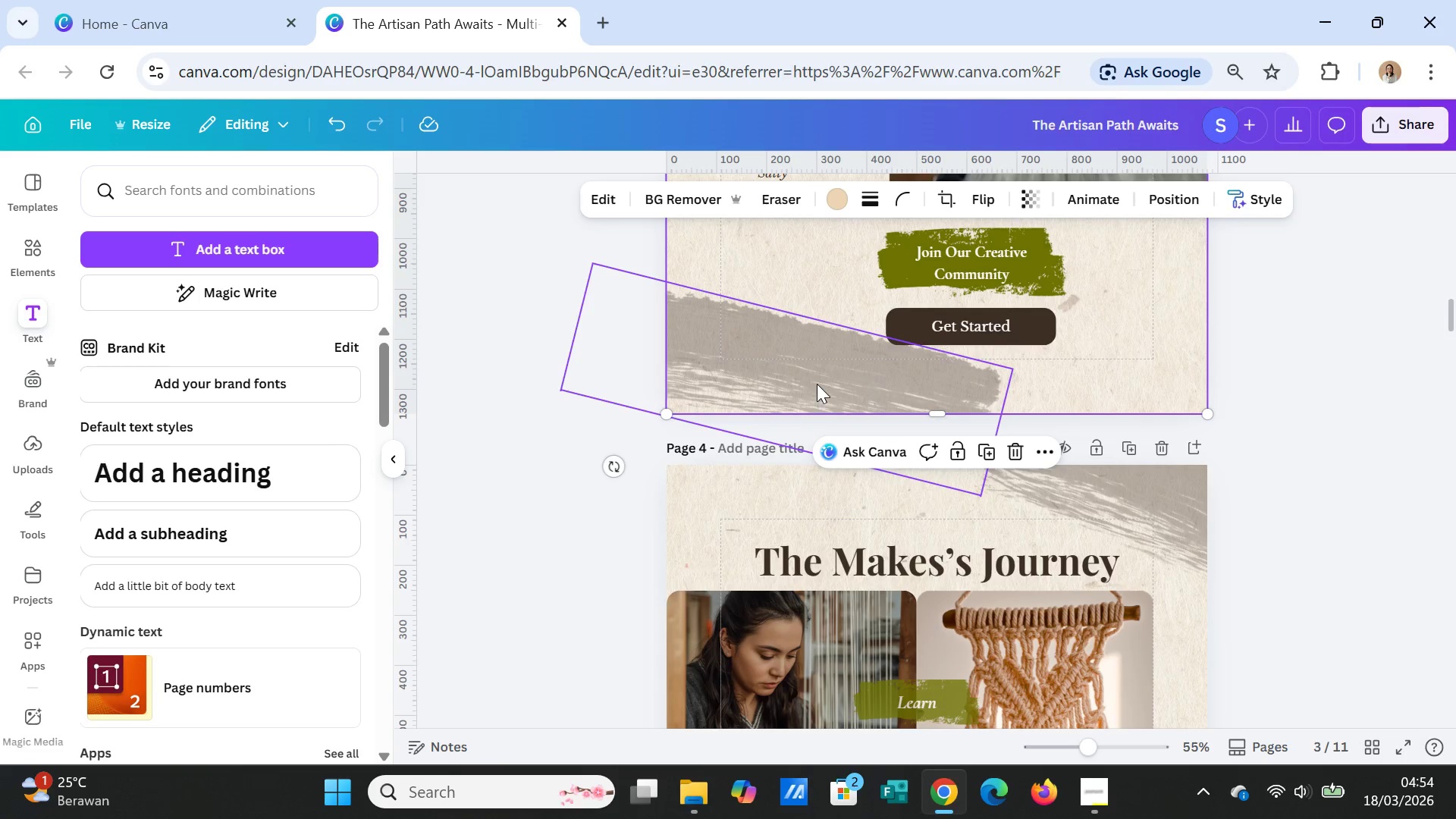 
left_click([817, 383])
 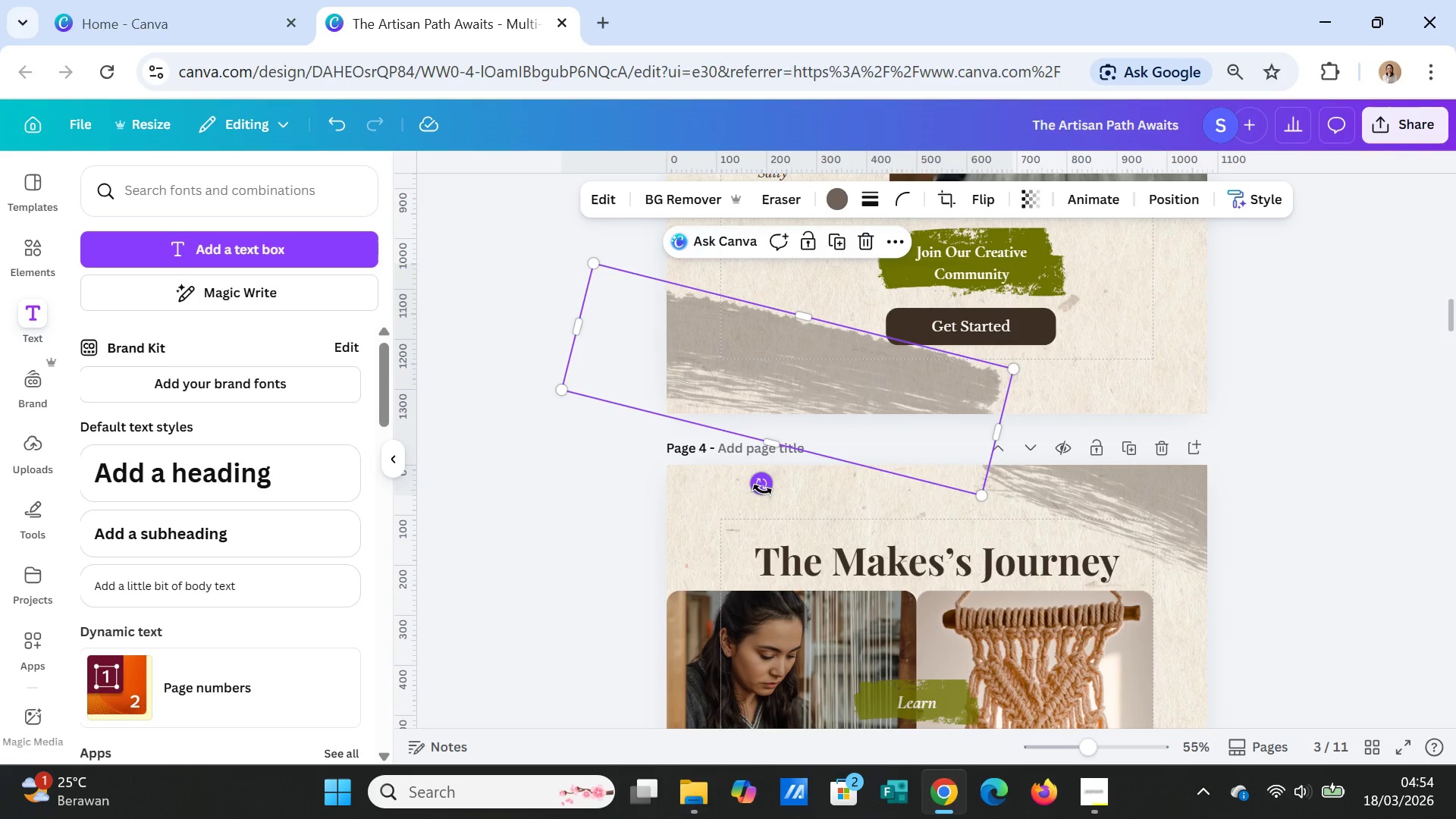 
left_click_drag(start_coordinate=[762, 490], to_coordinate=[836, 273])
 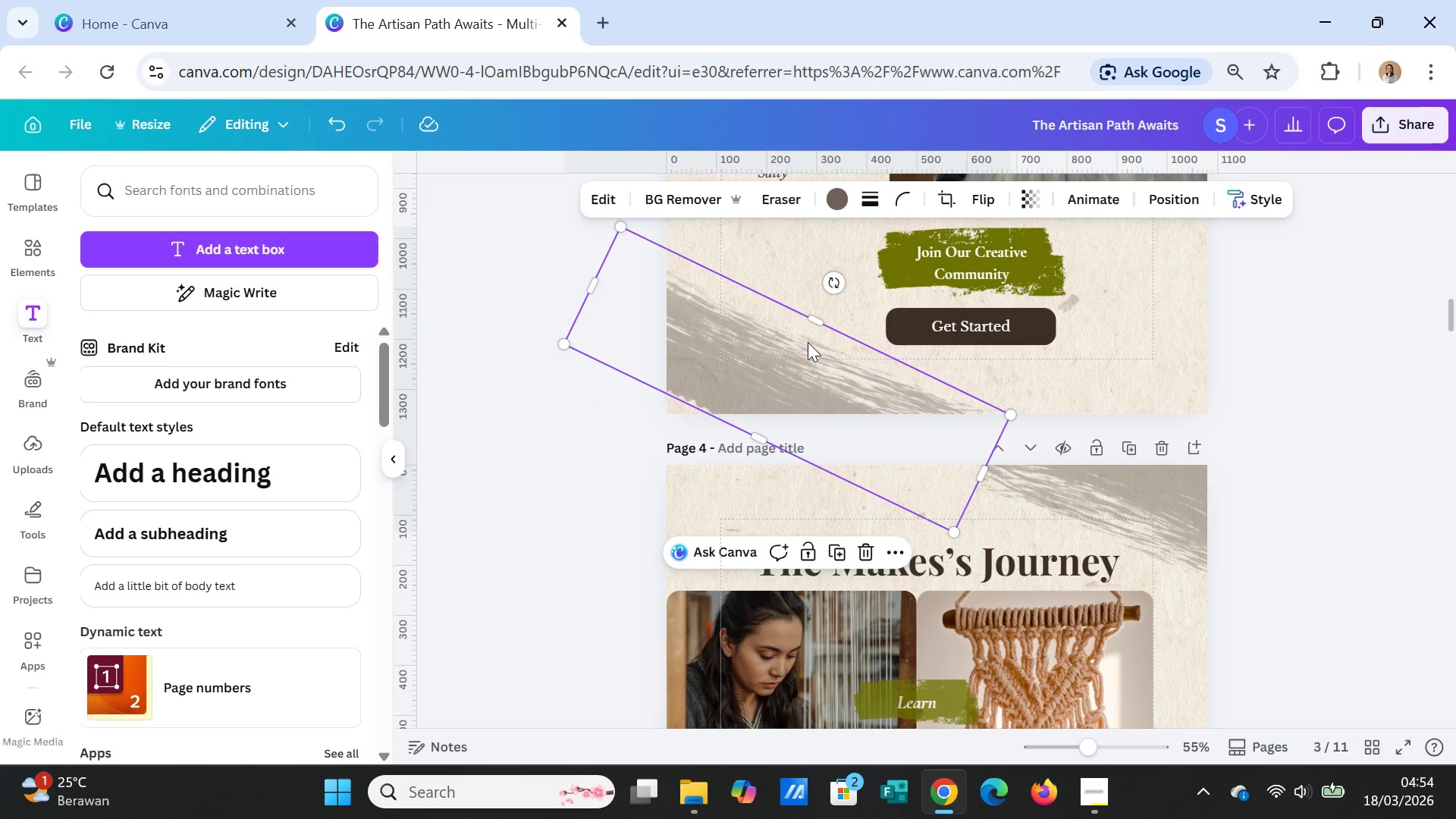 
left_click_drag(start_coordinate=[808, 342], to_coordinate=[824, 336])
 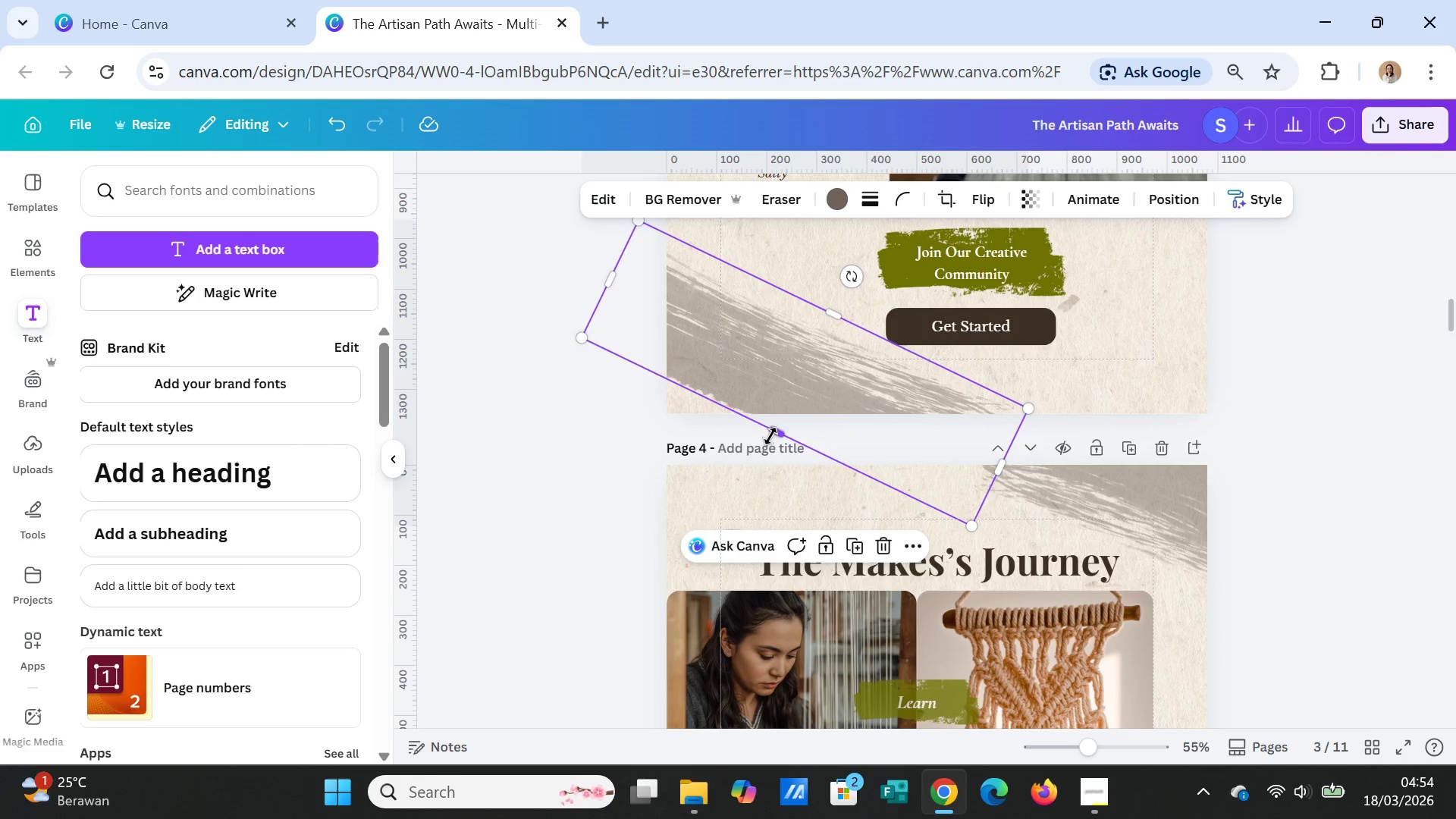 
left_click_drag(start_coordinate=[770, 436], to_coordinate=[752, 461])
 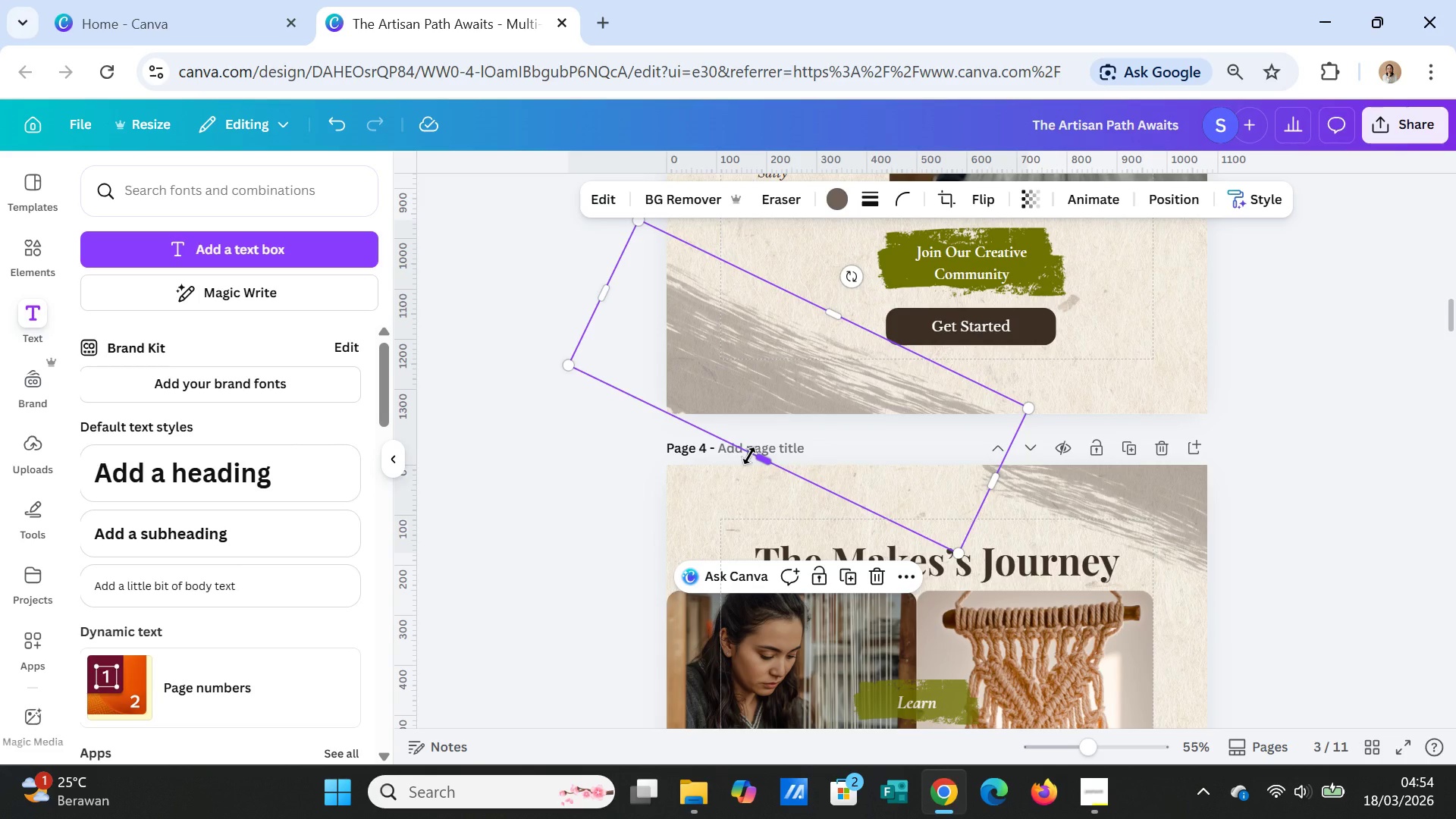 
left_click_drag(start_coordinate=[754, 459], to_coordinate=[752, 463])
 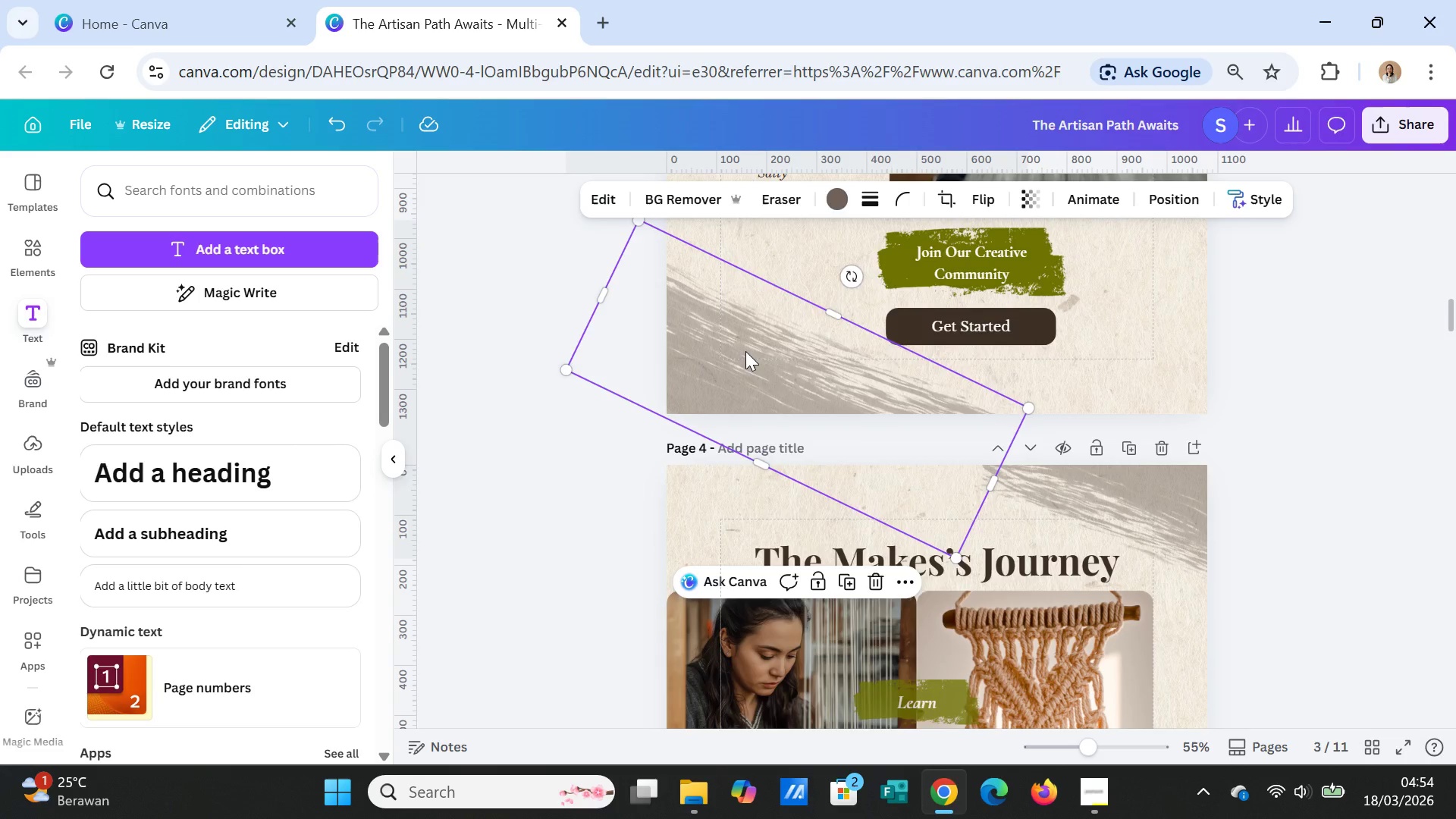 
right_click([745, 351])
 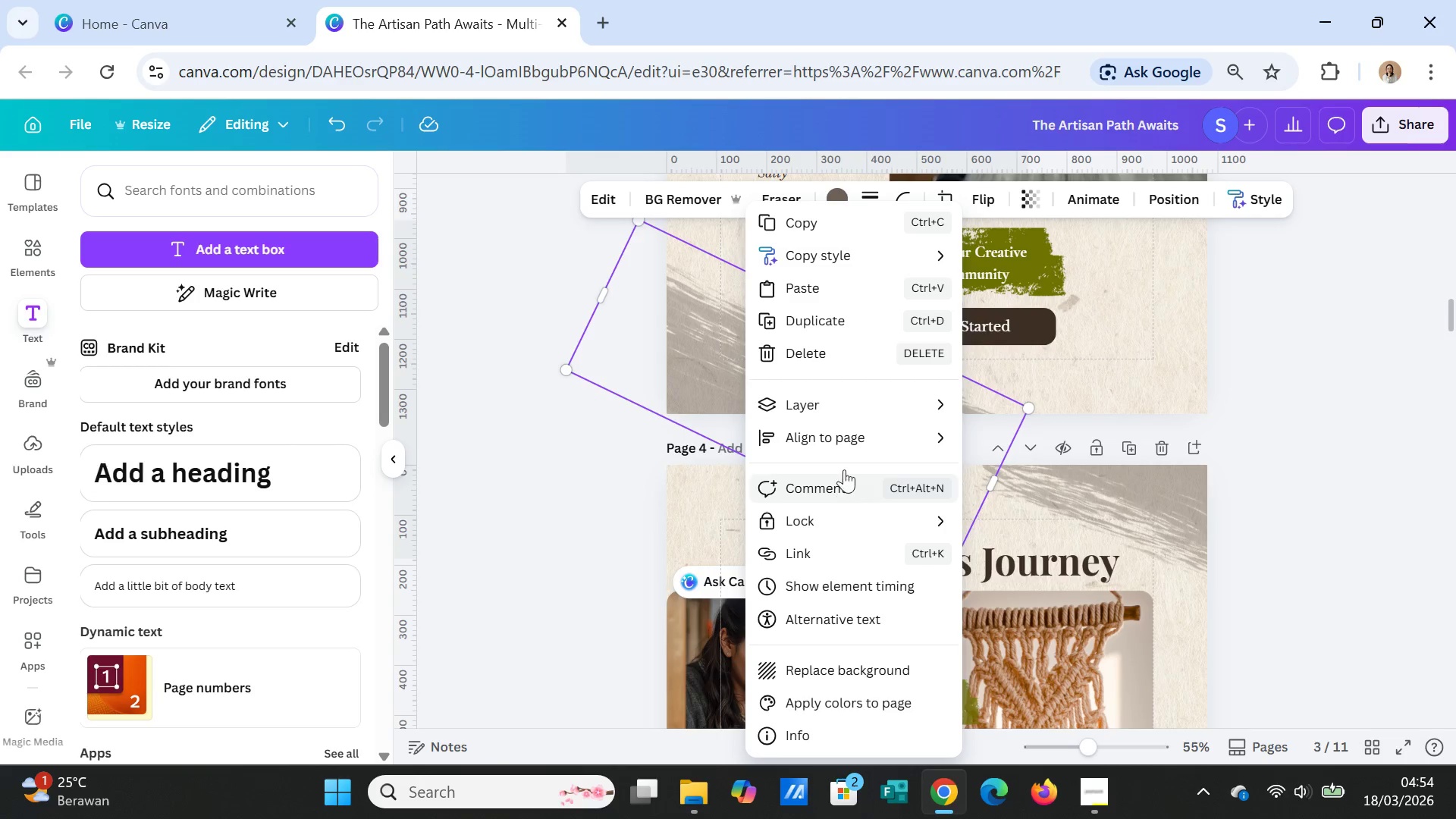 
left_click([850, 403])
 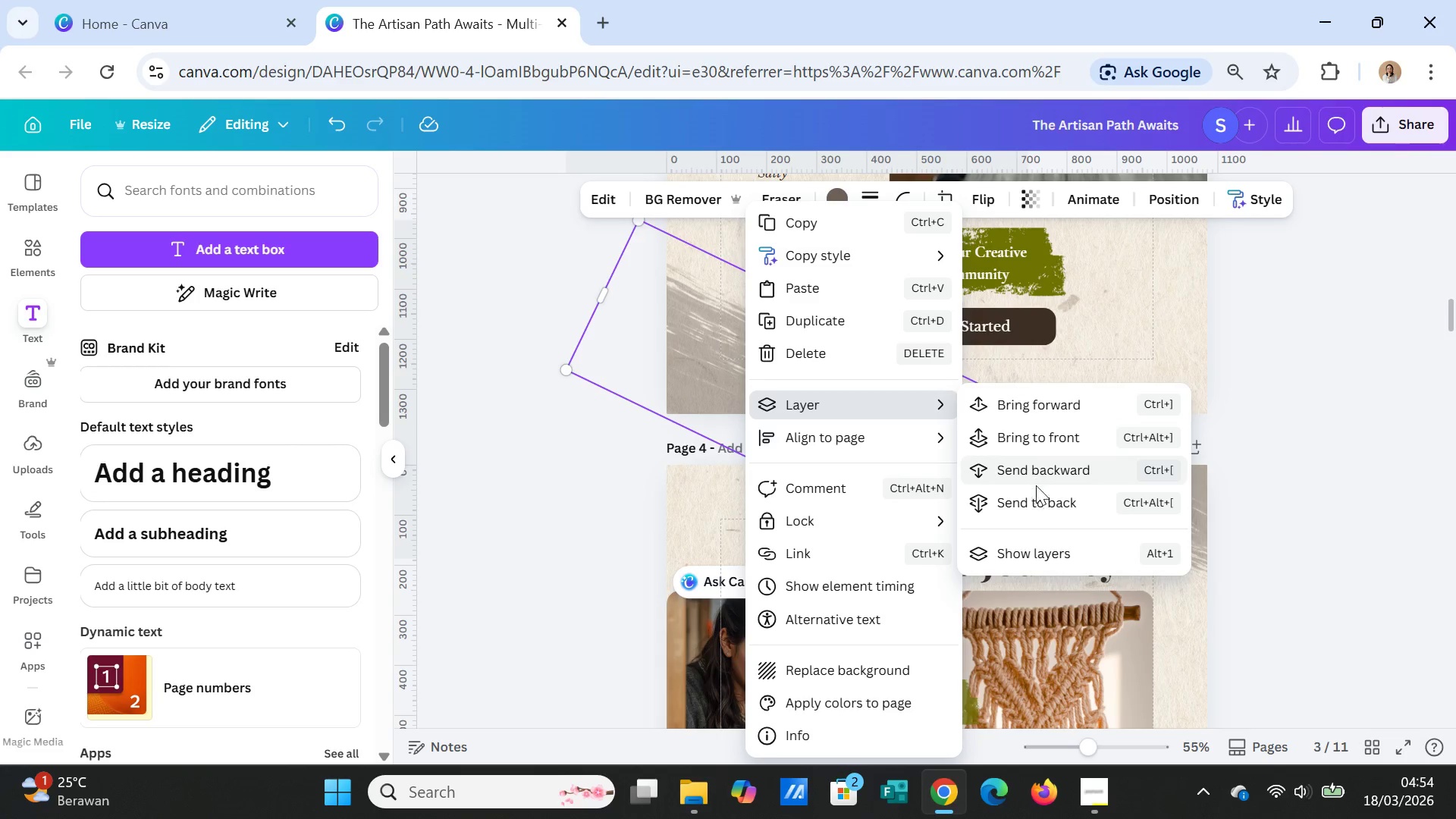 
left_click([1035, 491])
 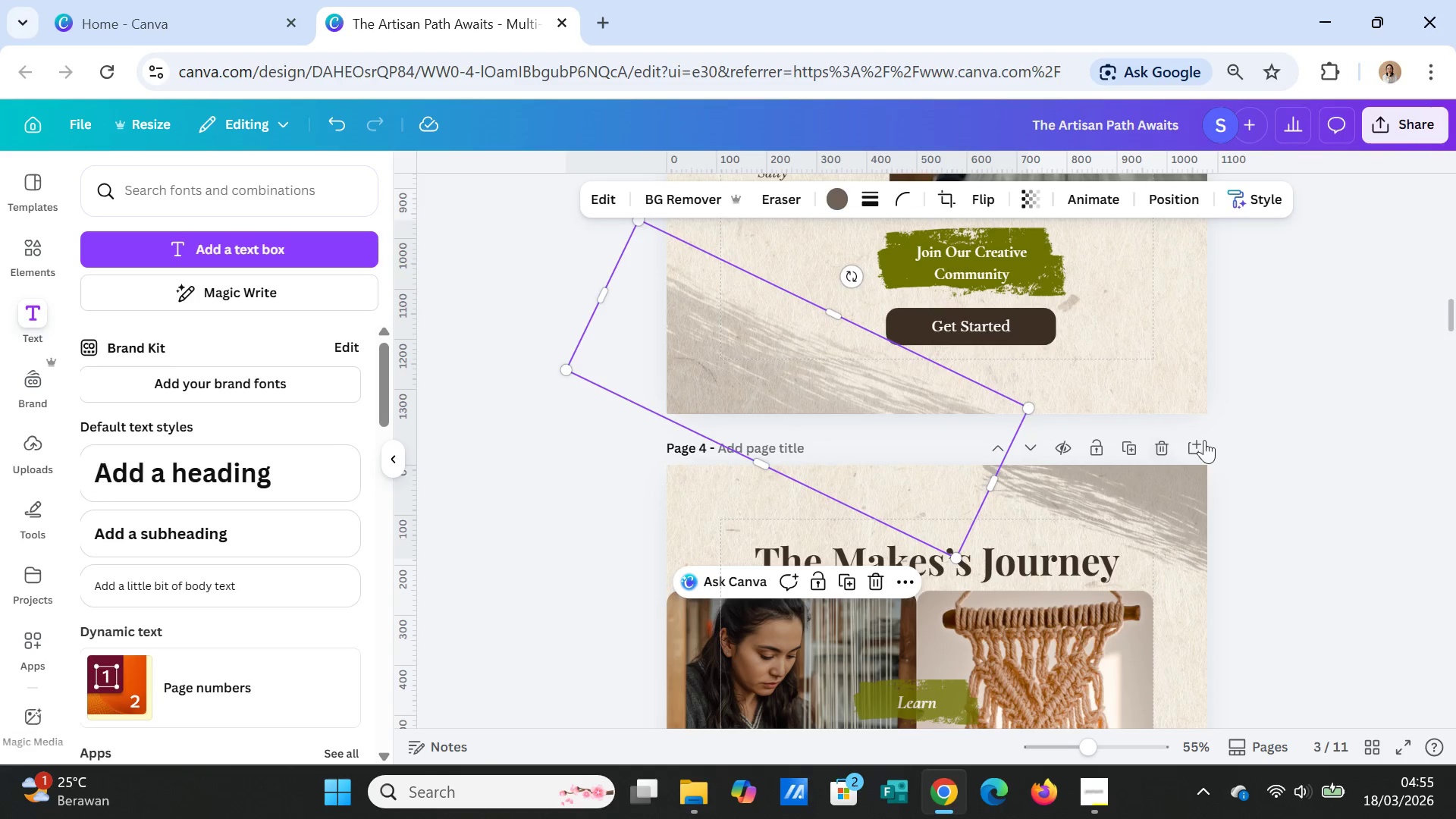 
left_click([1302, 441])
 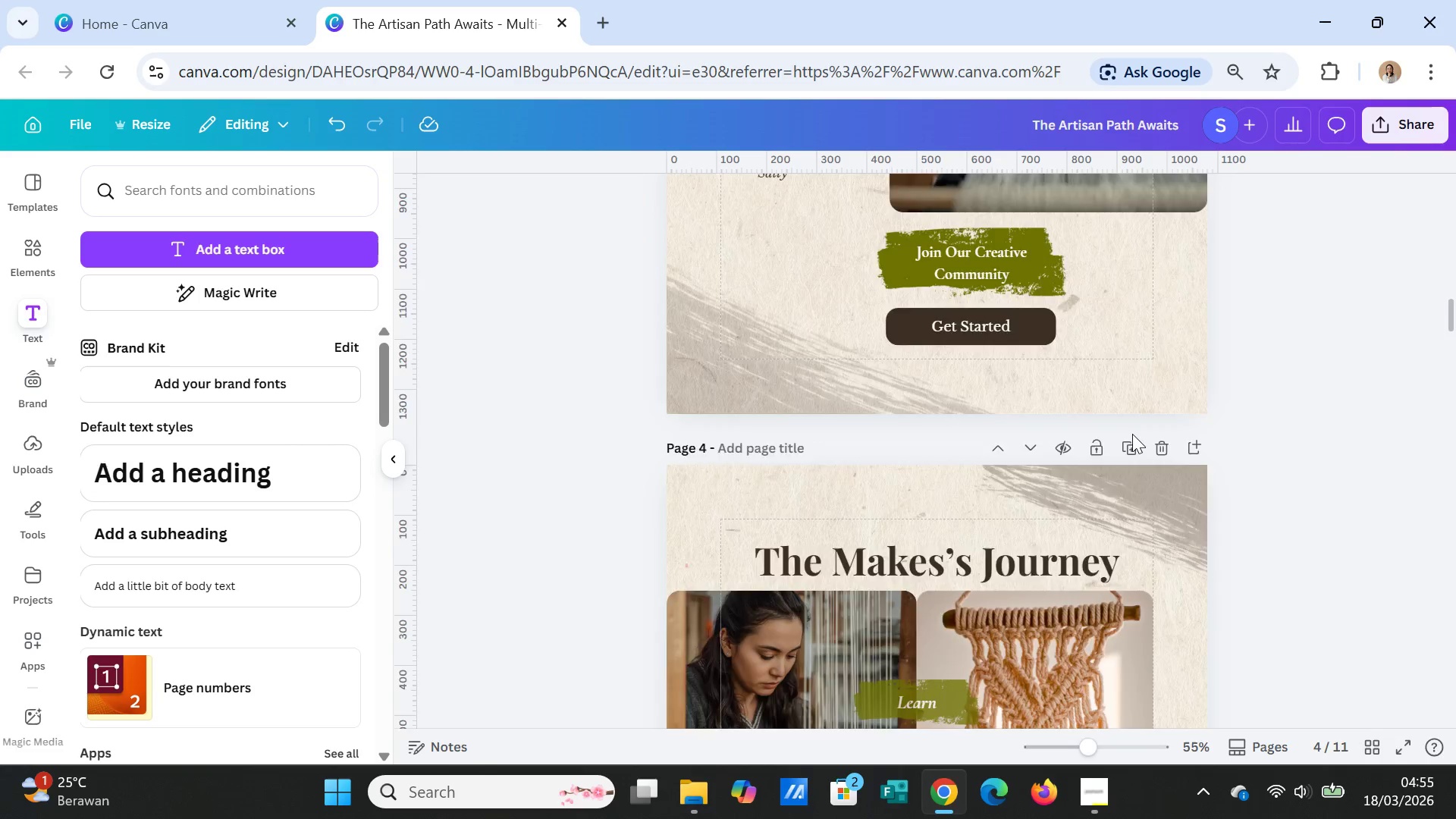 
scroll: coordinate [1132, 435], scroll_direction: up, amount: 6.0
 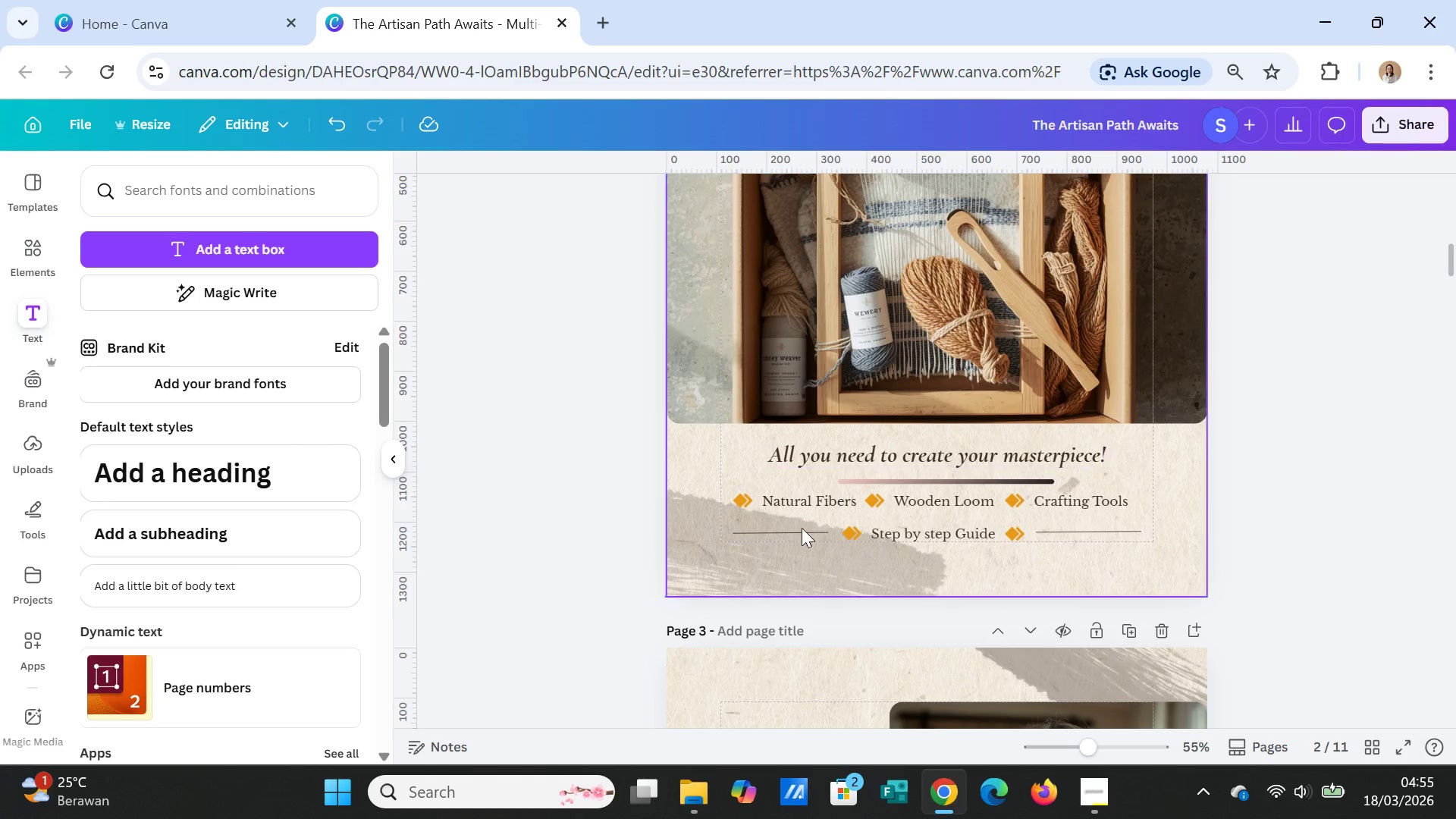 
scroll: coordinate [805, 547], scroll_direction: down, amount: 1.0
 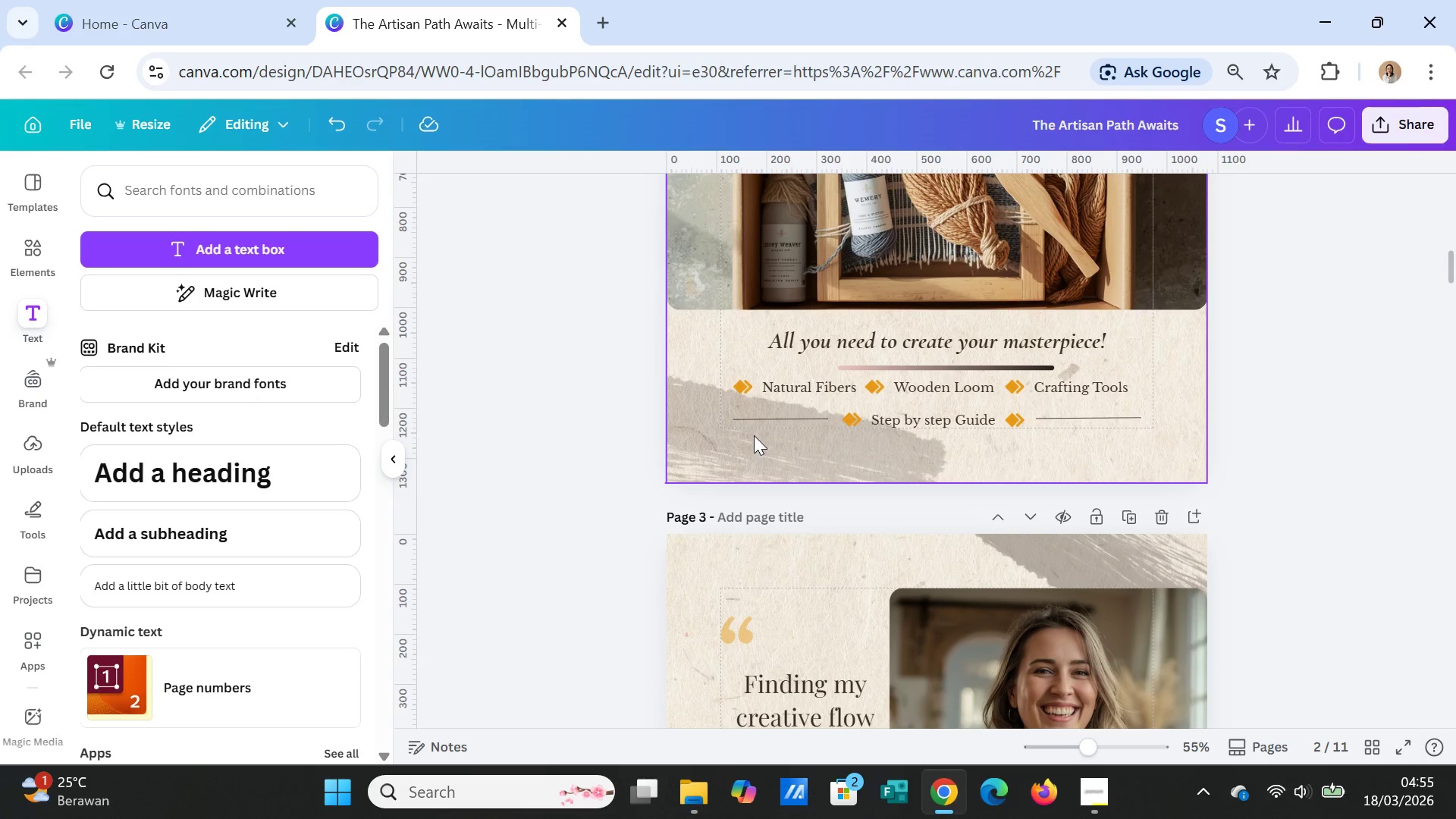 
left_click([754, 435])
 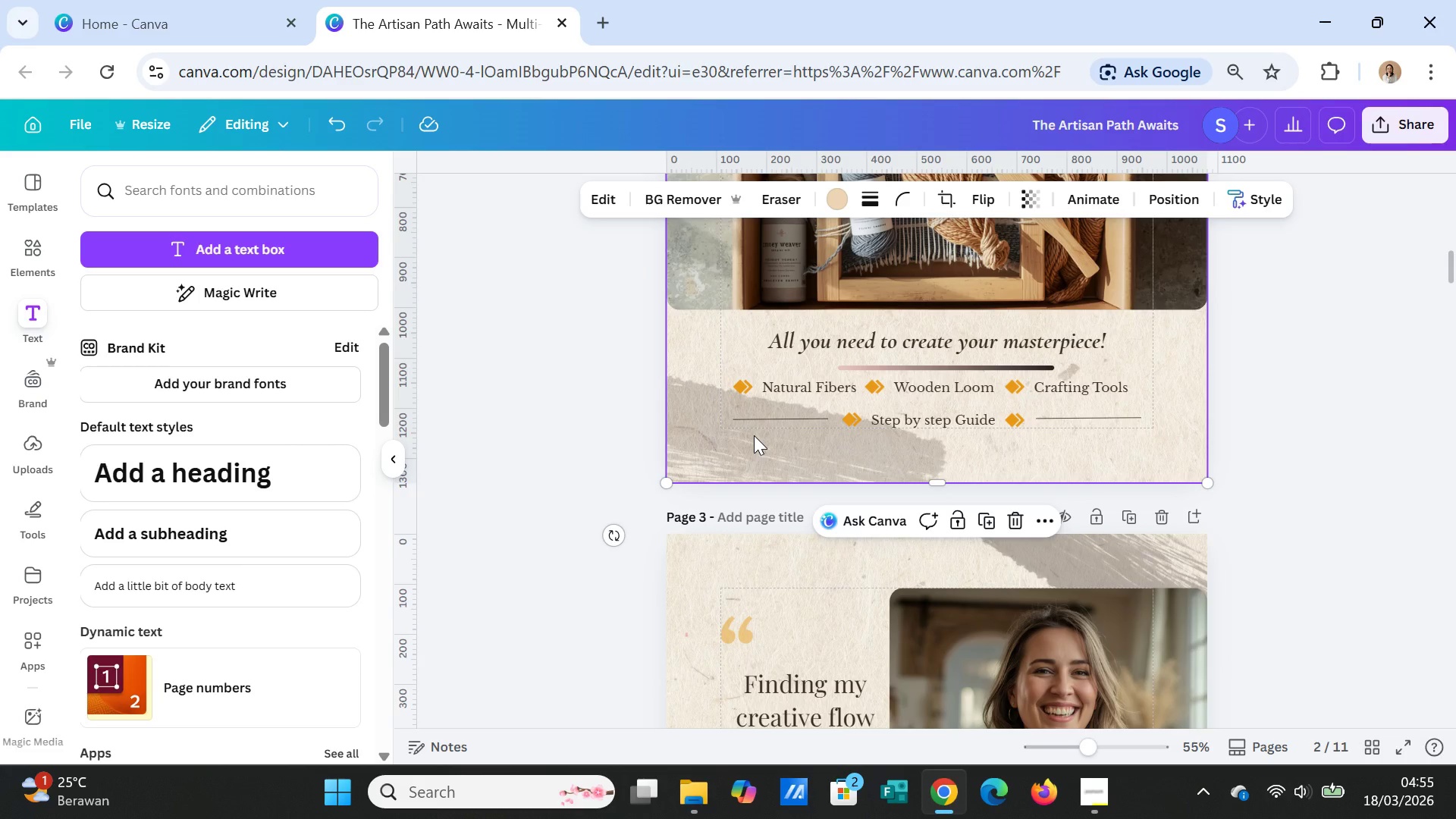 
right_click([754, 435])
 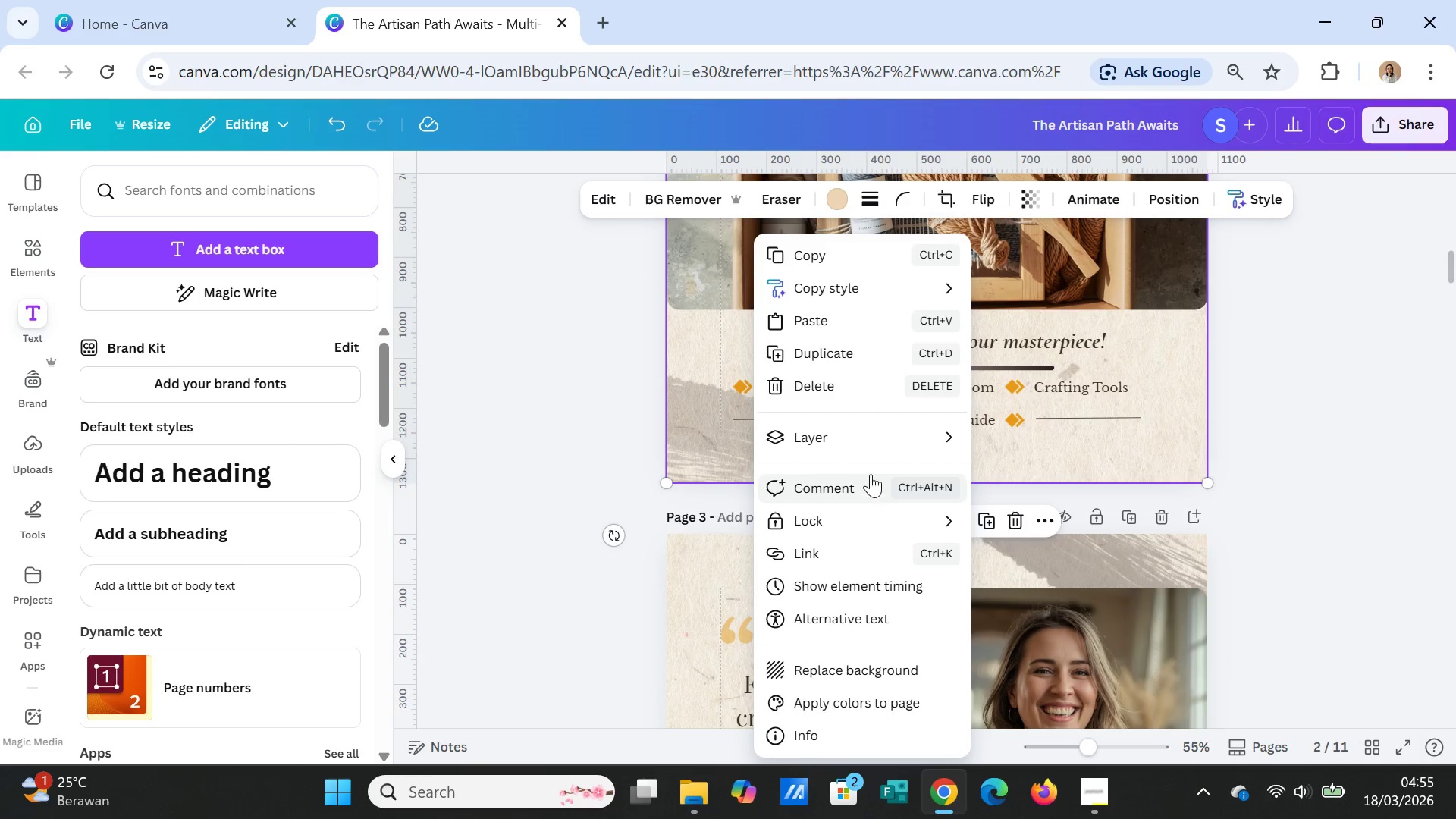 
left_click([881, 437])
 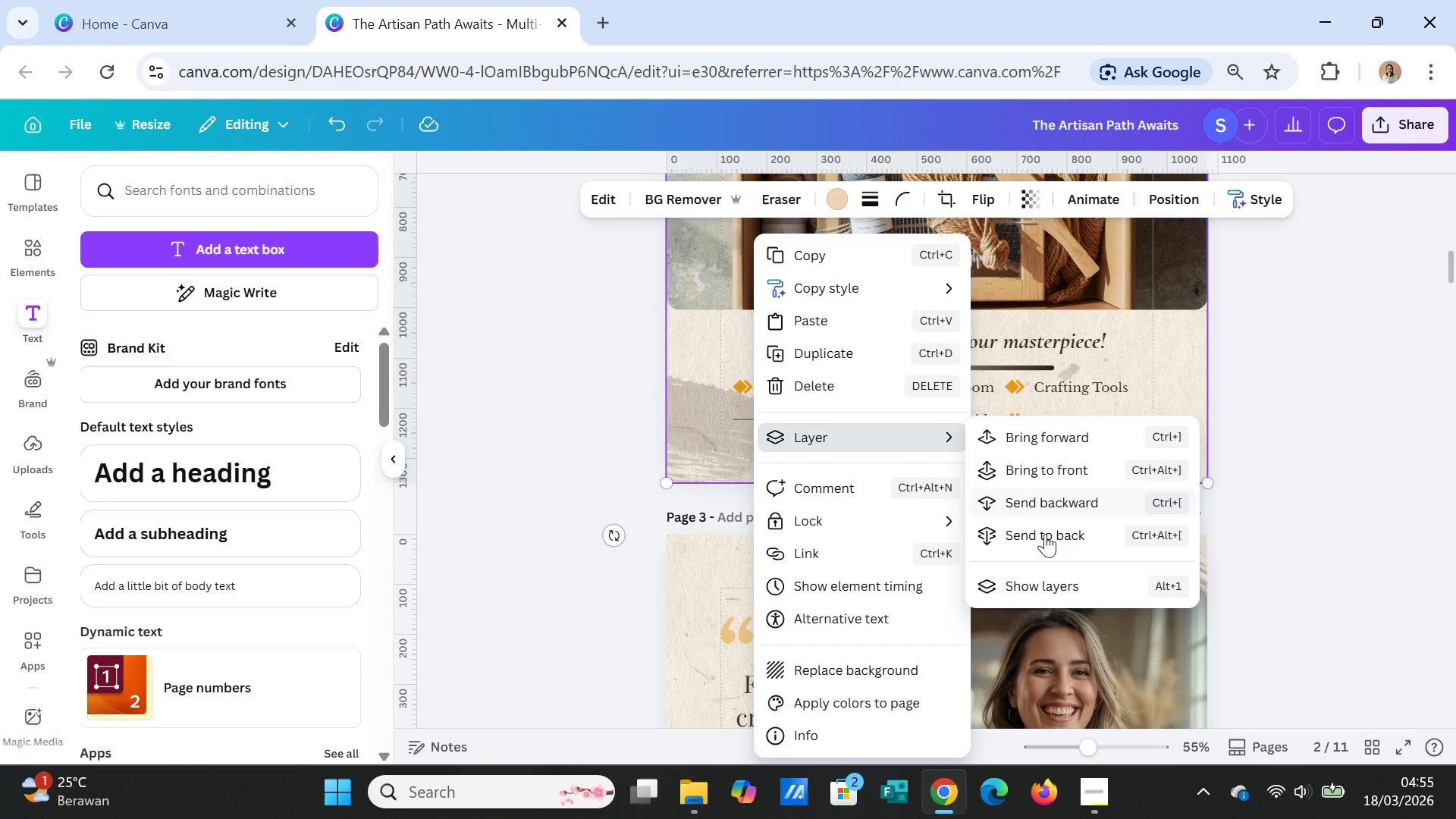 
left_click([1043, 536])
 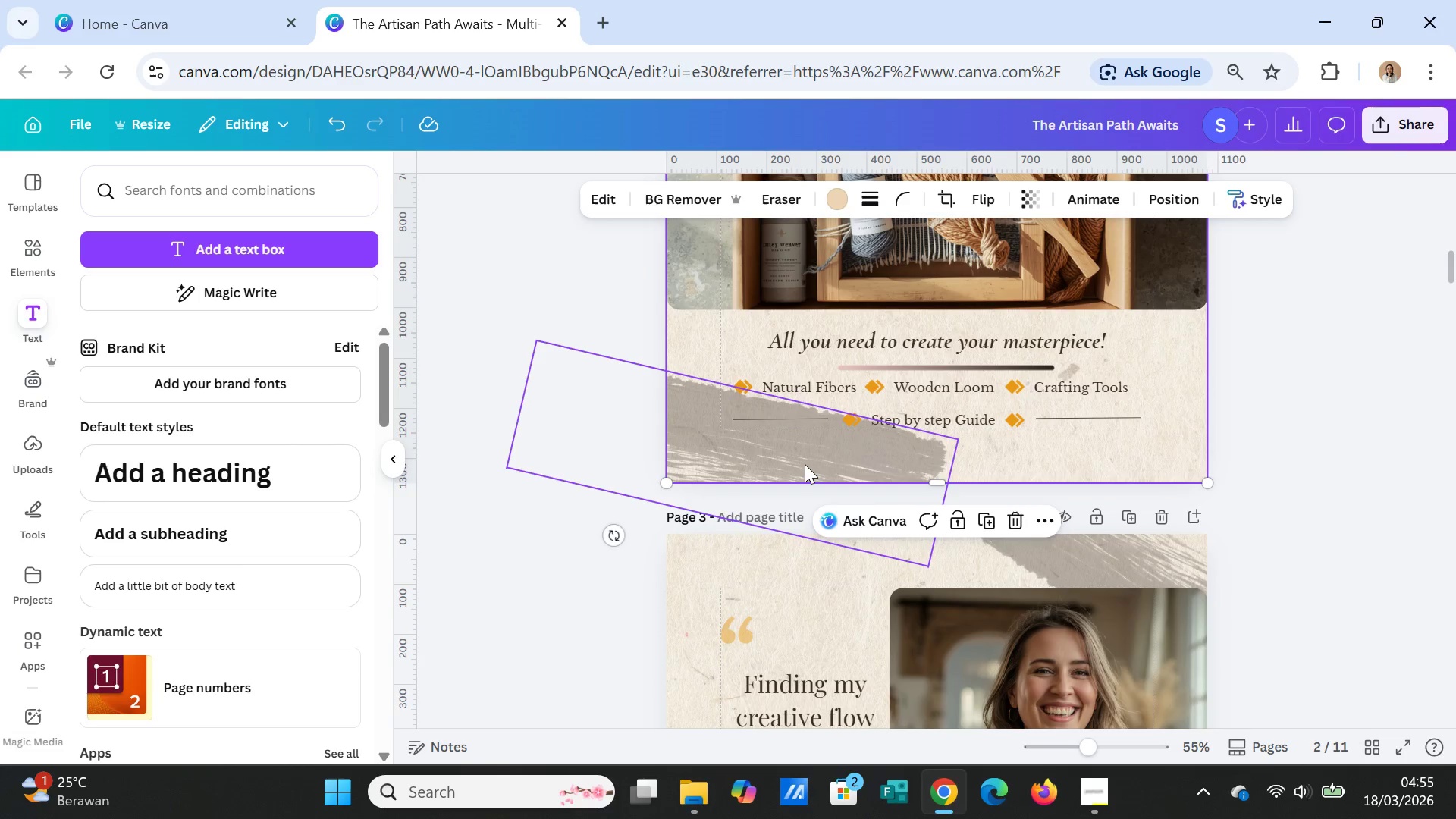 
left_click([805, 463])
 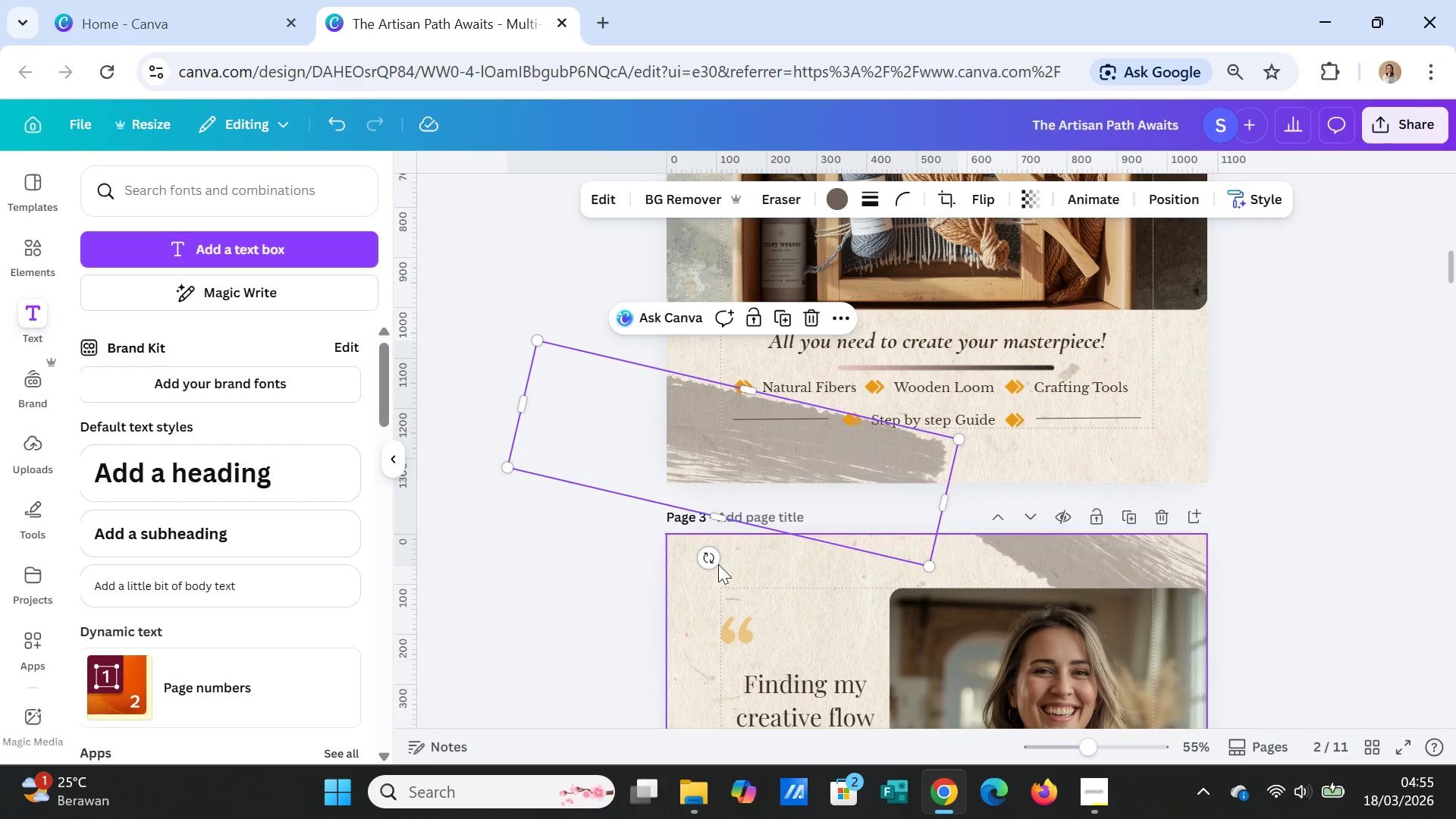 
left_click_drag(start_coordinate=[714, 564], to_coordinate=[771, 377])
 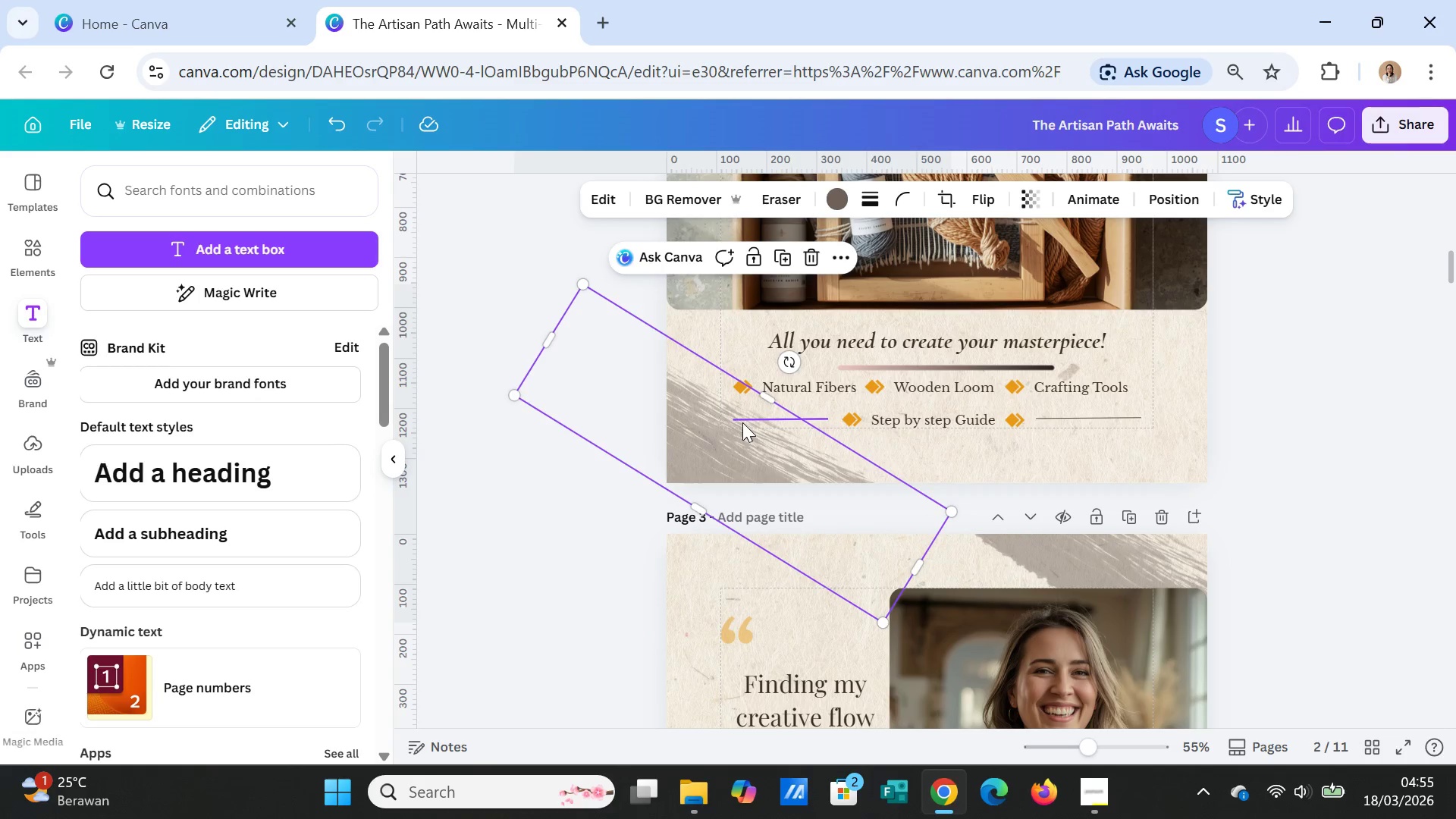 
left_click_drag(start_coordinate=[742, 422], to_coordinate=[770, 401])
 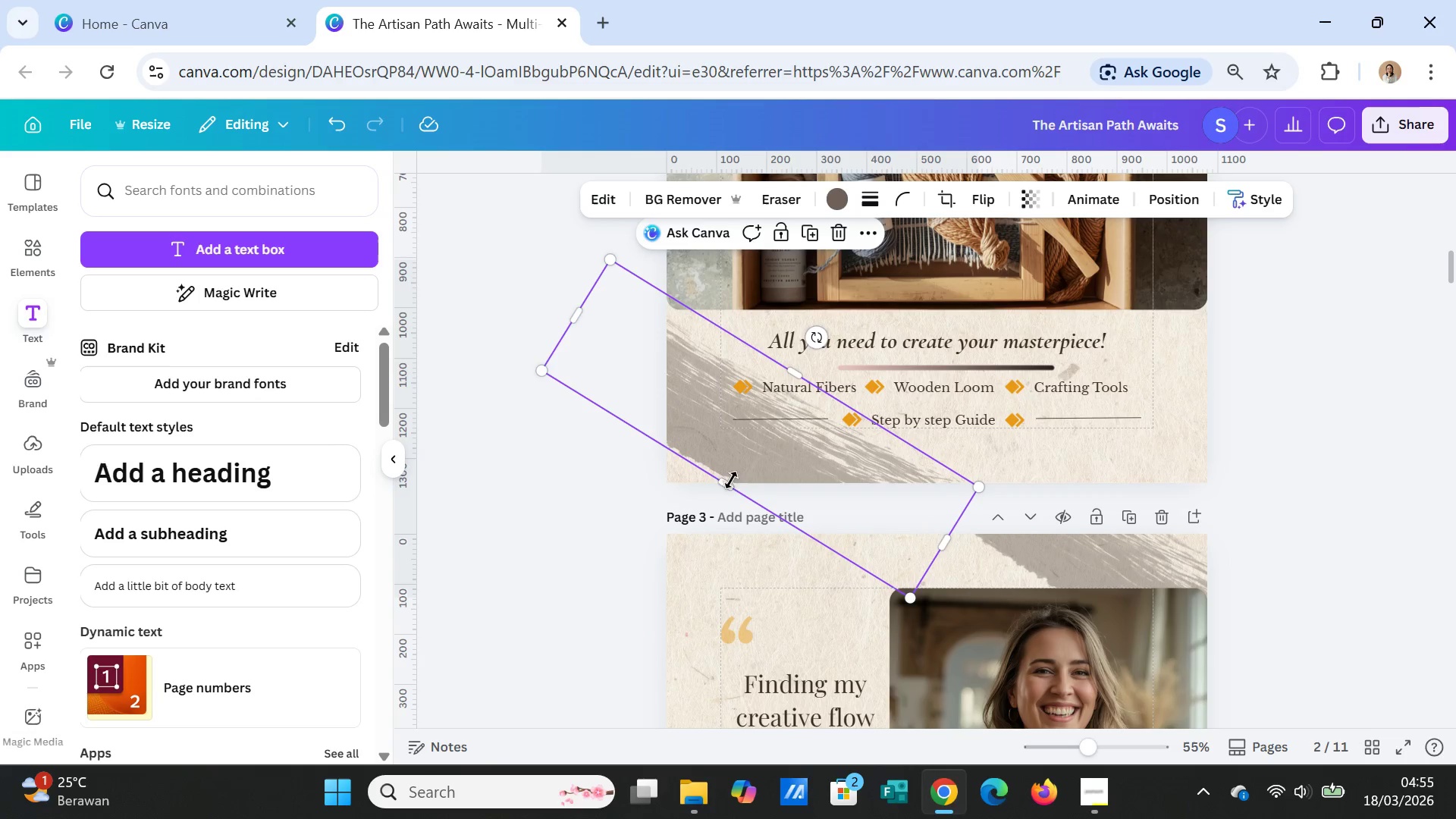 
left_click_drag(start_coordinate=[728, 484], to_coordinate=[708, 516])
 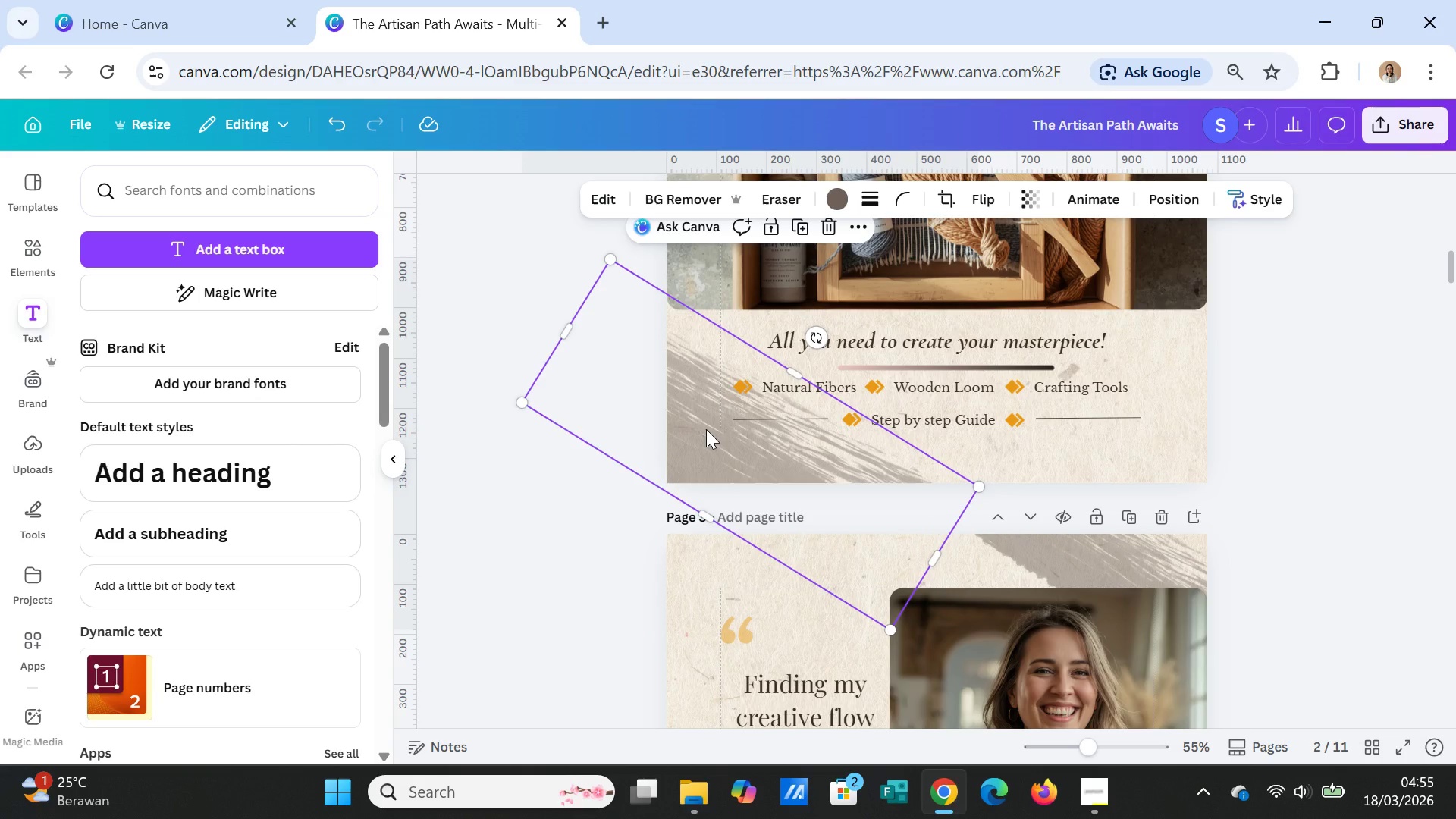 
right_click([706, 429])
 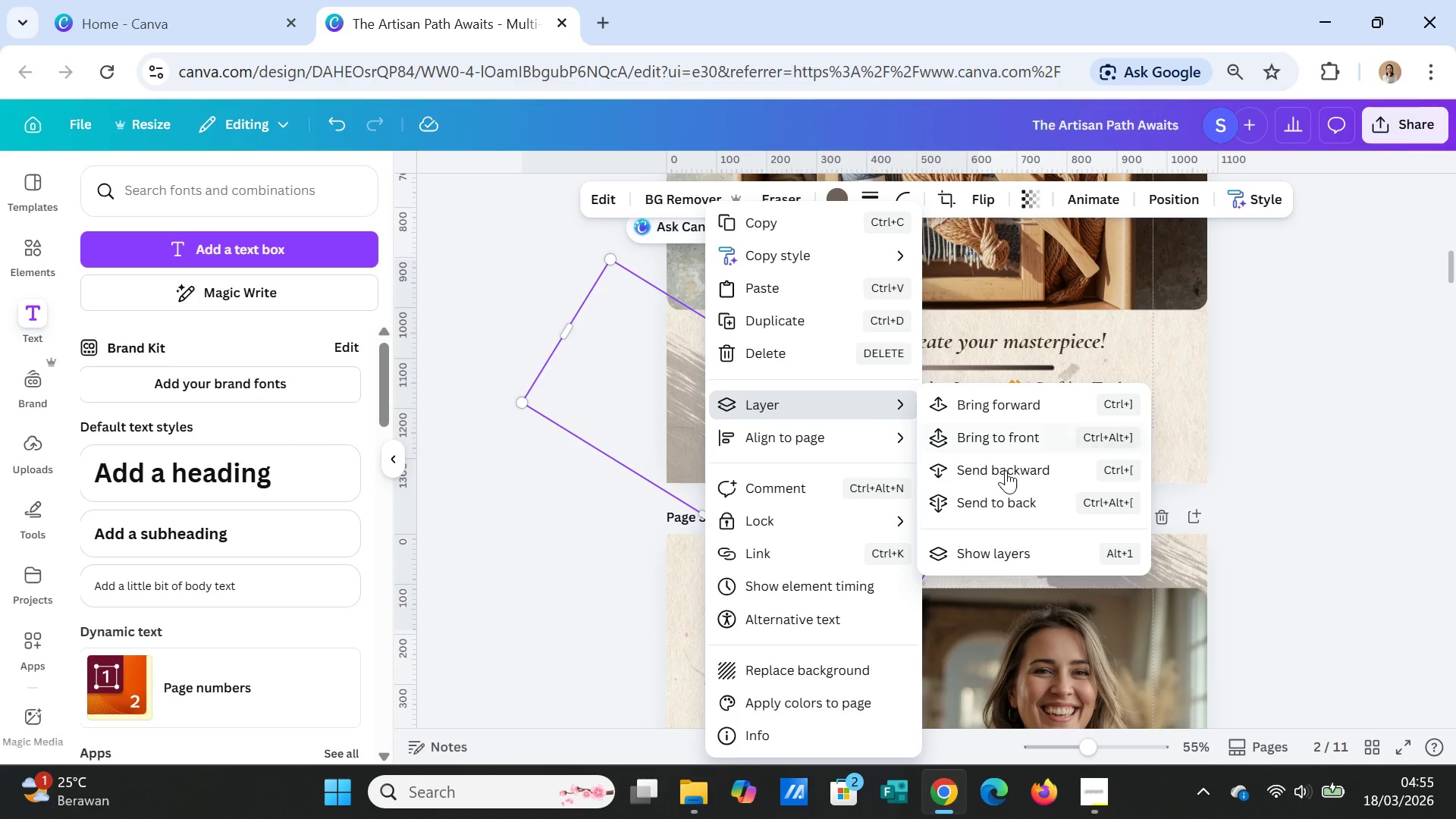 
left_click([1009, 497])
 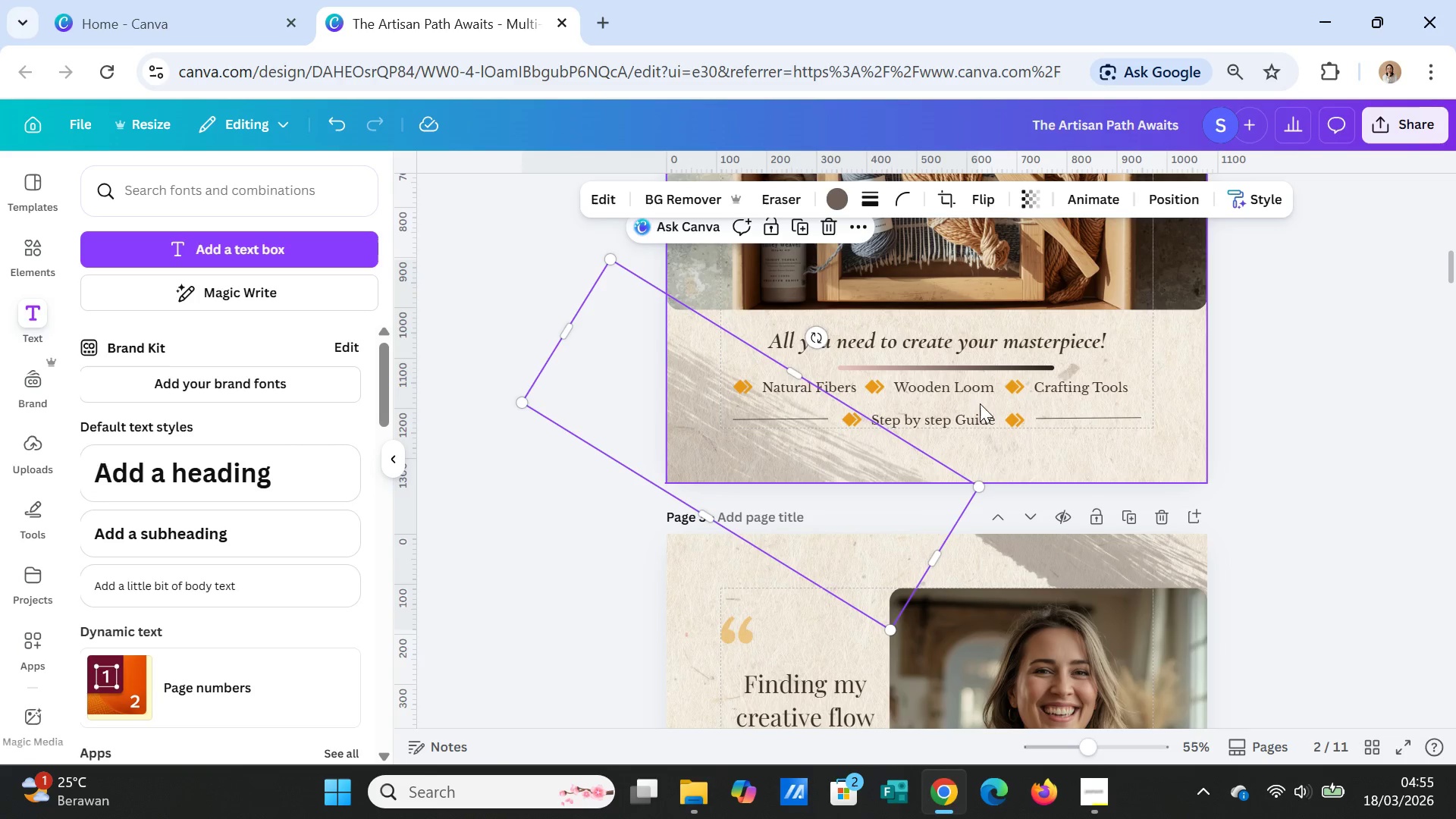 
scroll: coordinate [994, 403], scroll_direction: up, amount: 7.0
 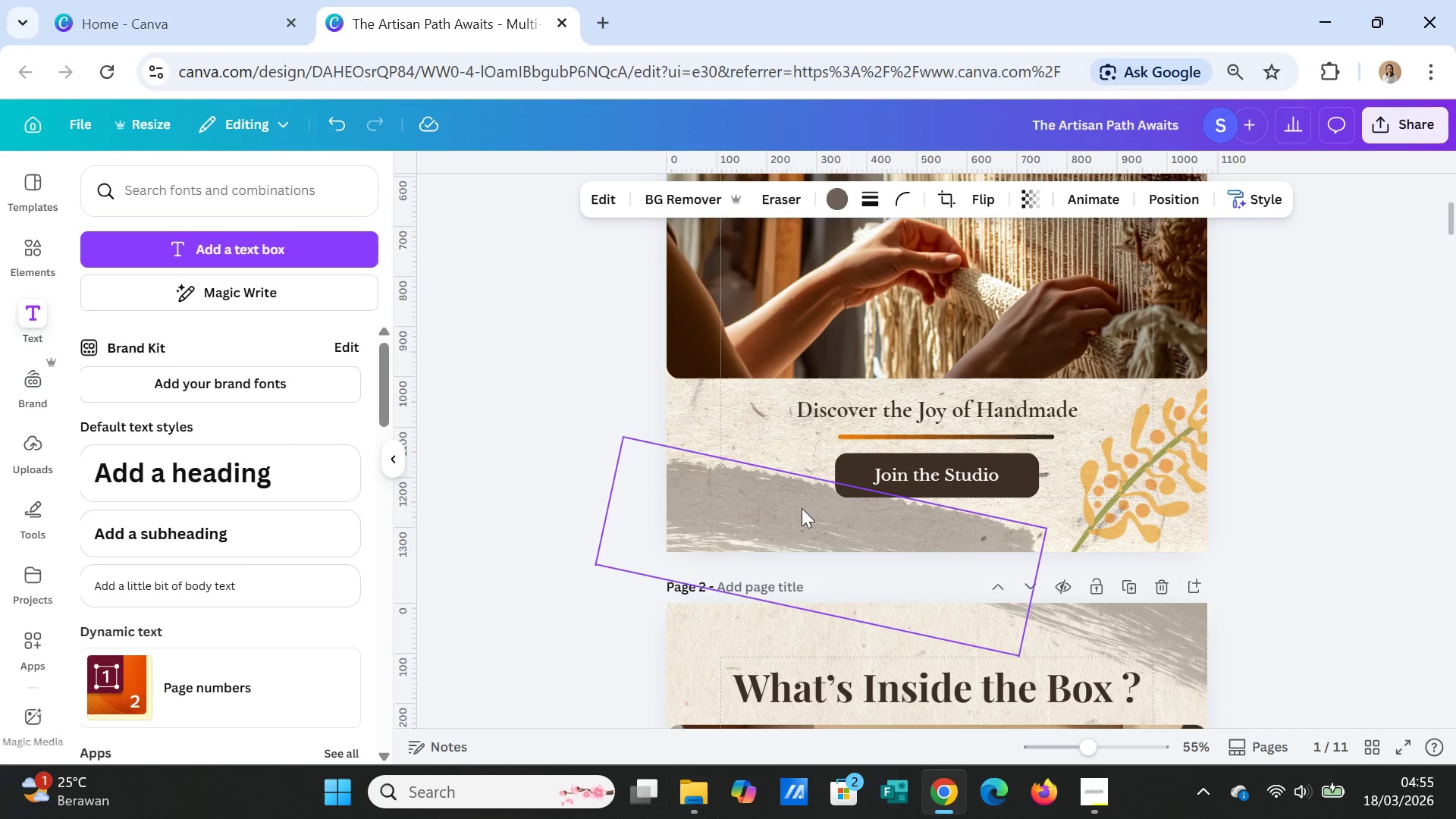 
left_click([766, 516])
 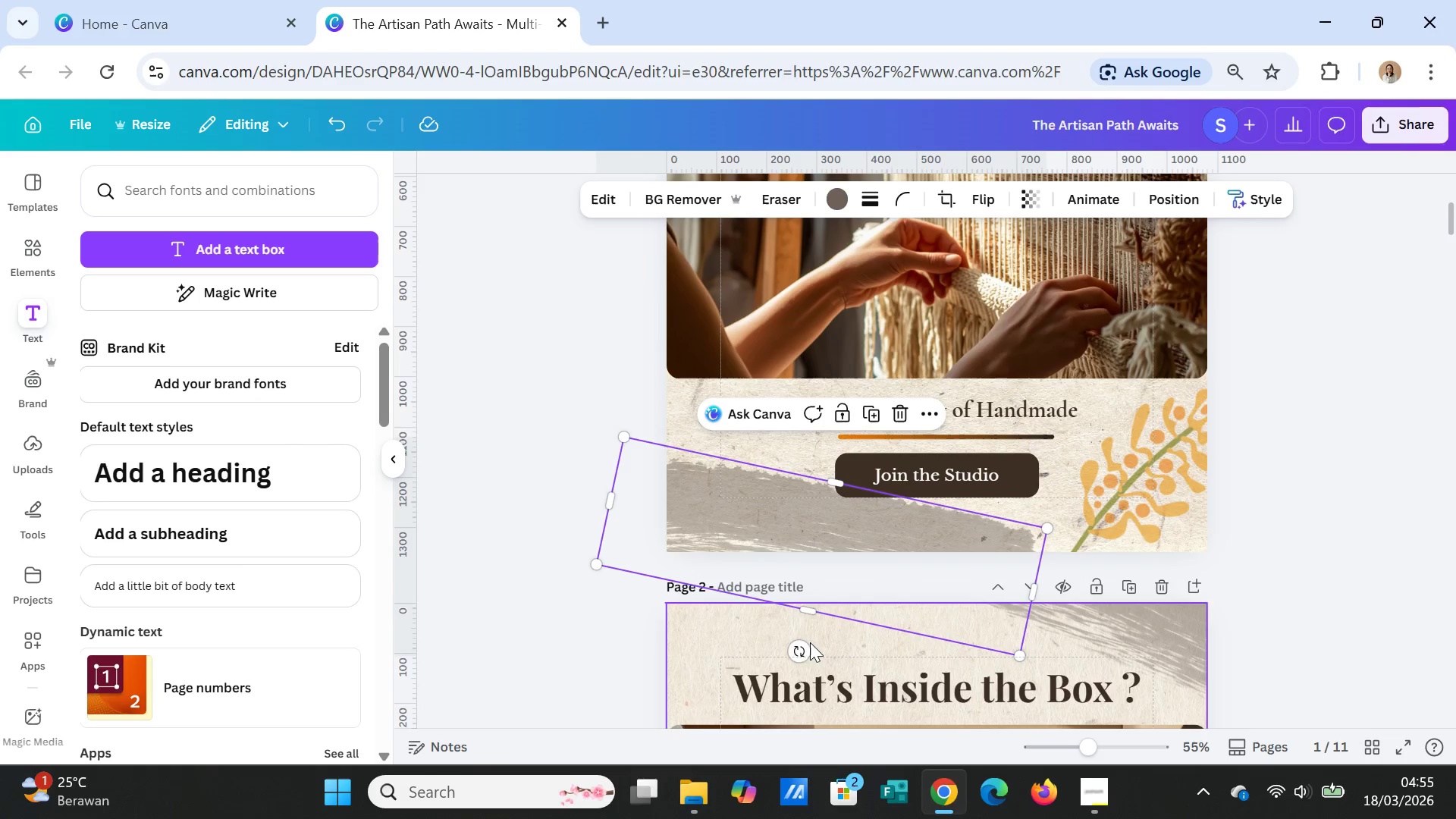 
left_click_drag(start_coordinate=[802, 656], to_coordinate=[883, 425])
 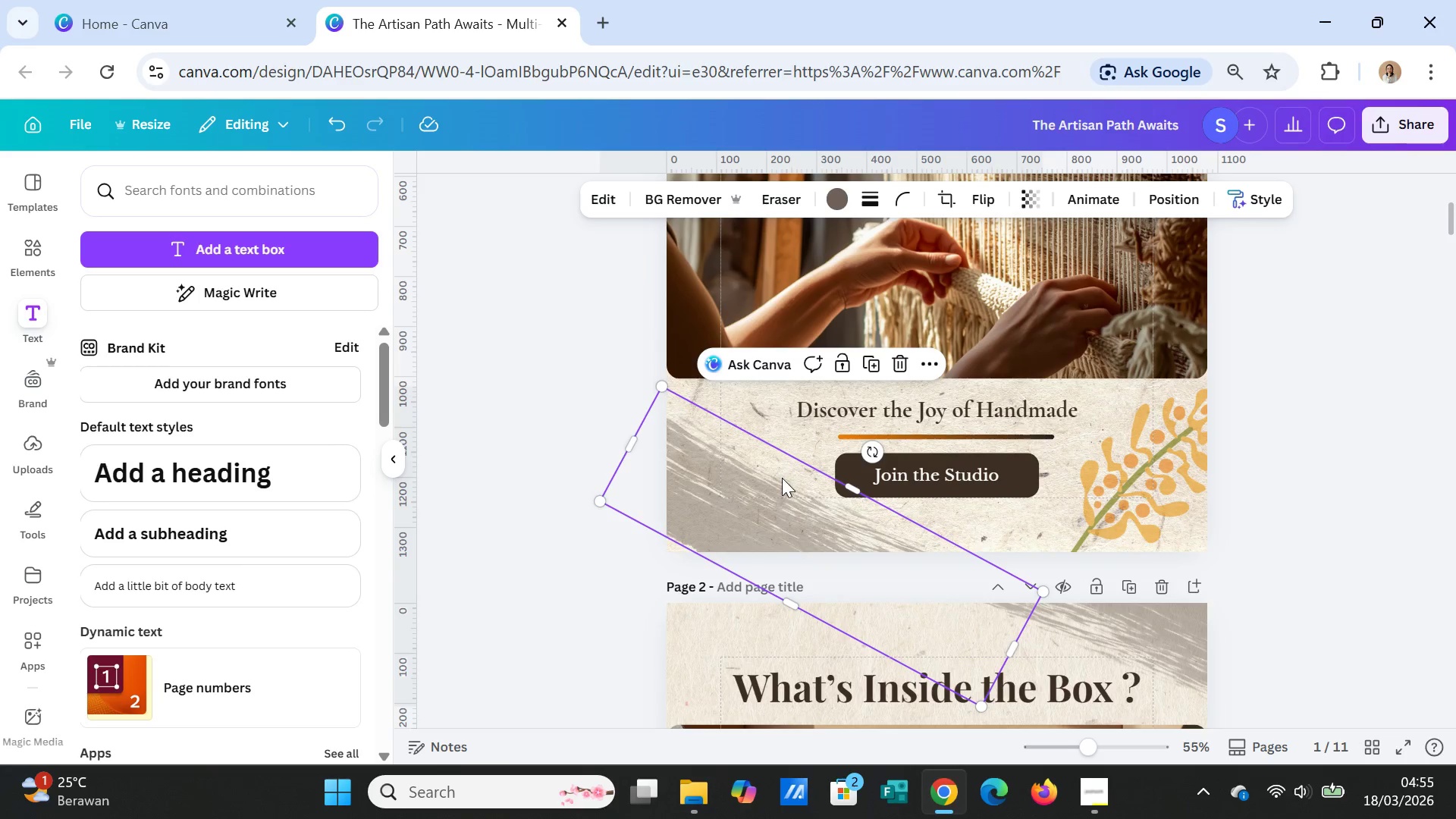 
left_click_drag(start_coordinate=[782, 478], to_coordinate=[796, 463])
 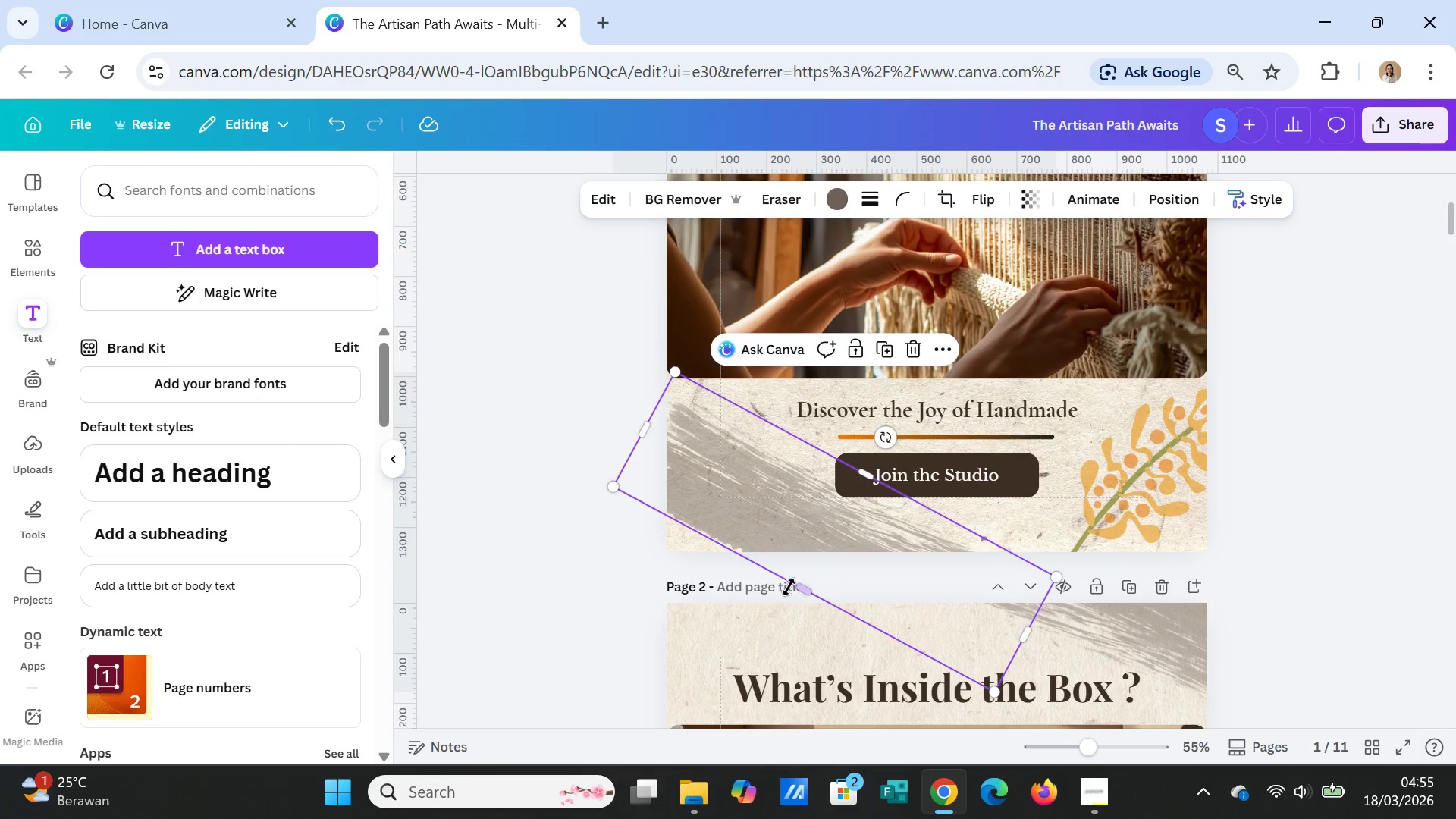 
left_click_drag(start_coordinate=[789, 587], to_coordinate=[755, 619])
 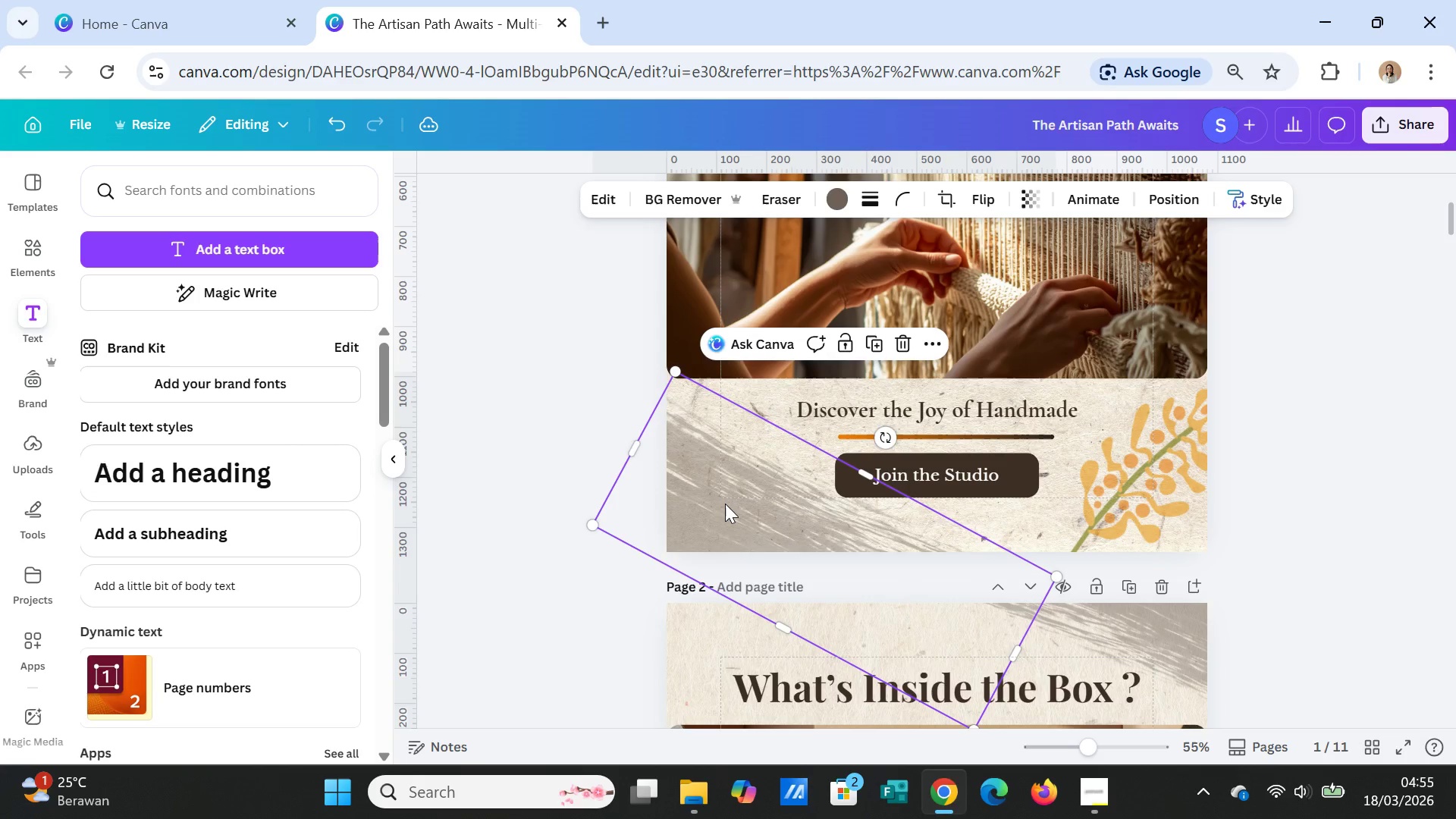 
right_click([725, 504])
 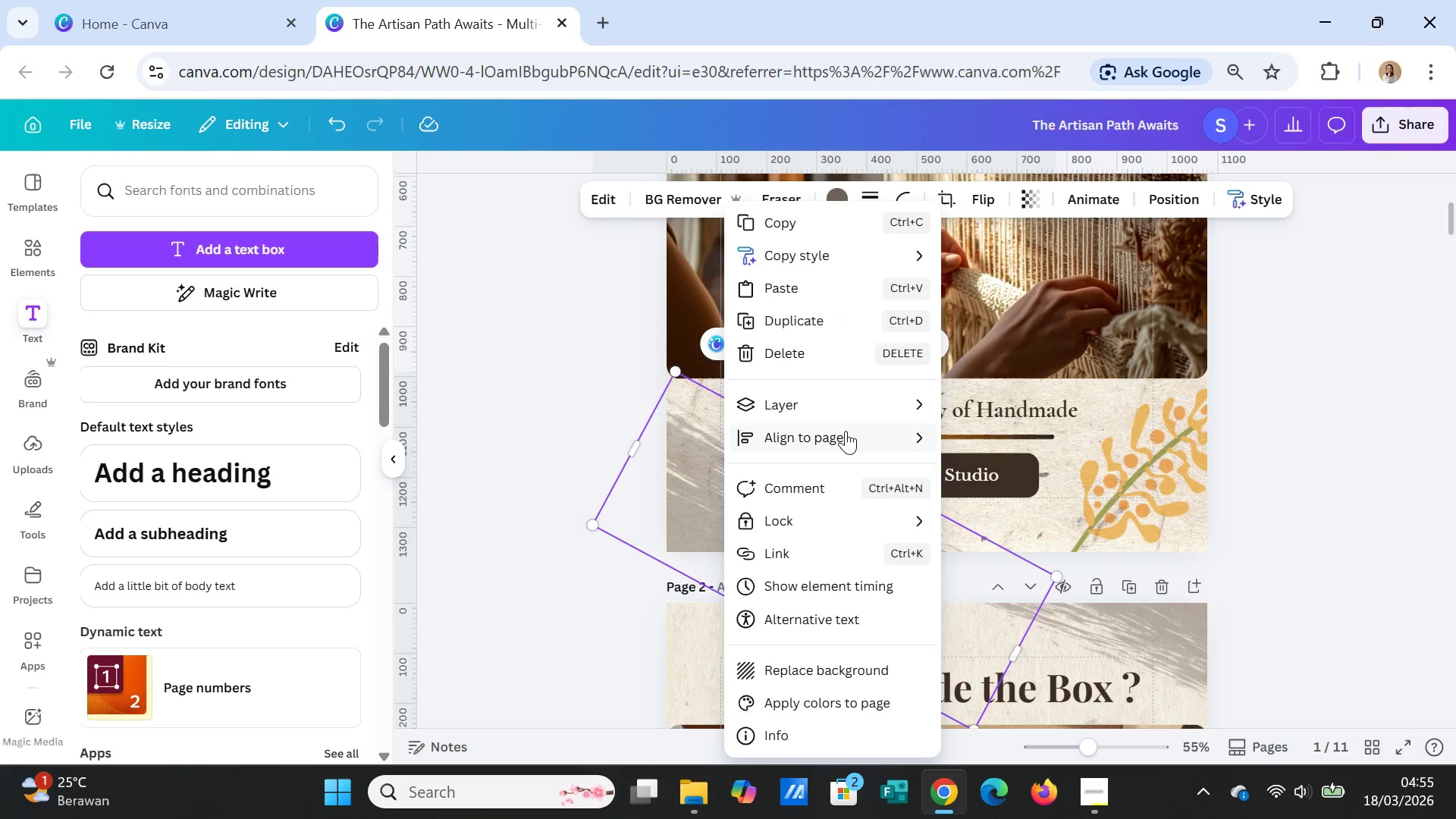 
left_click([854, 403])
 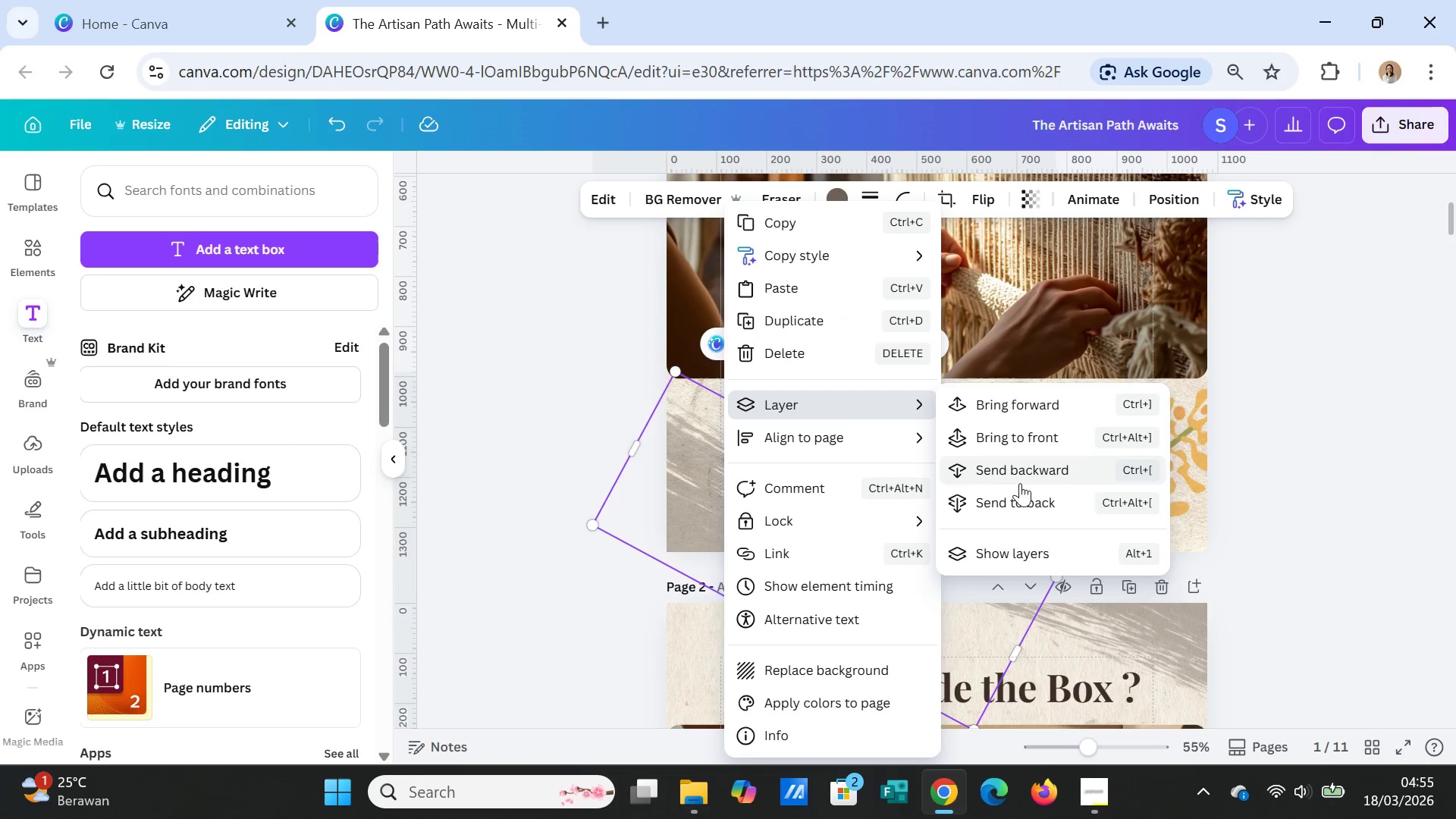 
left_click([1020, 501])
 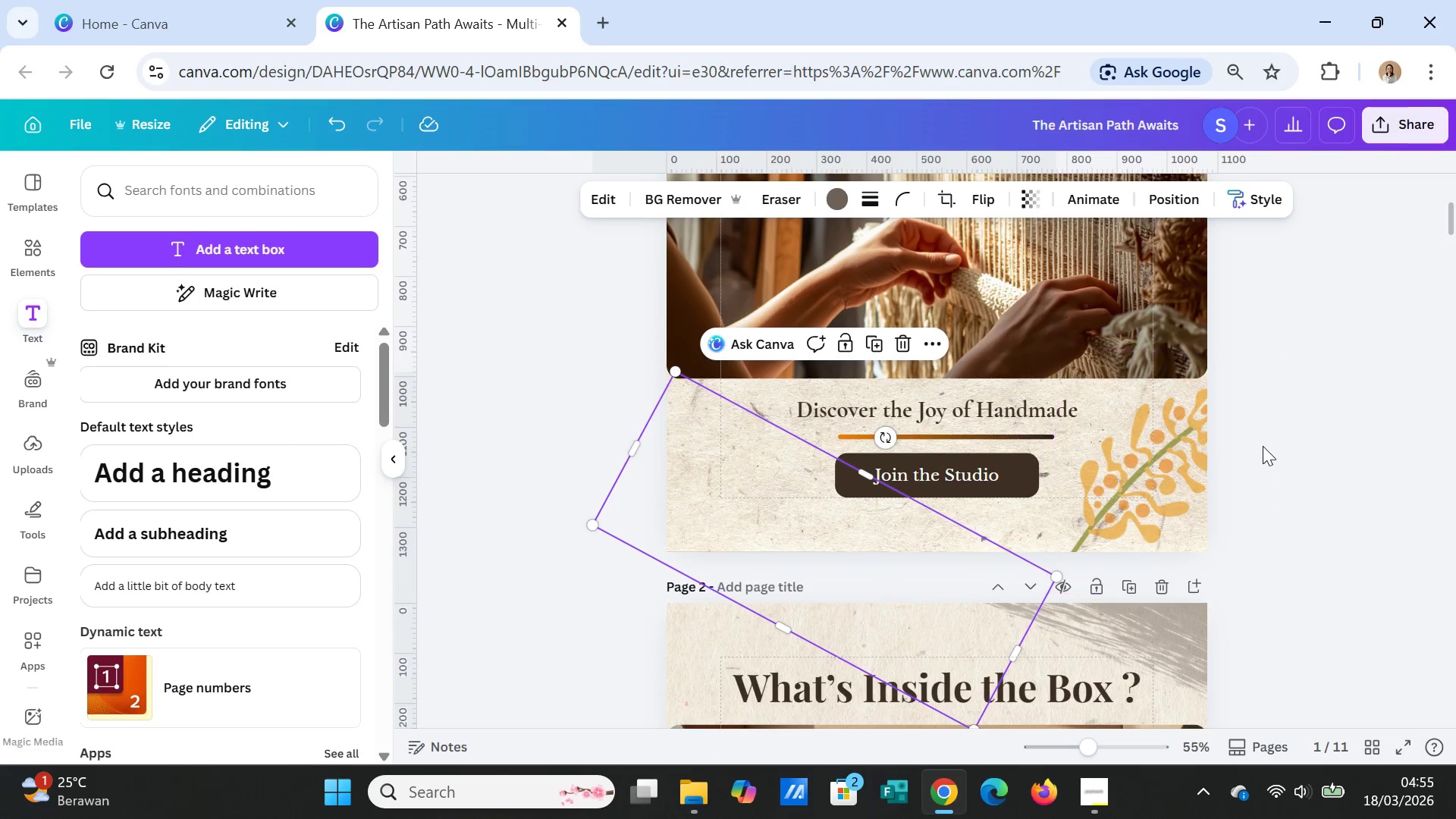 
left_click([1264, 445])
 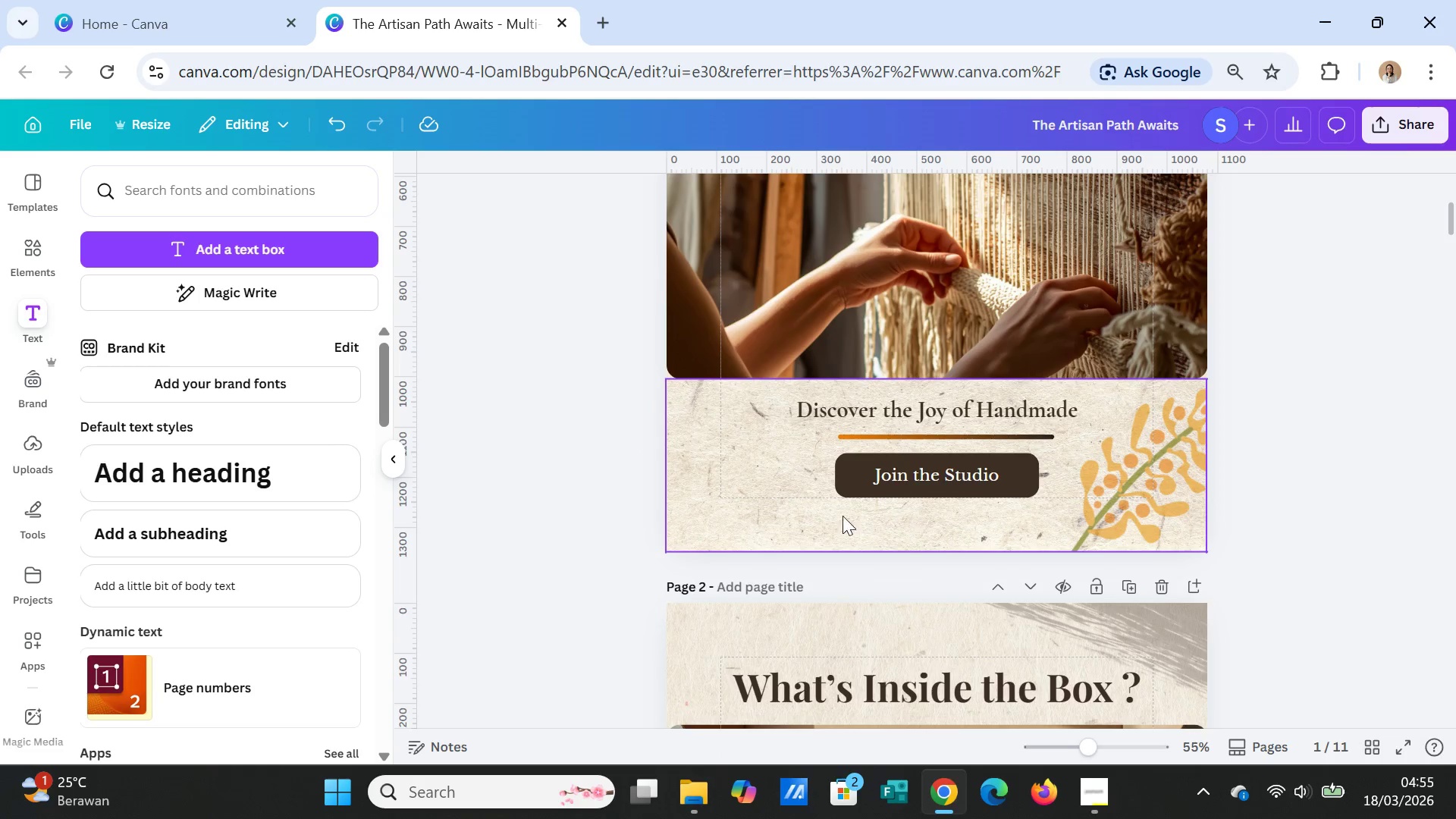 
left_click([758, 517])
 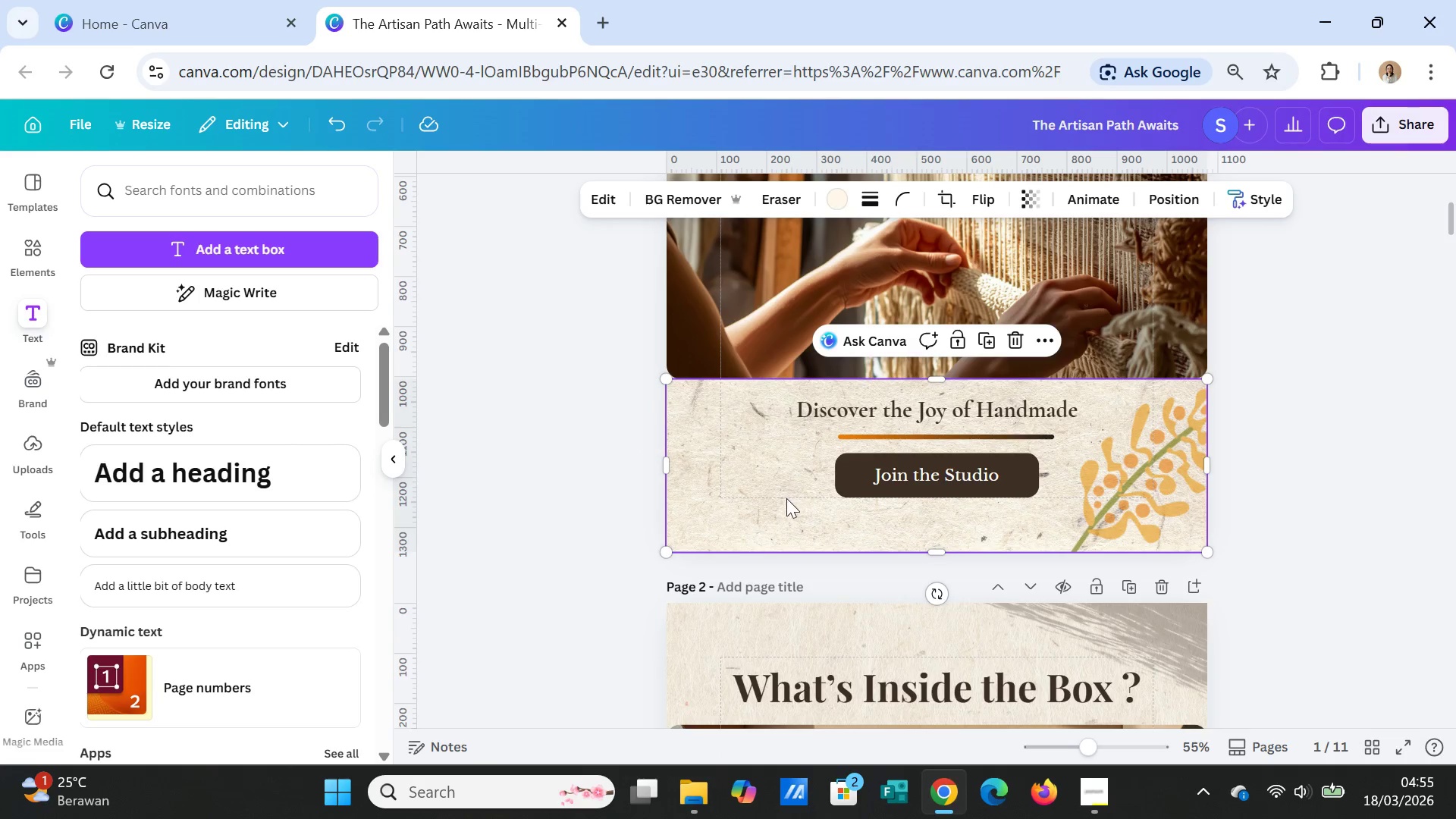 
right_click([772, 502])
 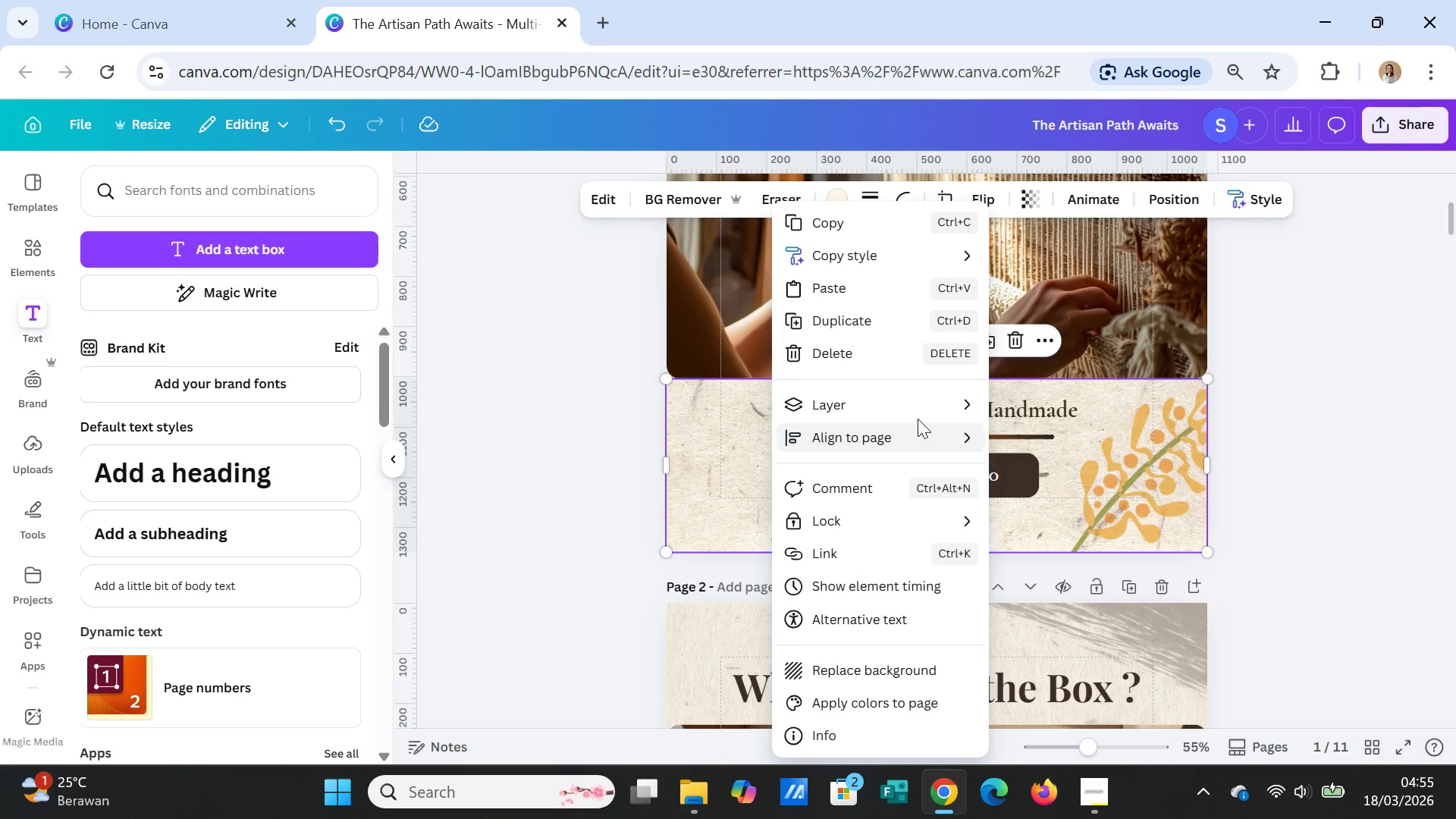 
left_click([918, 410])
 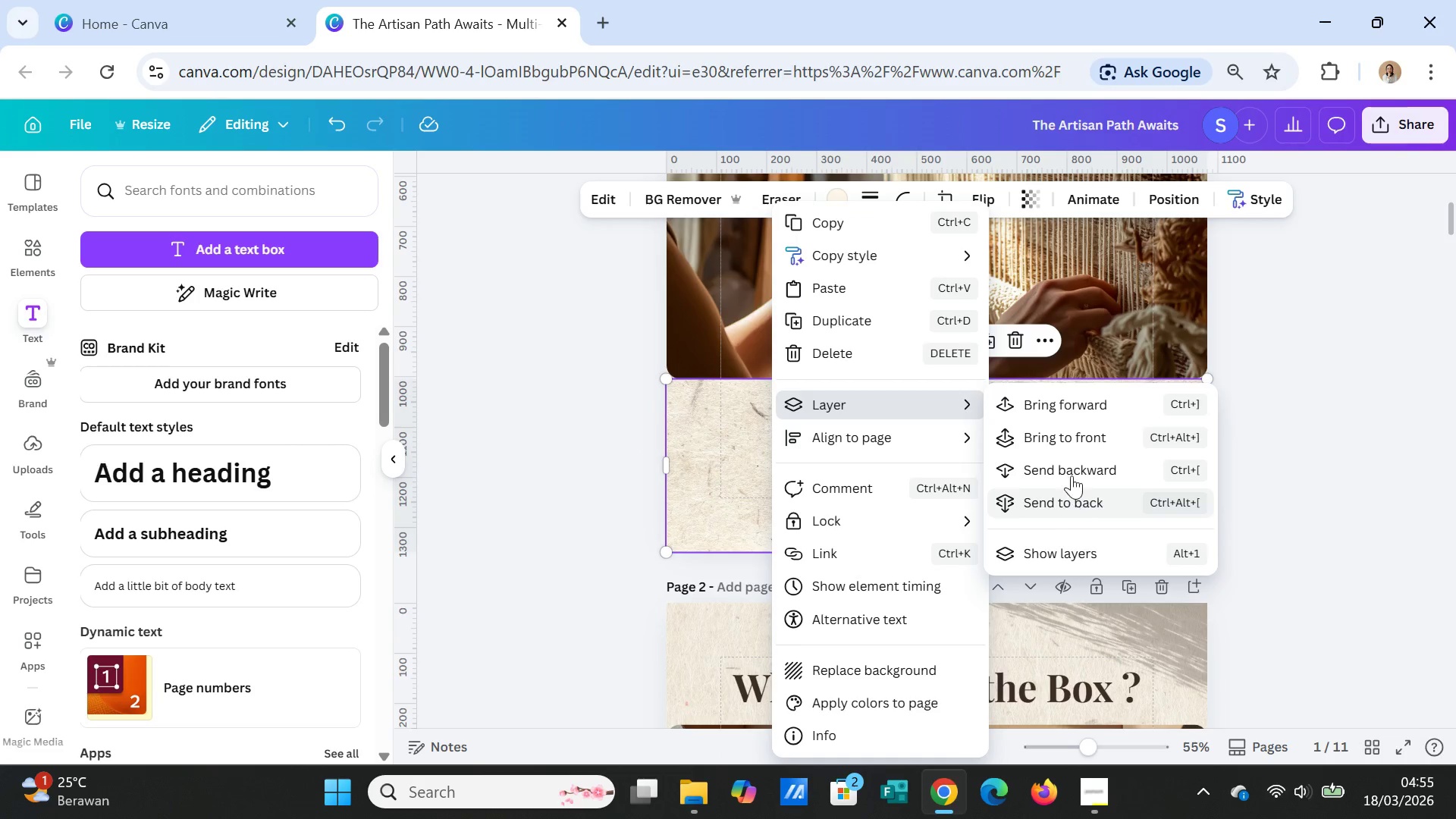 
left_click([1078, 436])
 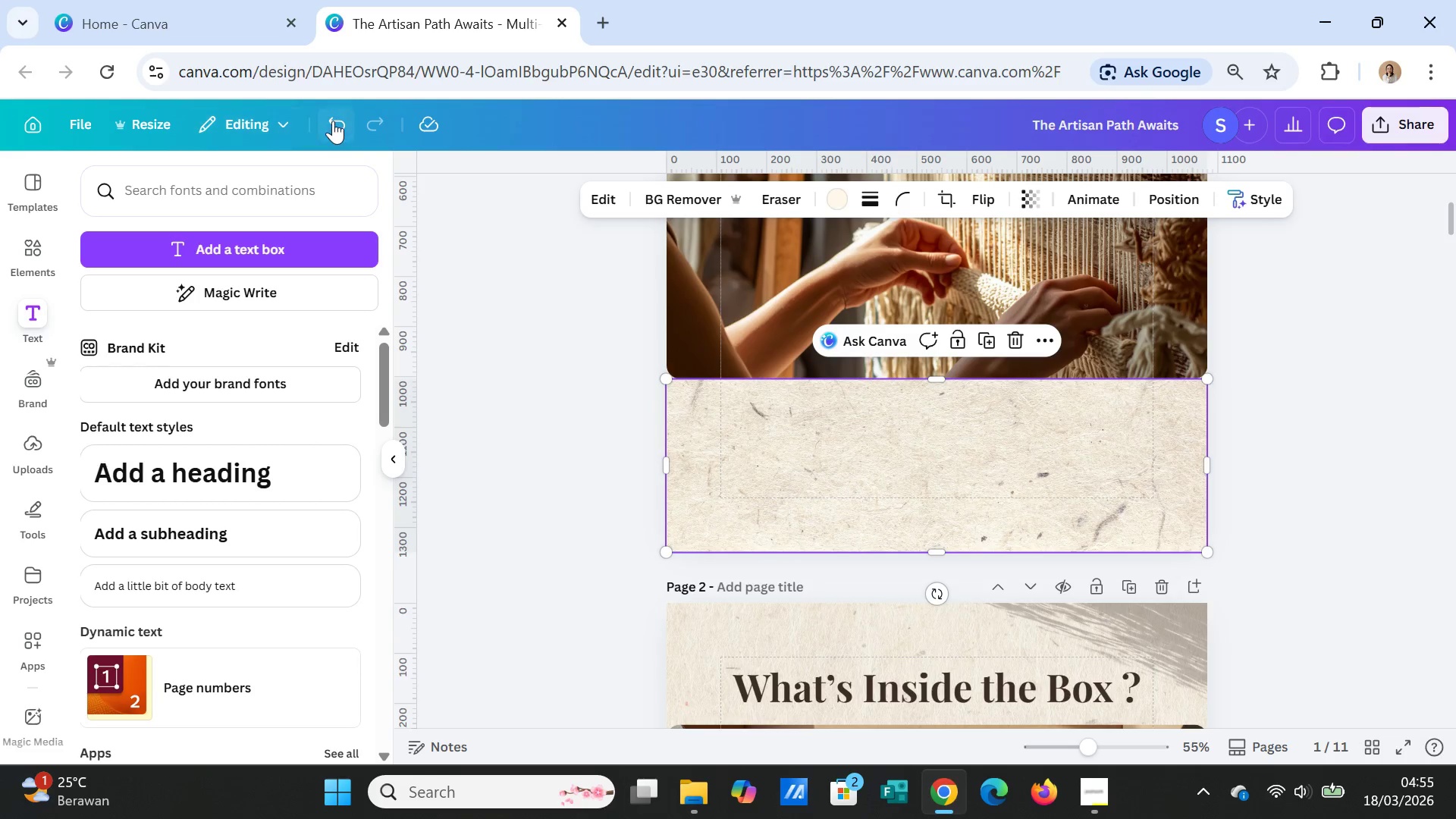 
double_click([333, 121])
 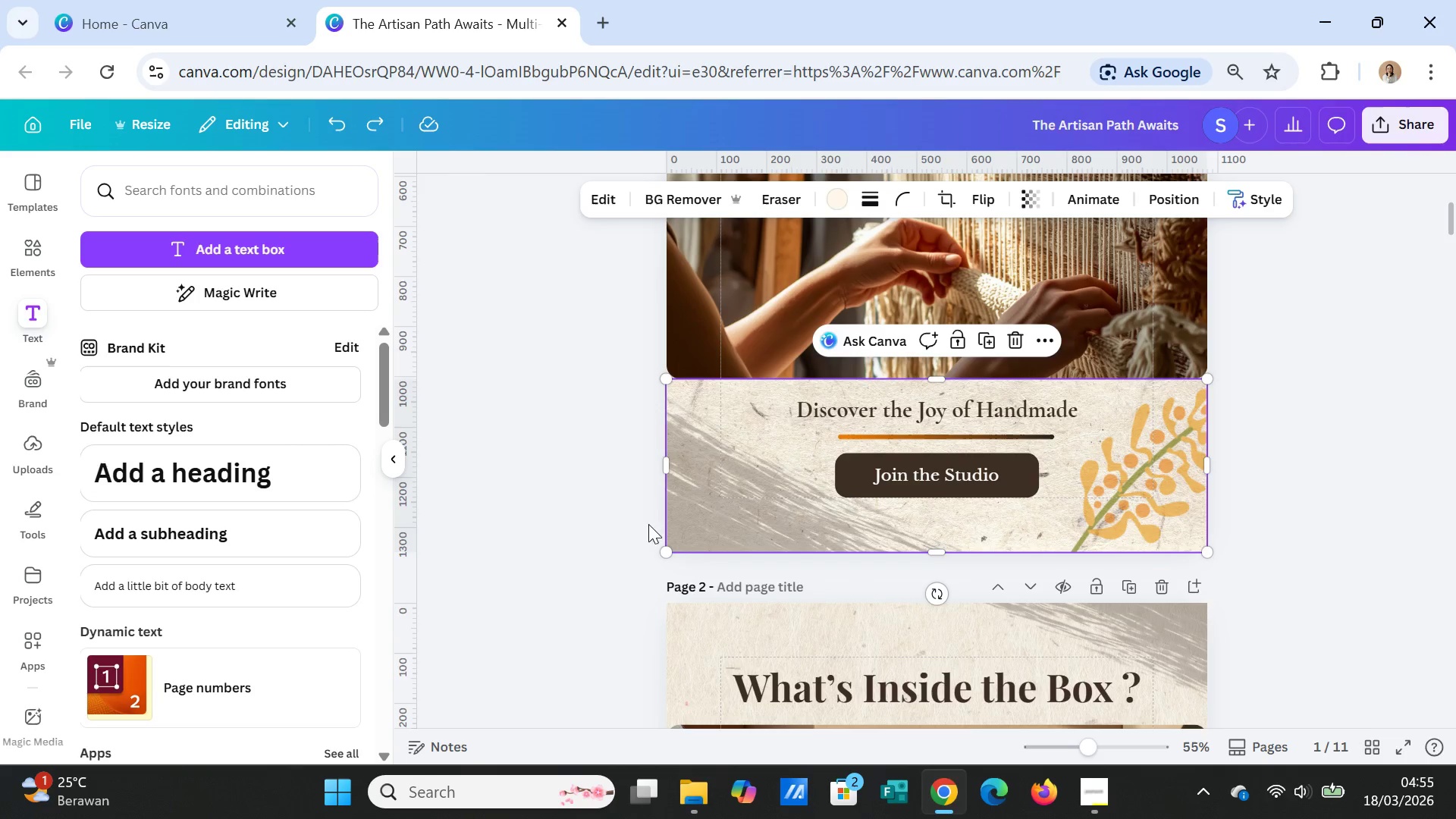 
left_click([723, 506])
 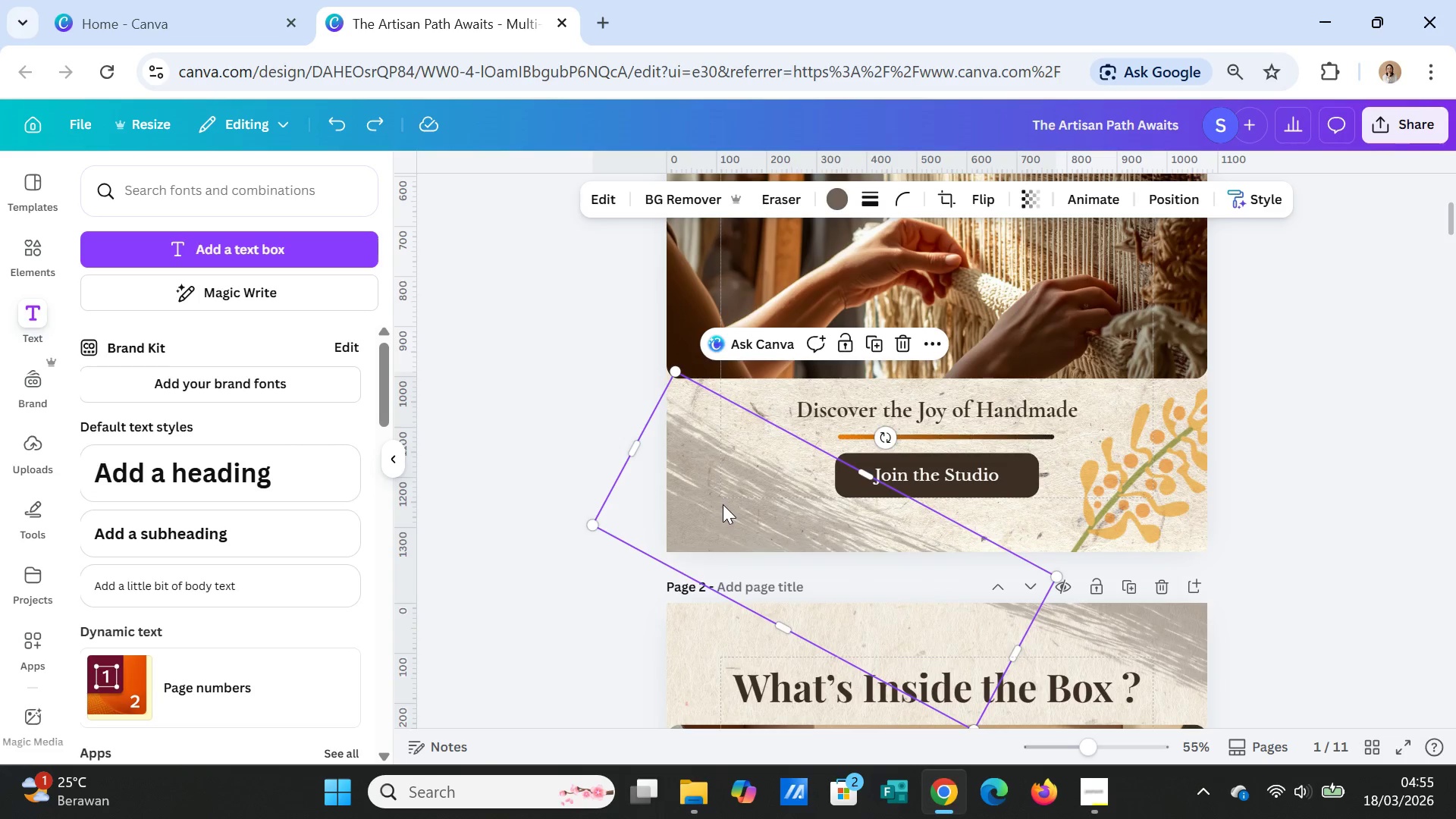 
right_click([723, 504])
 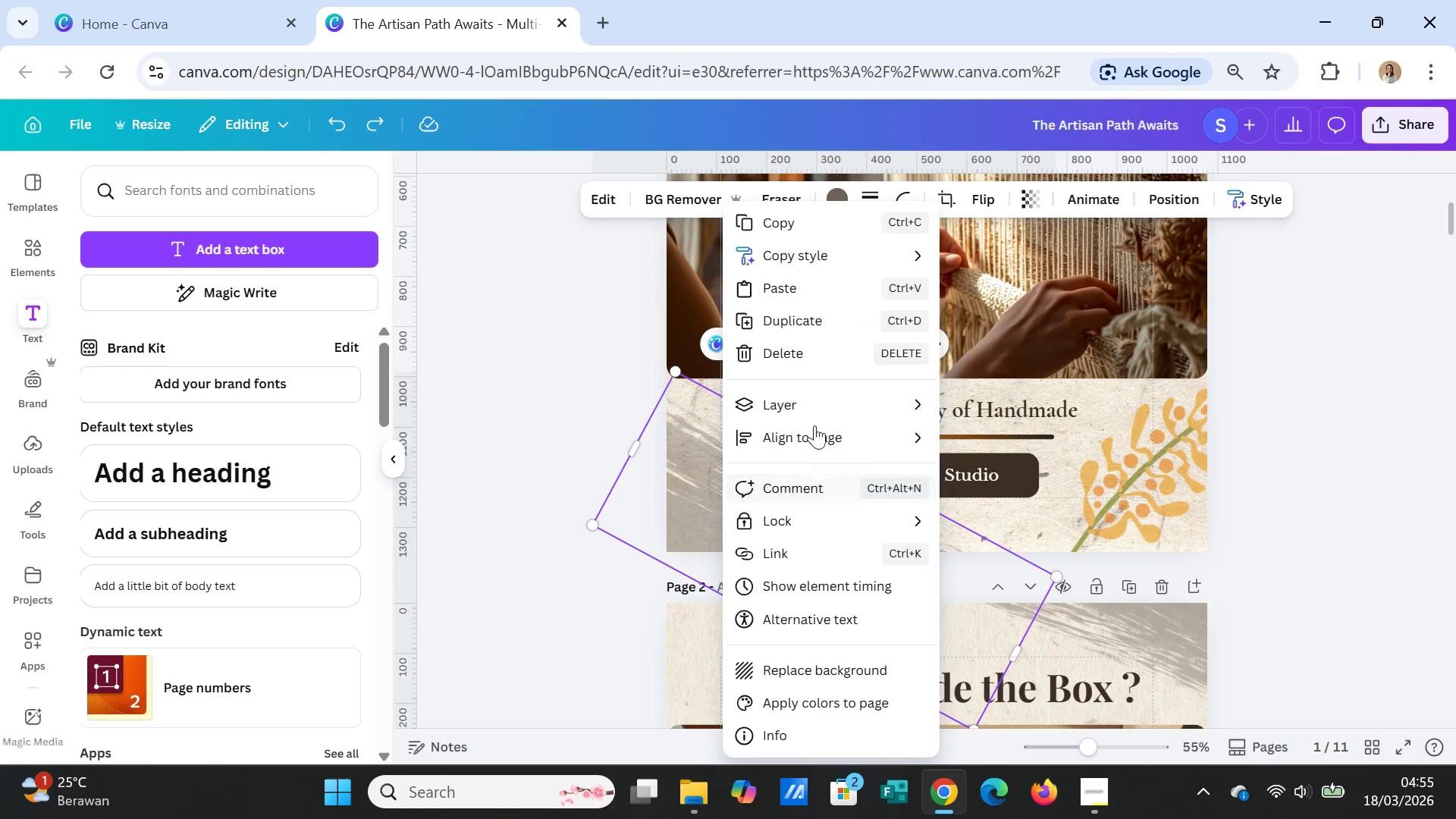 
left_click([824, 407])
 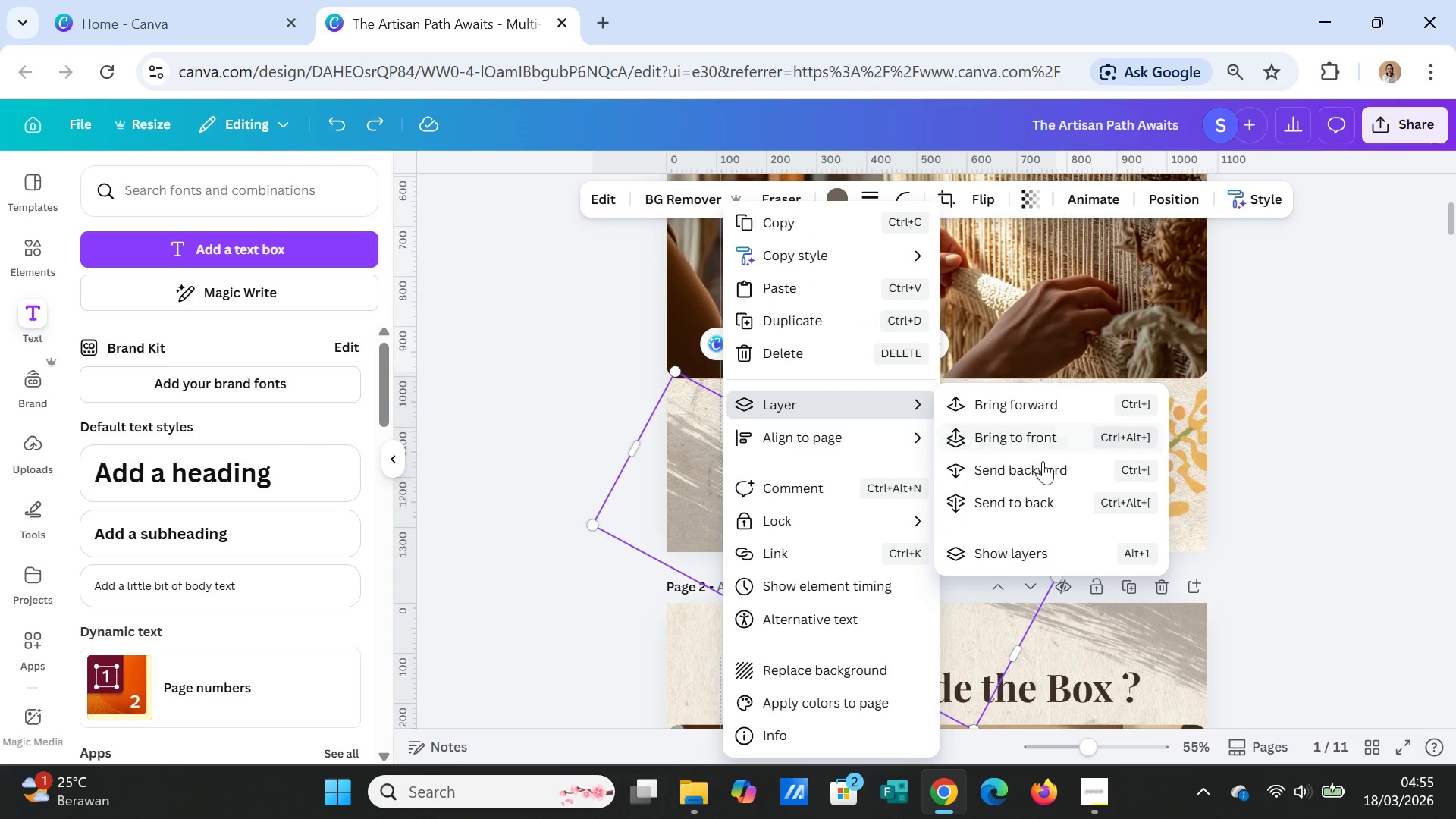 
left_click([1043, 468])
 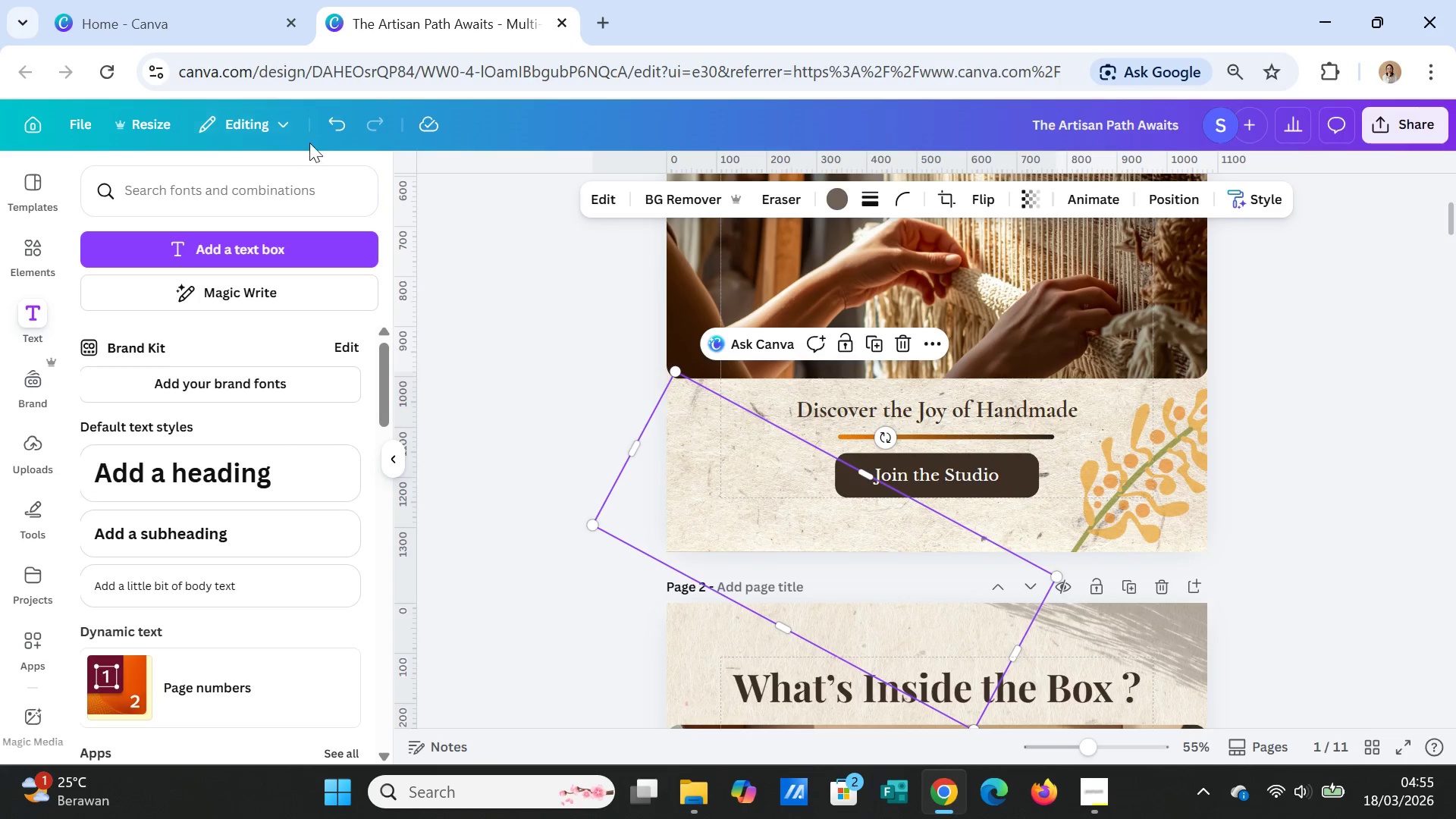 
left_click([326, 120])
 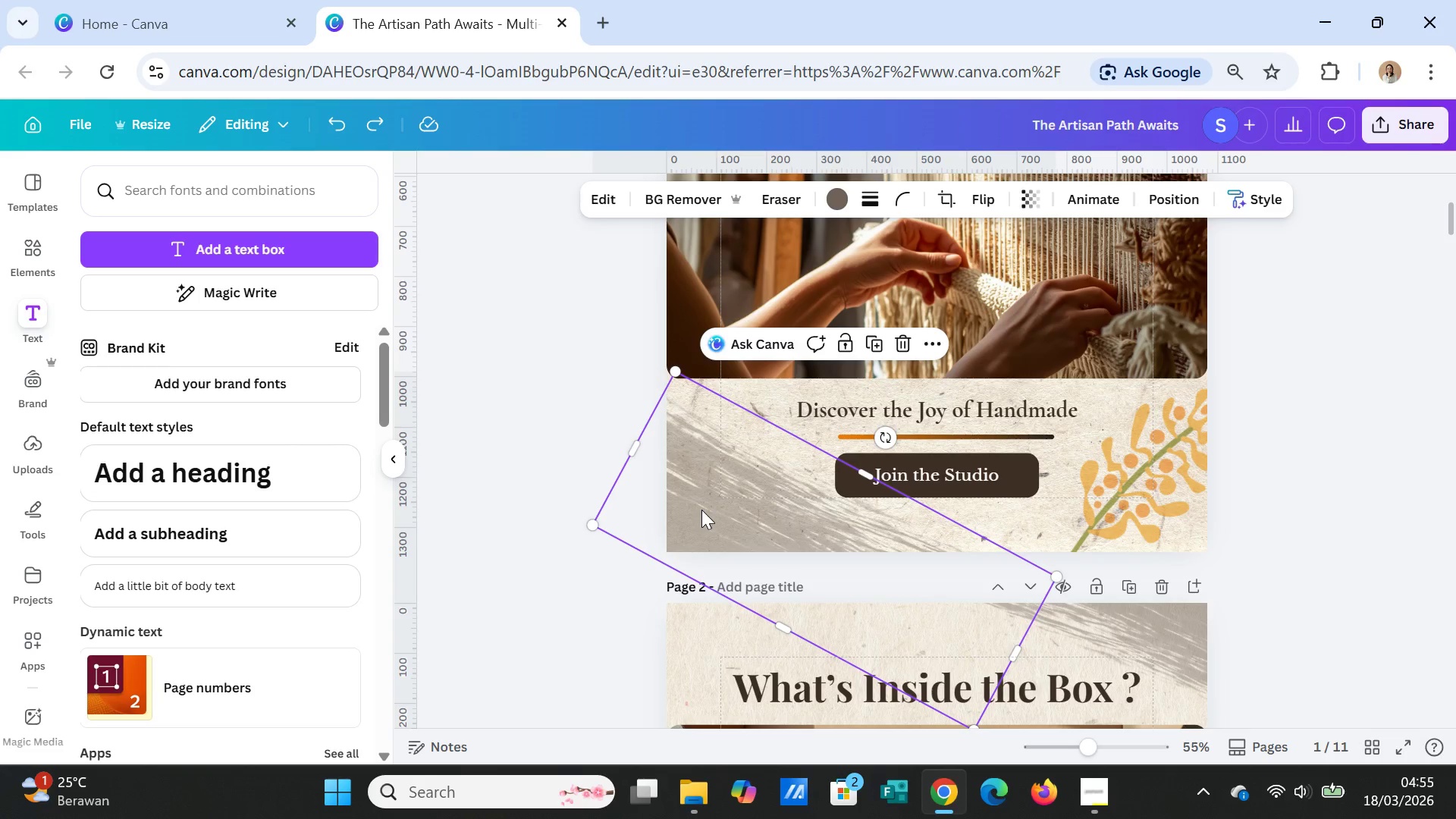 
right_click([720, 500])
 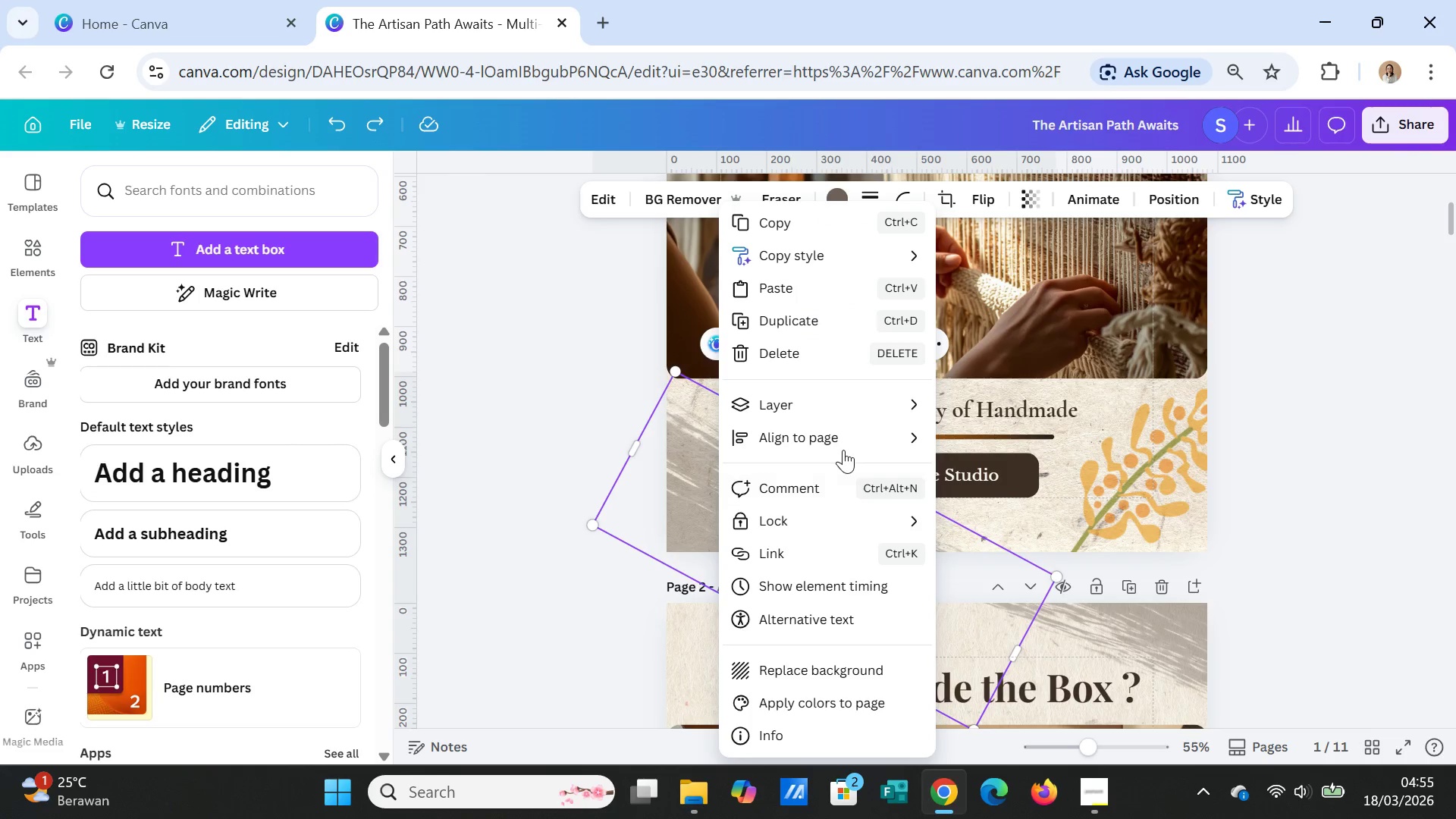 
left_click([854, 406])
 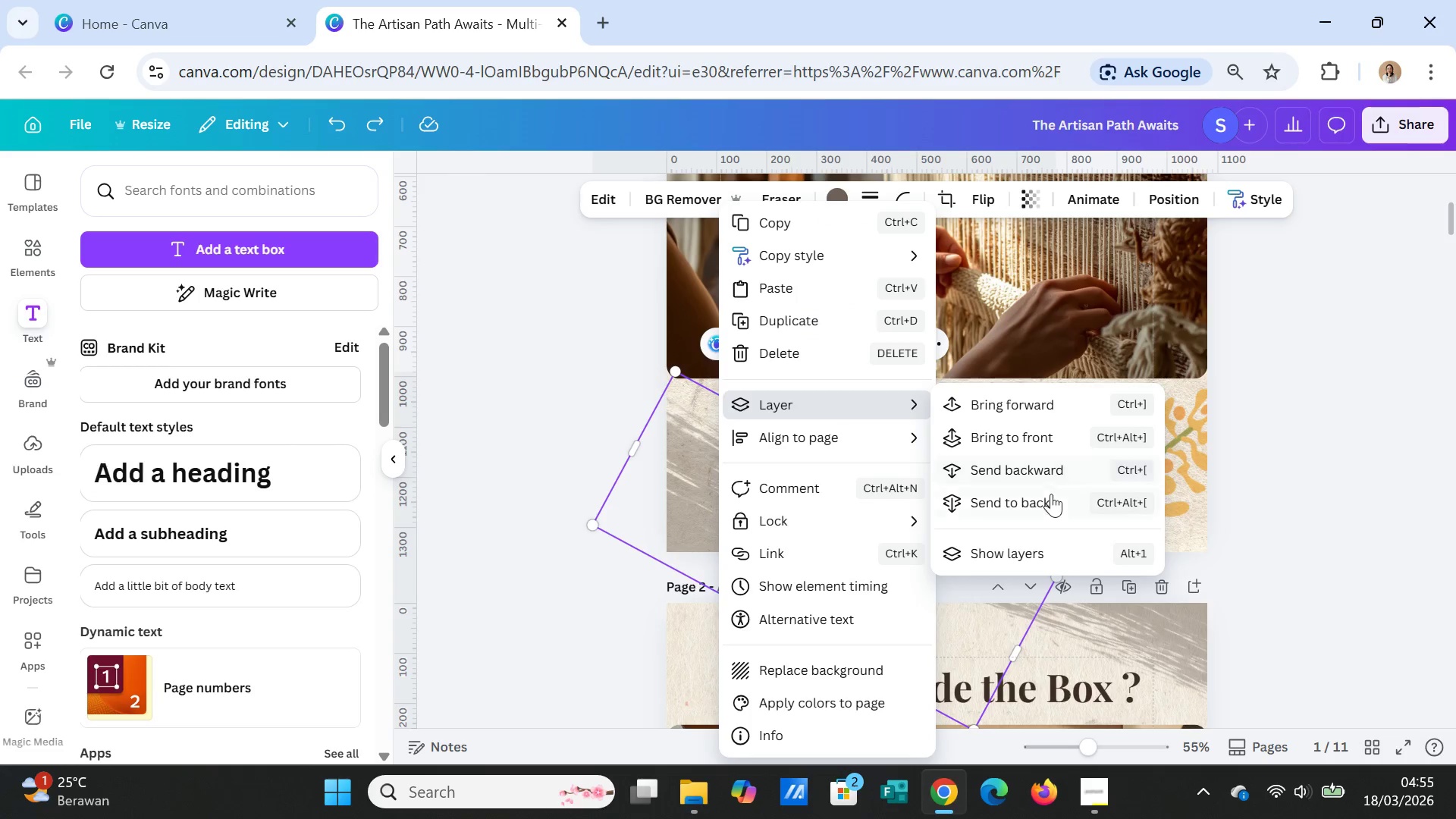 
left_click([1048, 507])
 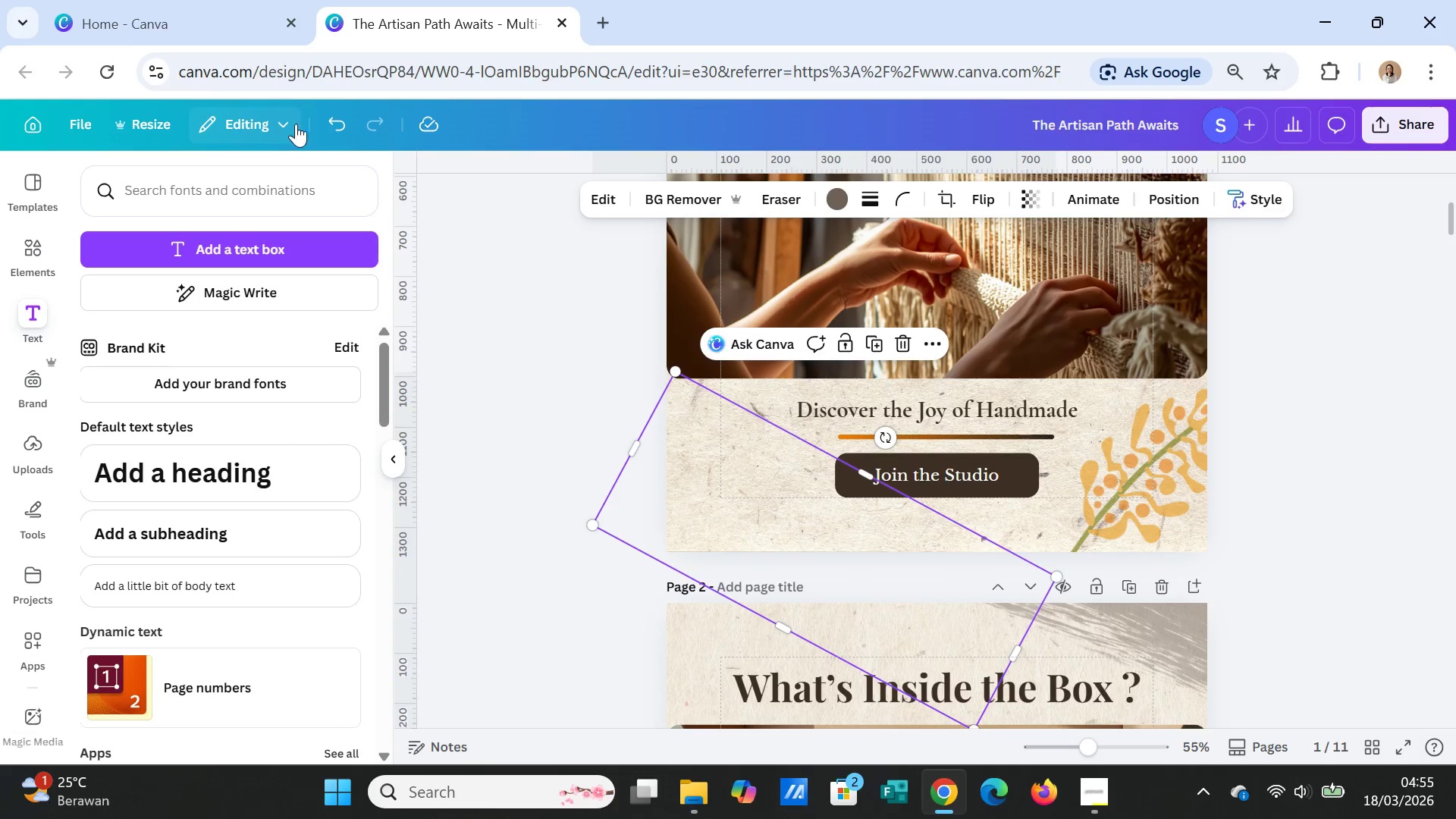 
left_click([325, 118])
 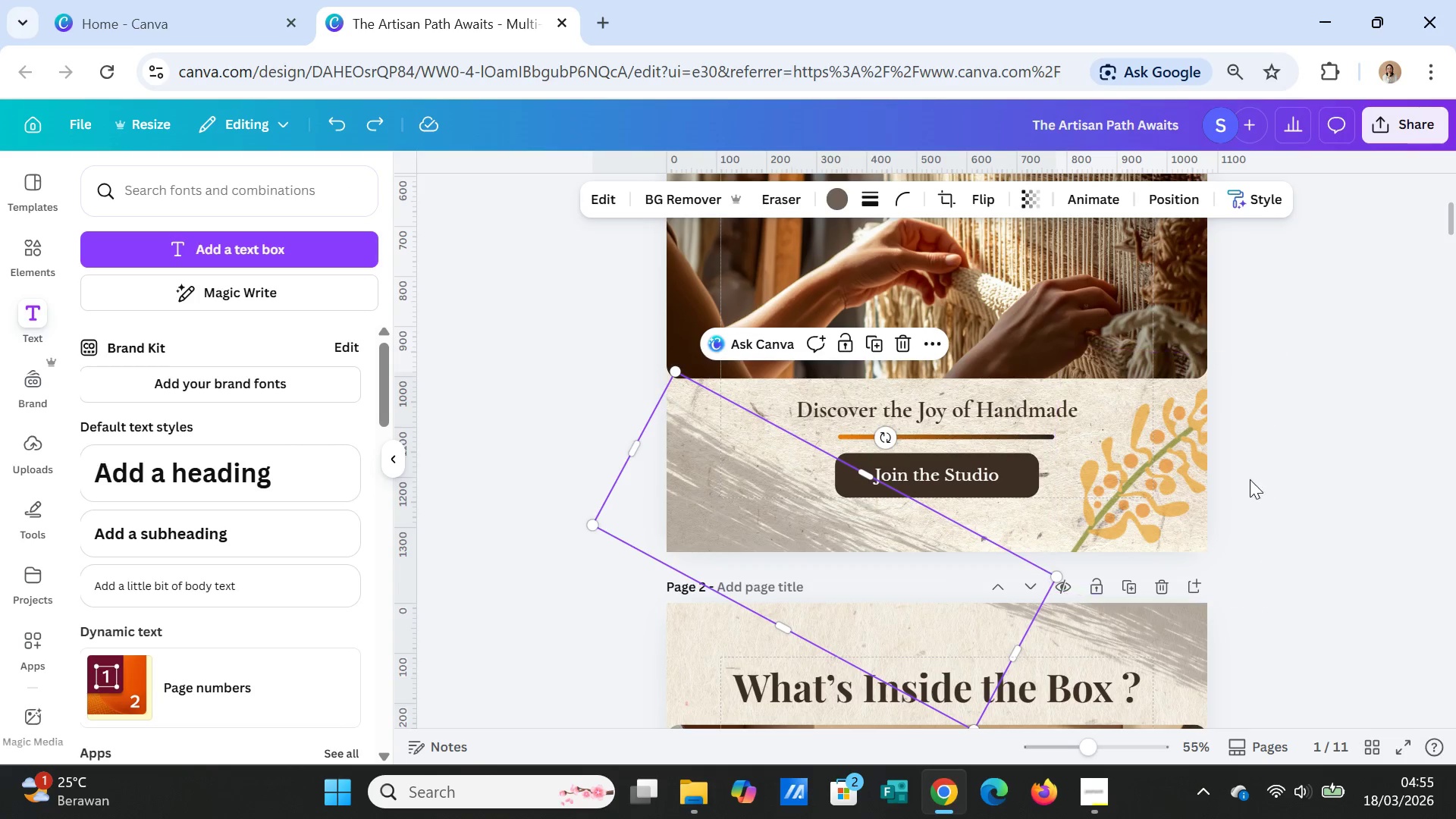 
left_click([1345, 523])
 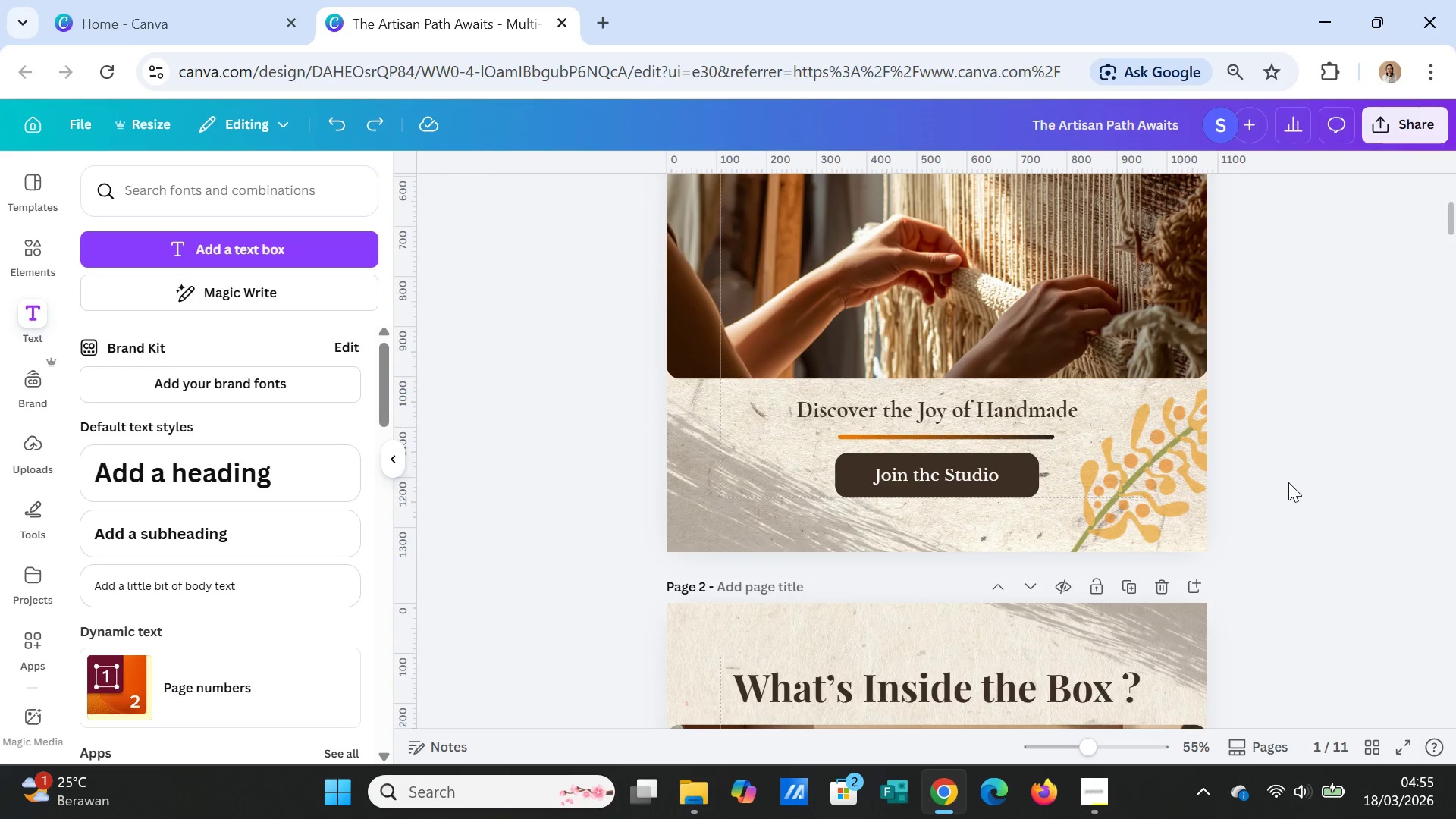 
scroll: coordinate [1288, 482], scroll_direction: up, amount: 7.0
 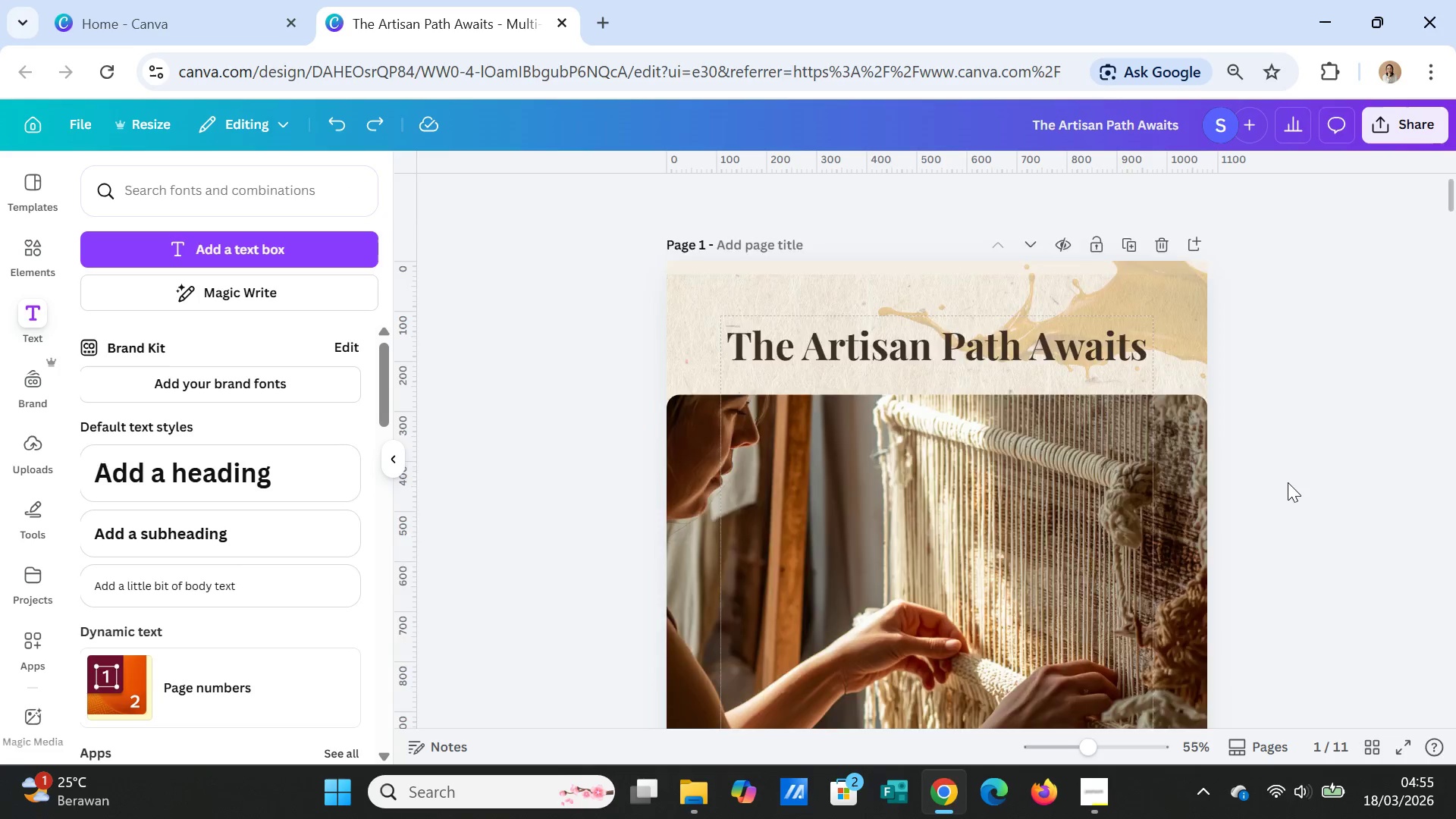 
scroll: coordinate [1280, 475], scroll_direction: down, amount: 11.0
 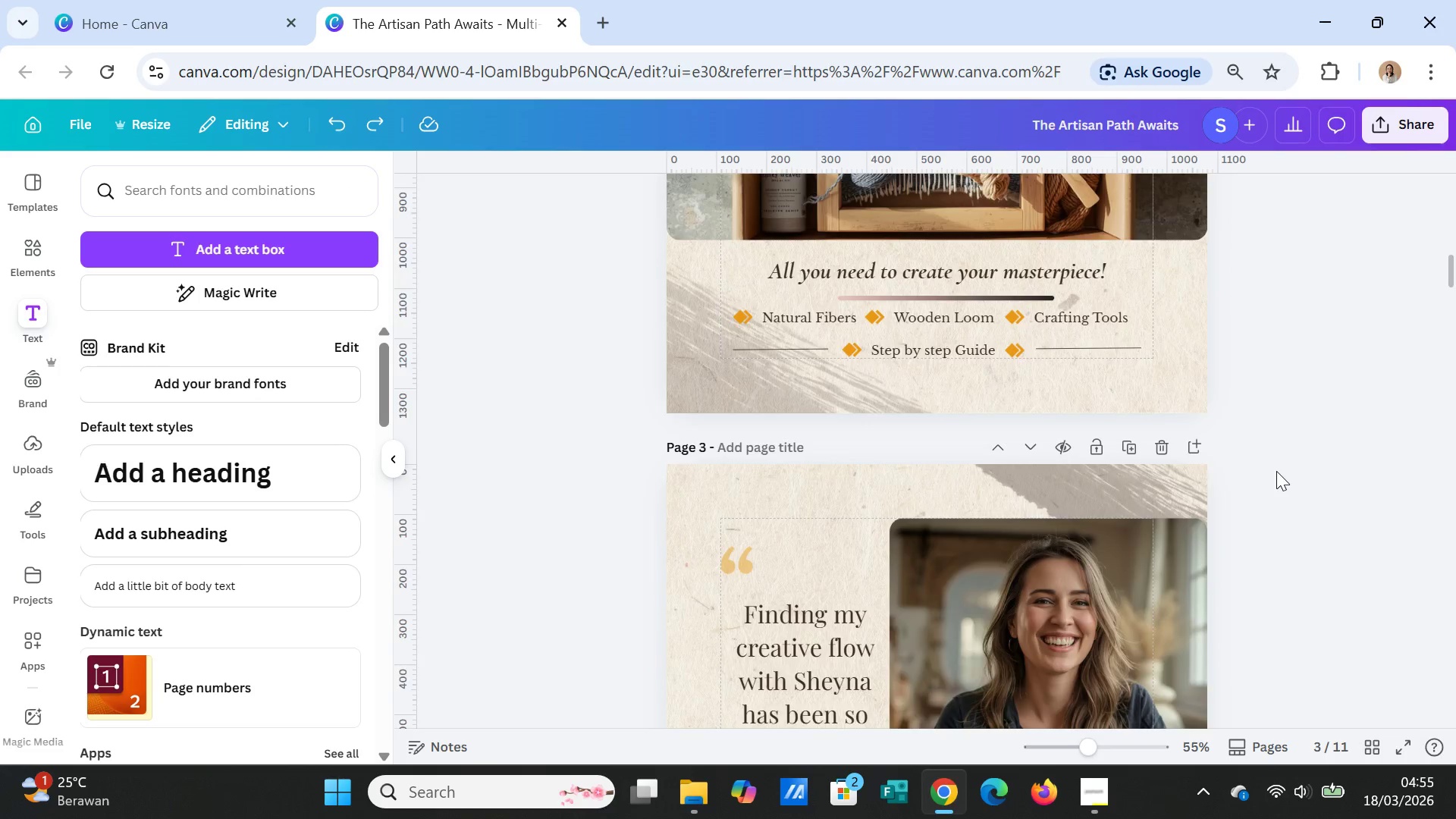 
scroll: coordinate [1274, 469], scroll_direction: up, amount: 9.0
 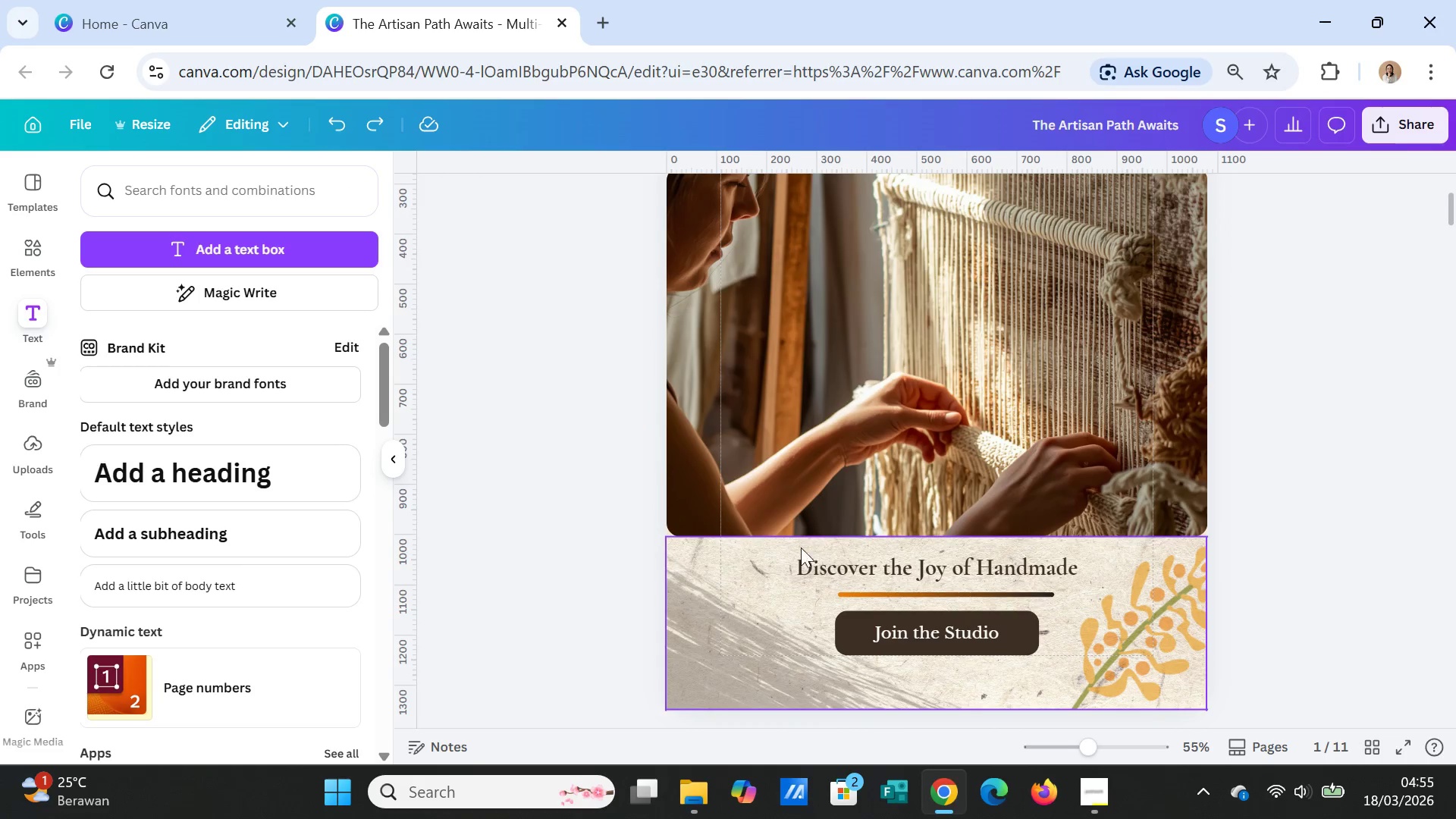 
left_click([787, 550])
 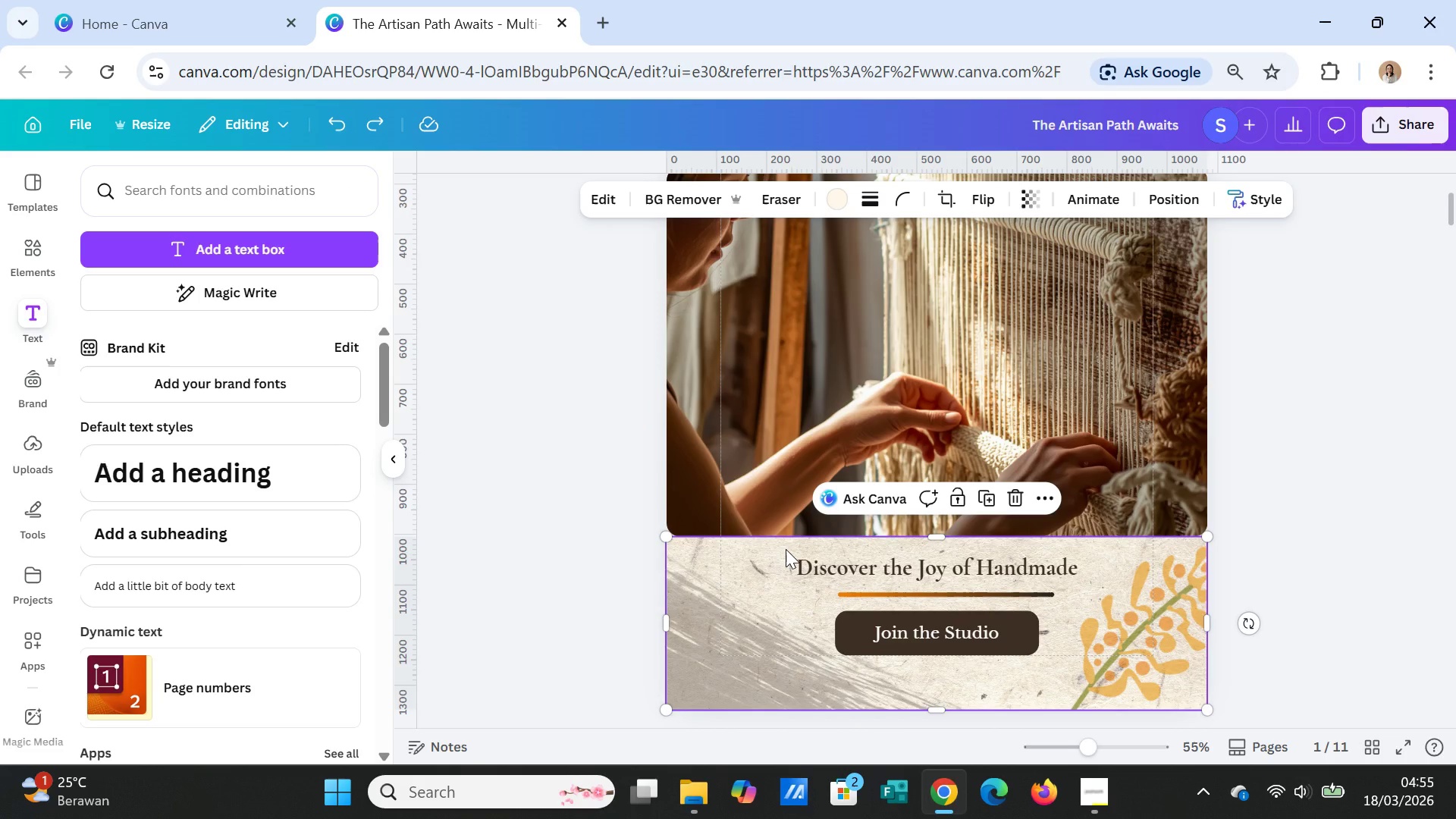 
right_click([786, 549])
 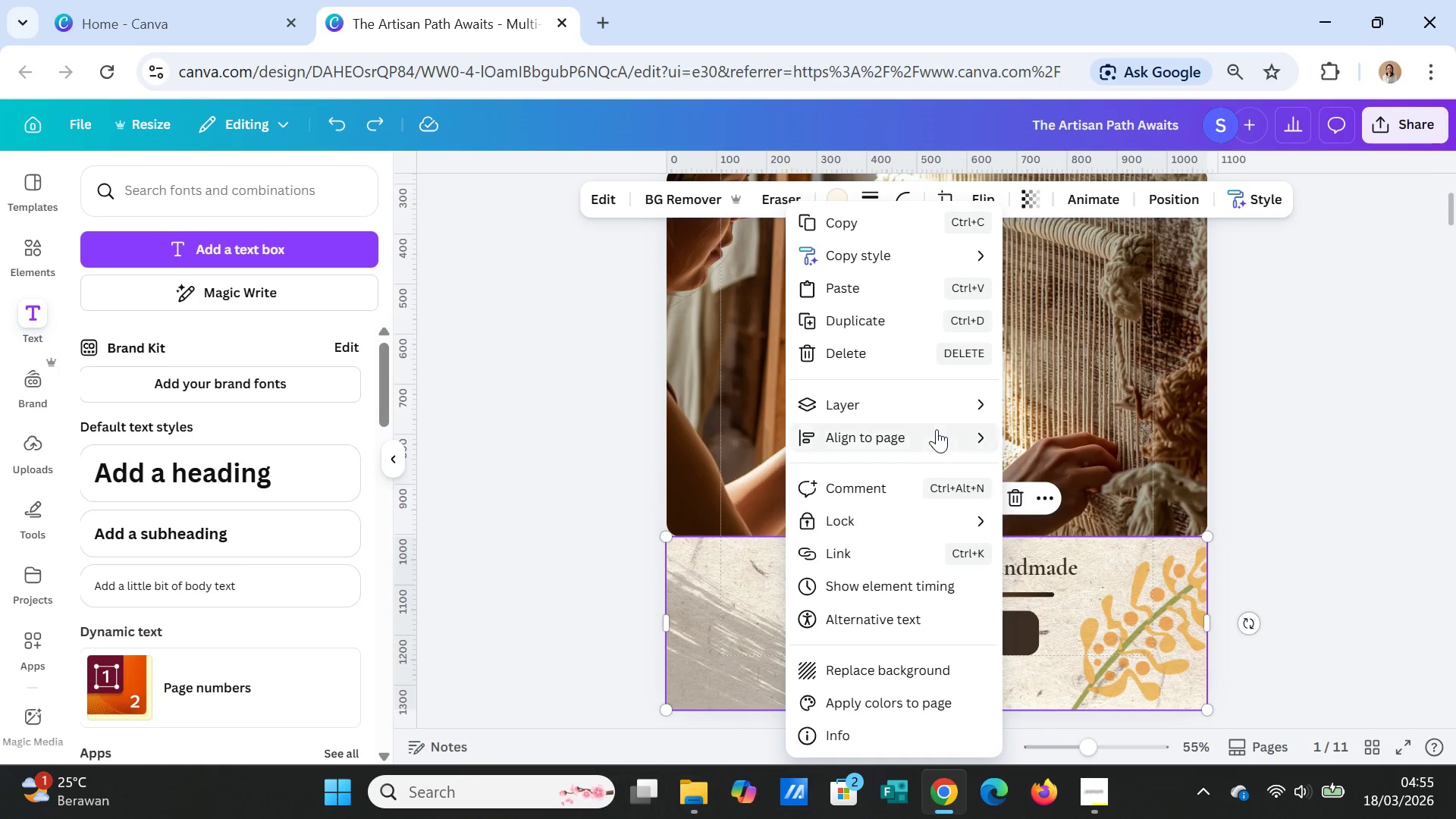 
left_click([943, 397])
 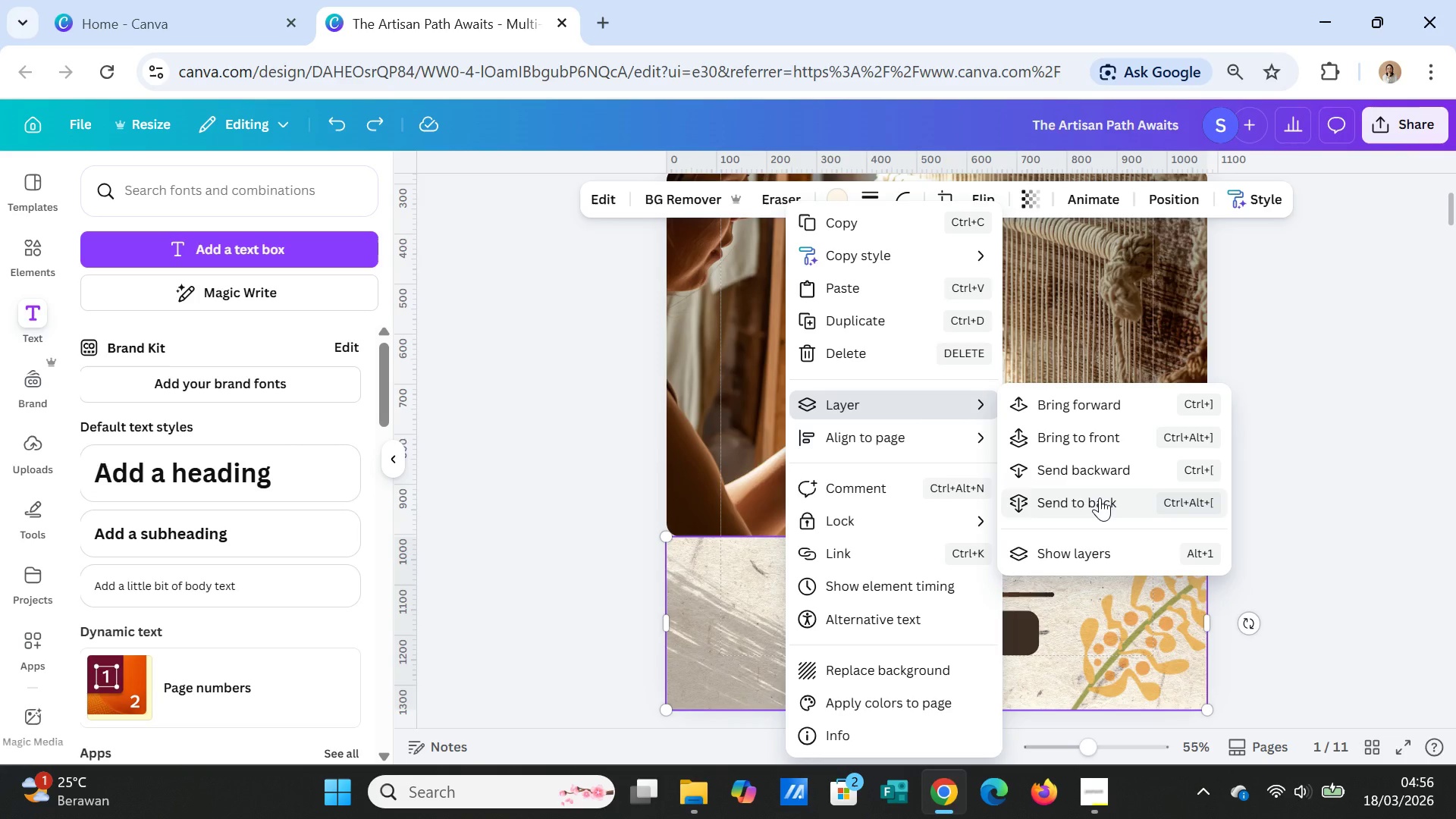 
left_click([1100, 497])
 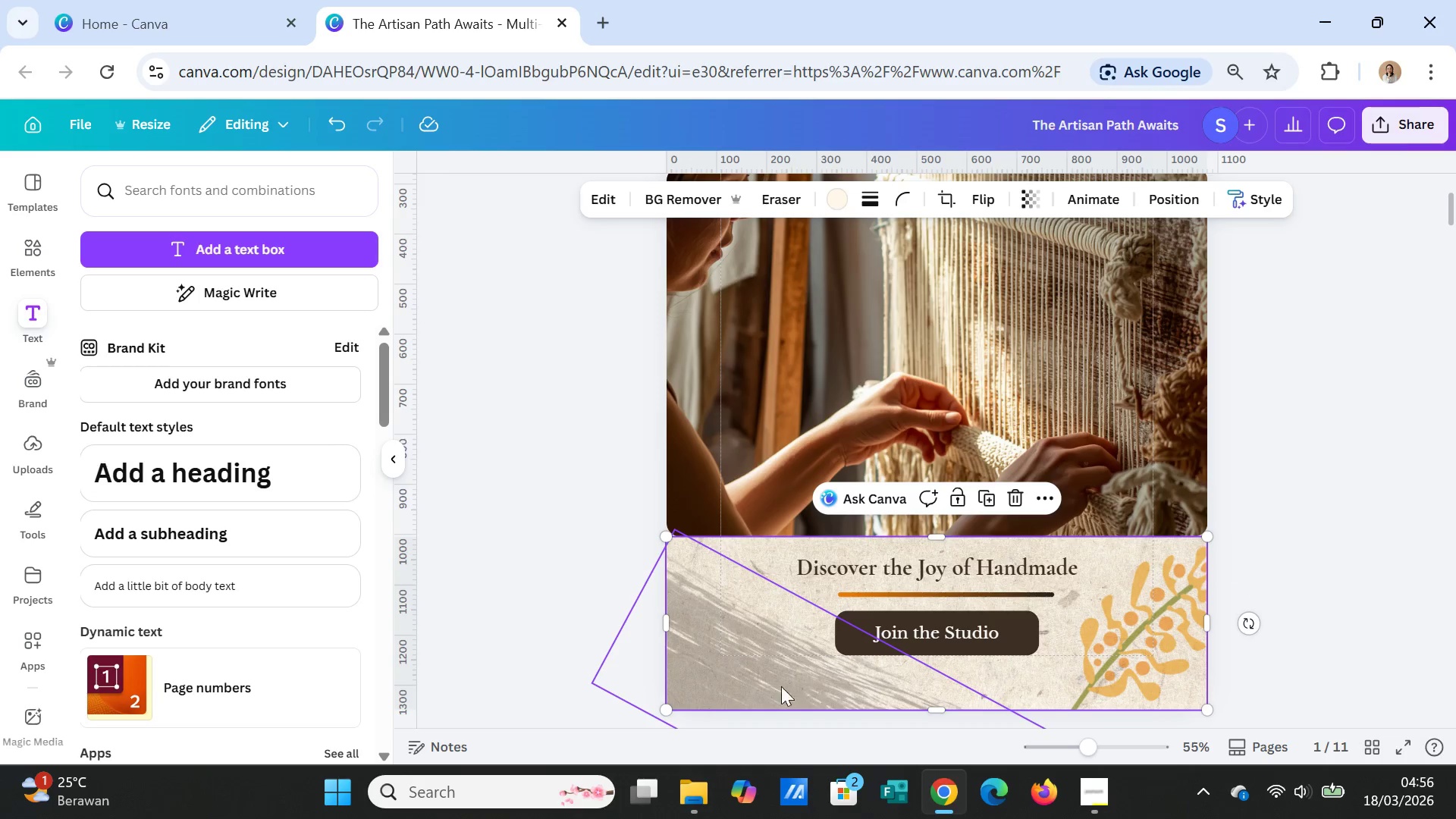 
left_click([758, 686])
 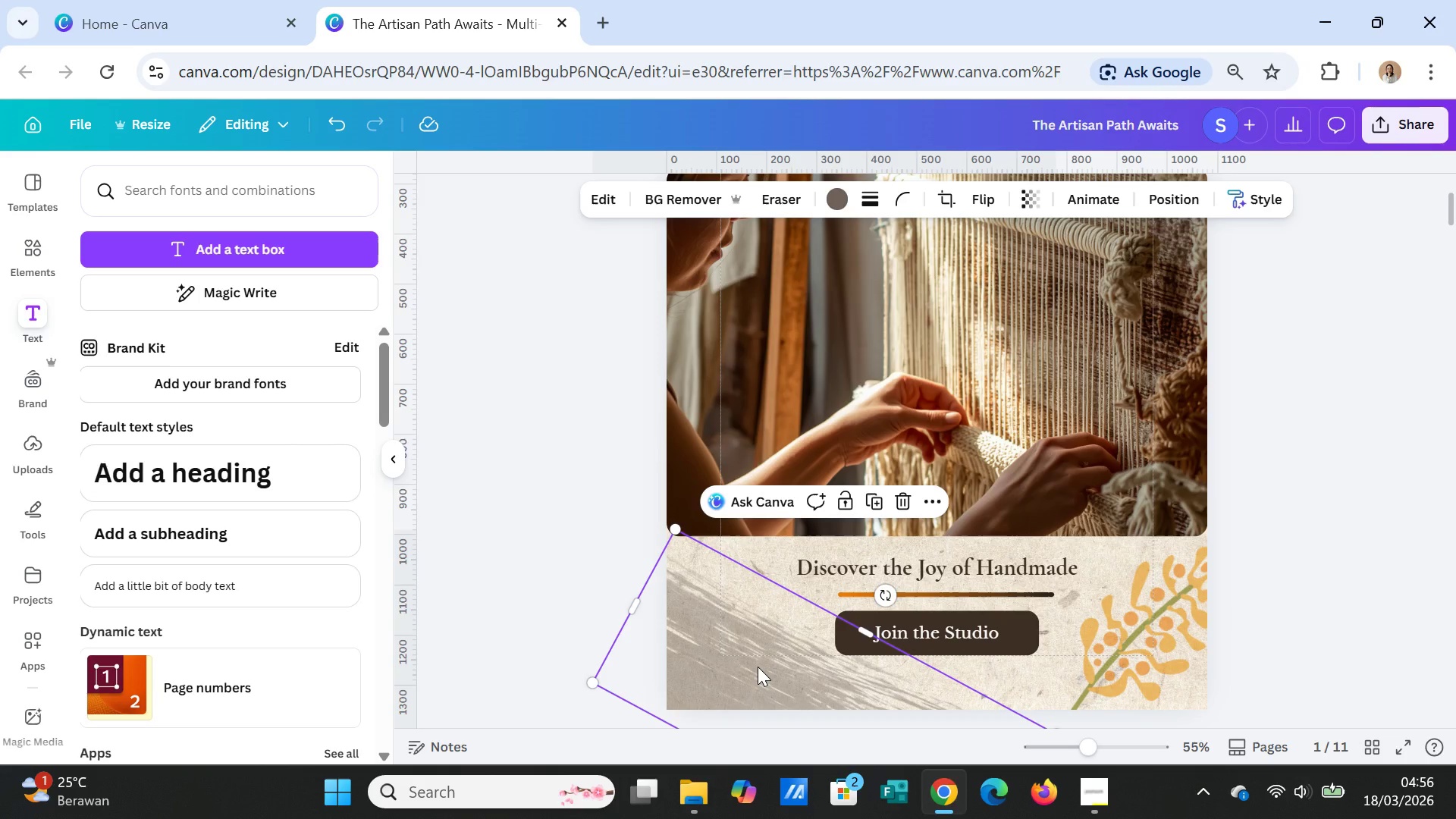 
right_click([758, 667])
 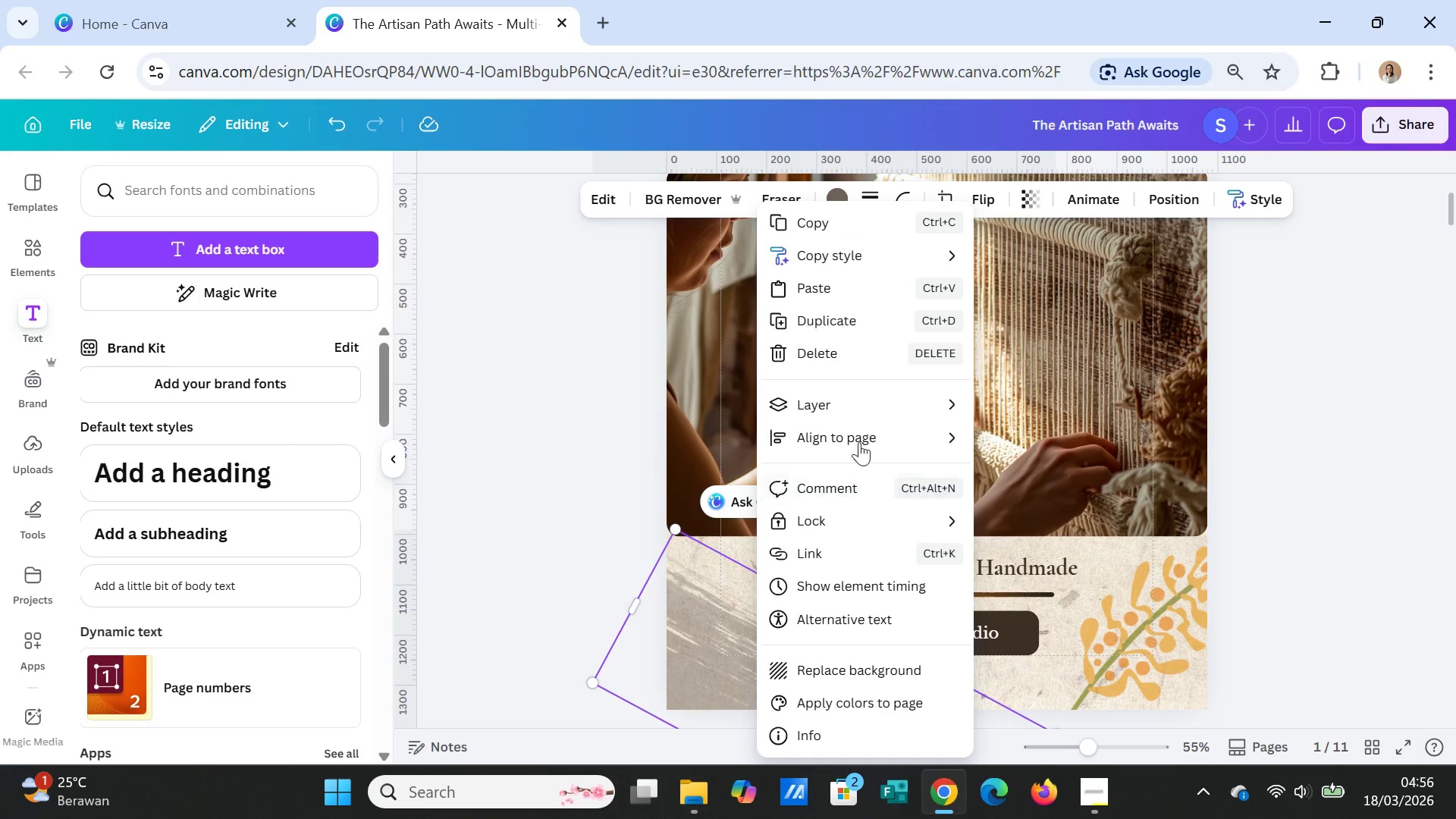 
left_click([869, 397])
 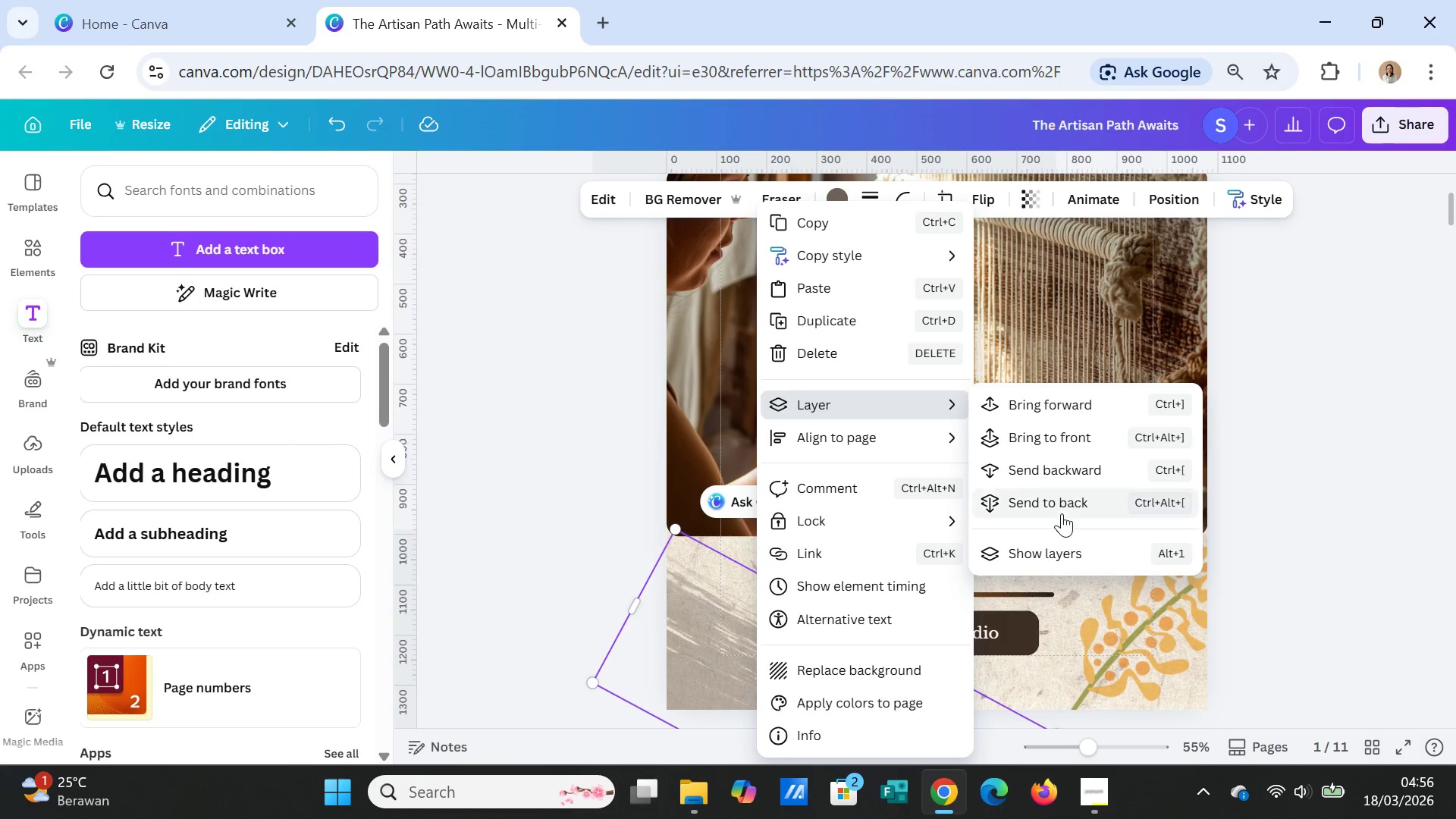 
left_click([1062, 513])
 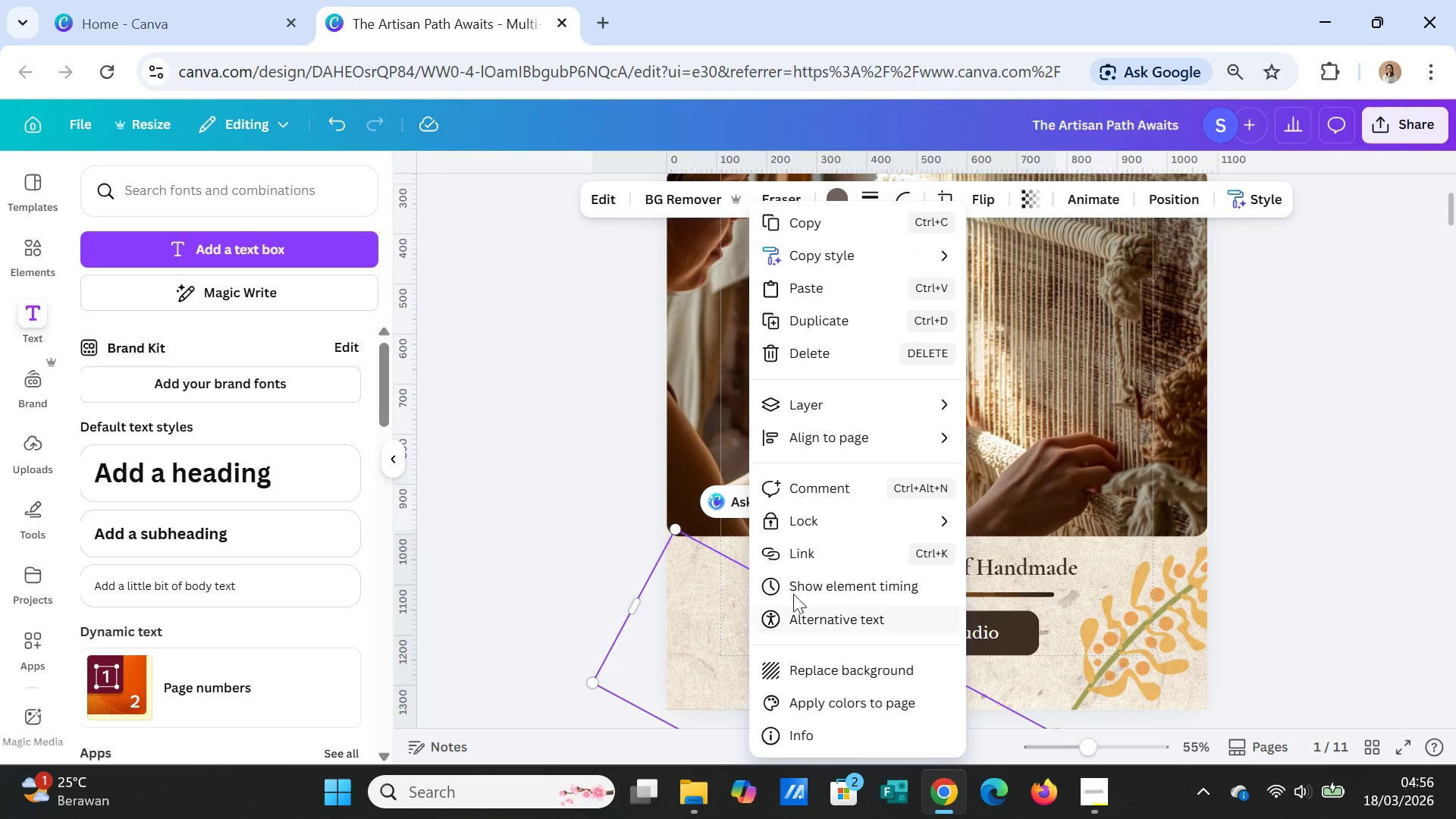 
left_click([876, 403])
 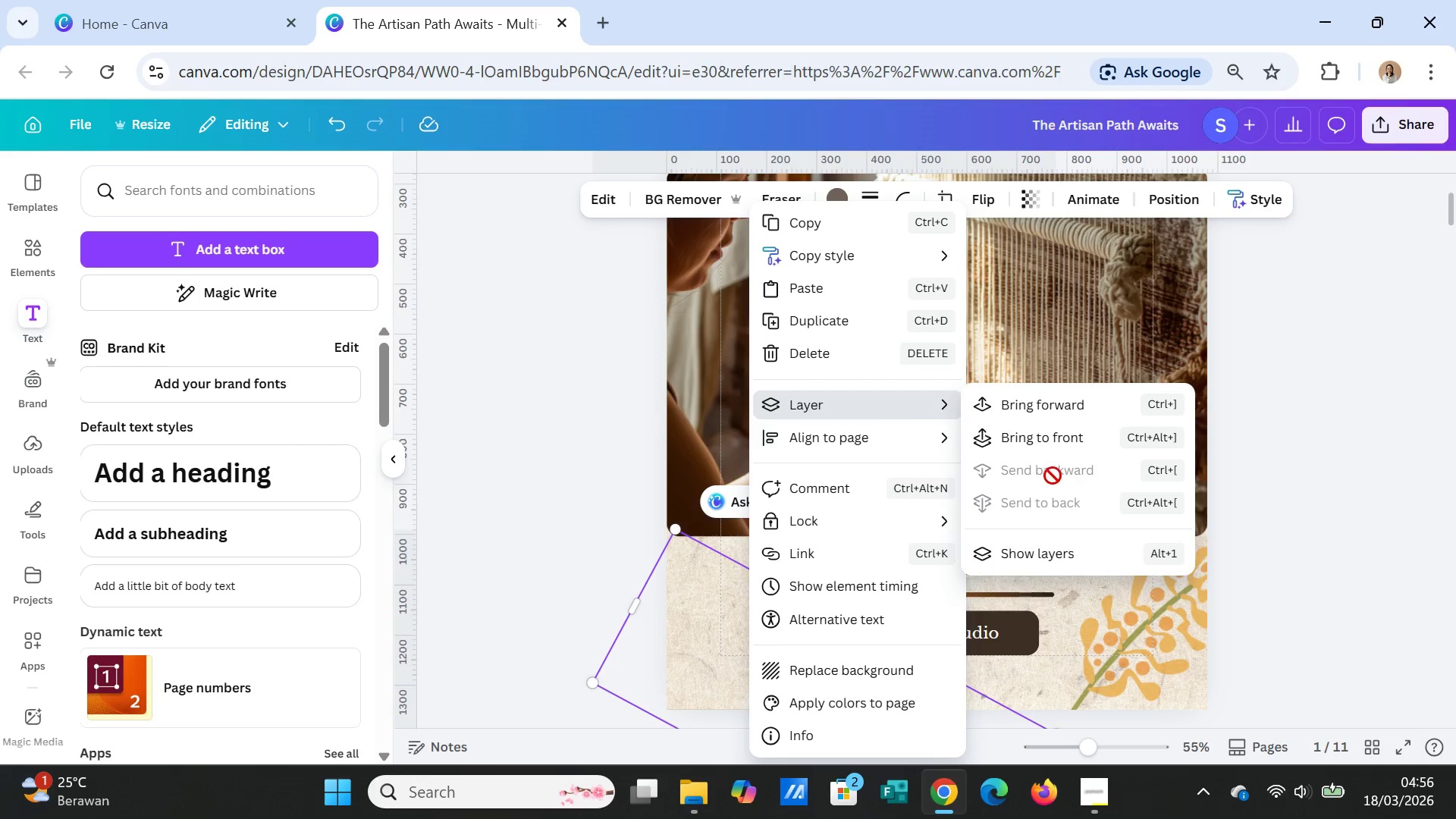 
left_click([1058, 435])
 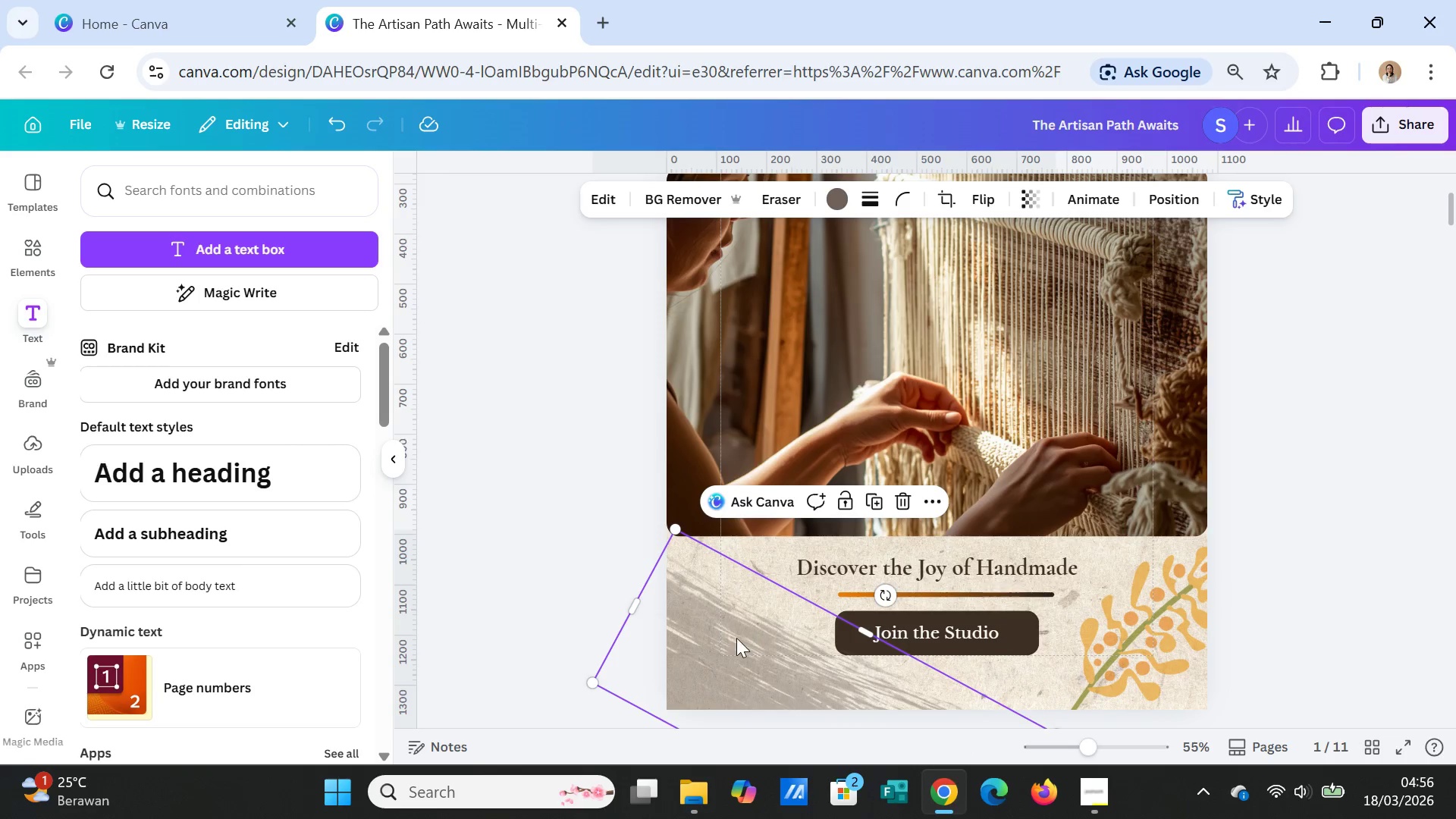 
right_click([733, 638])
 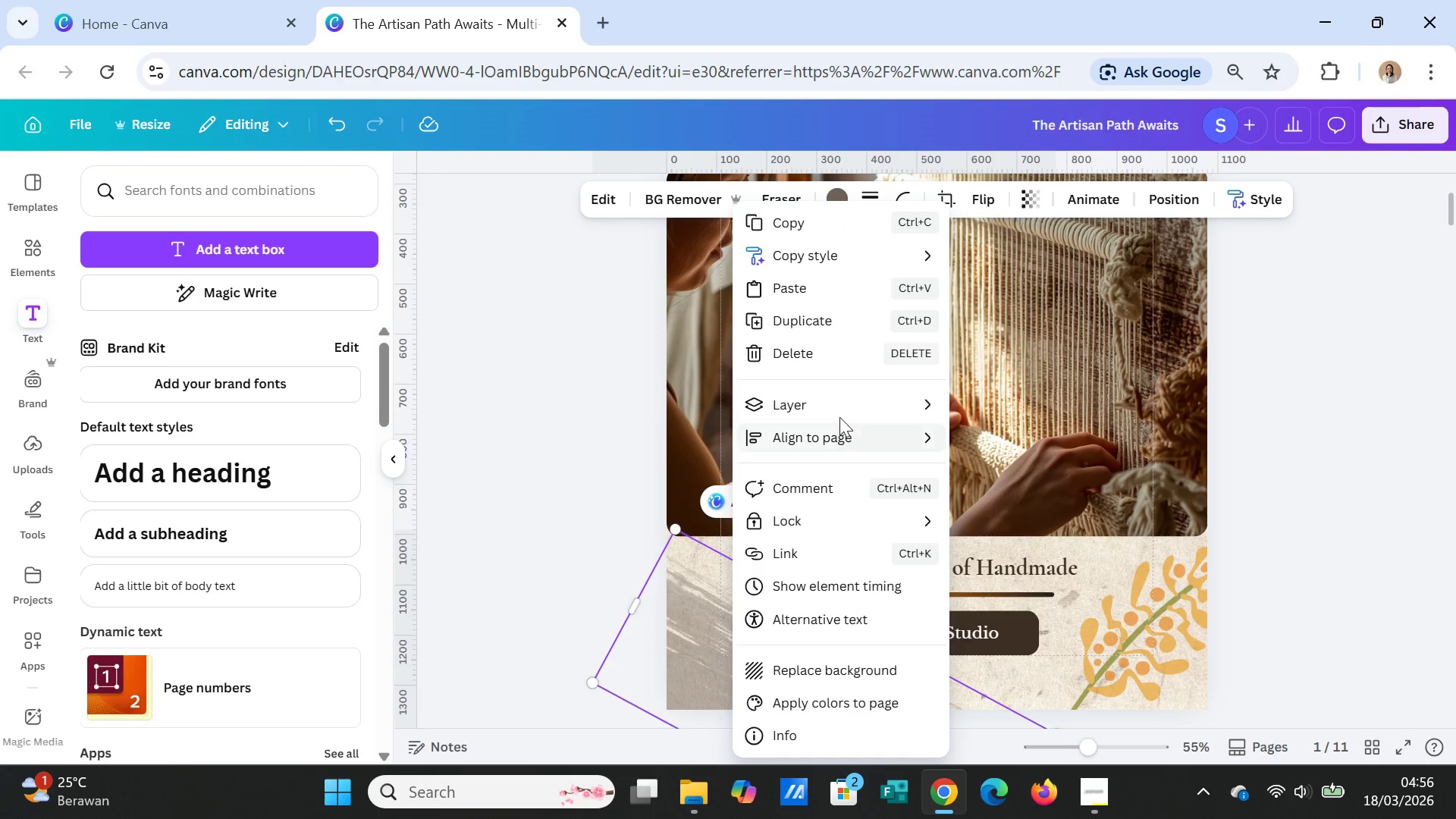 
left_click([842, 405])
 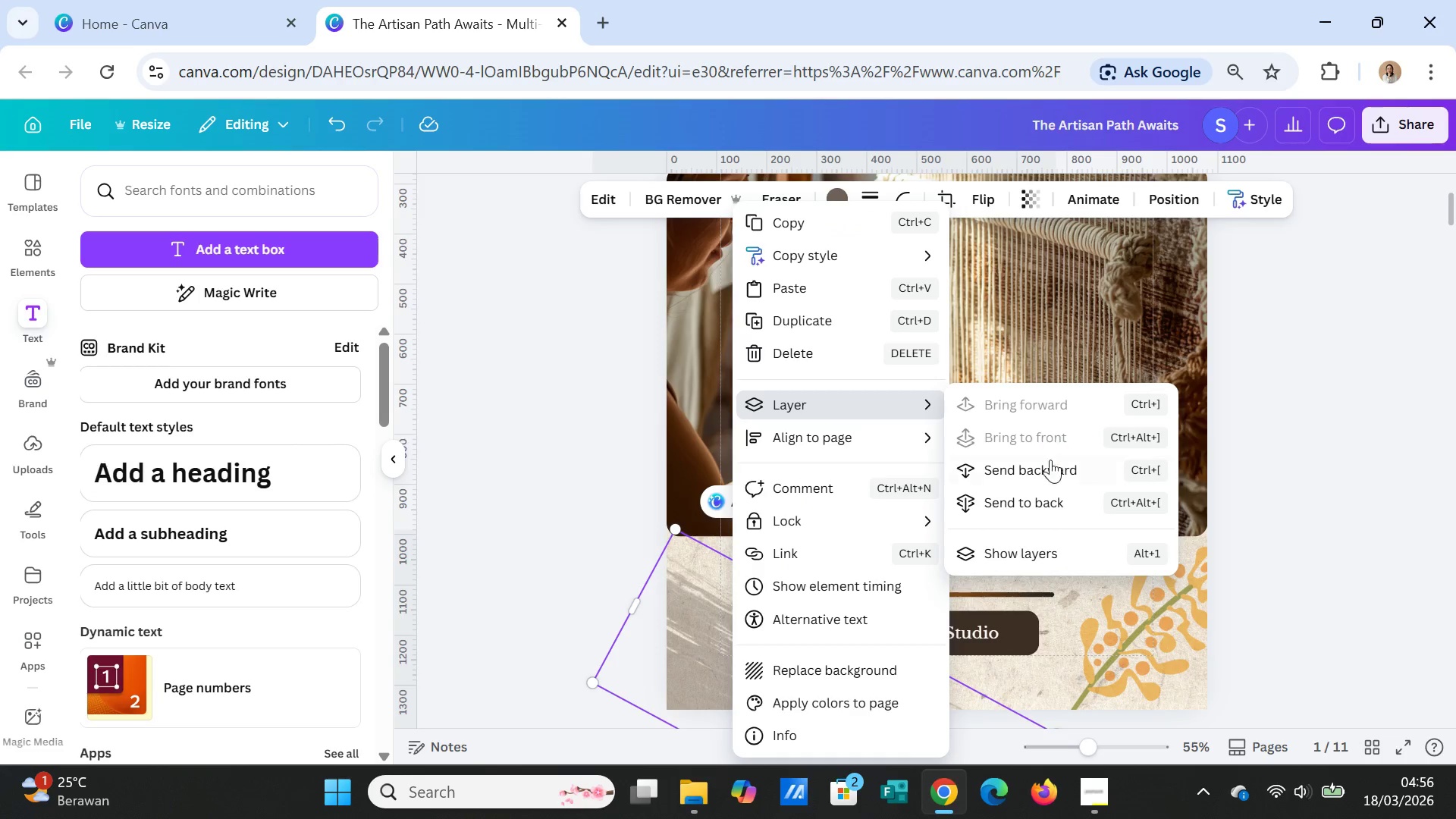 
left_click([1050, 475])
 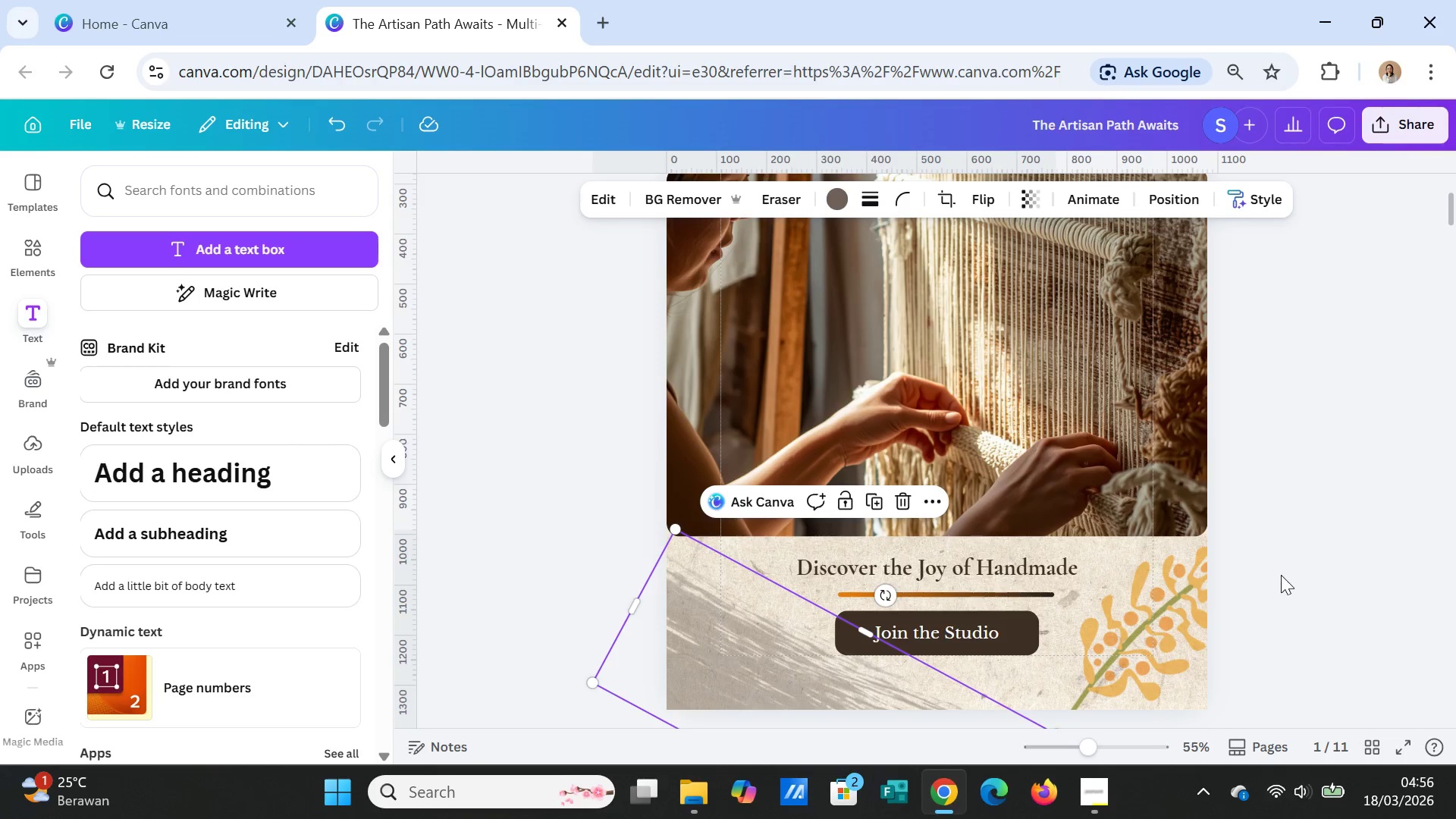 
left_click([1296, 587])
 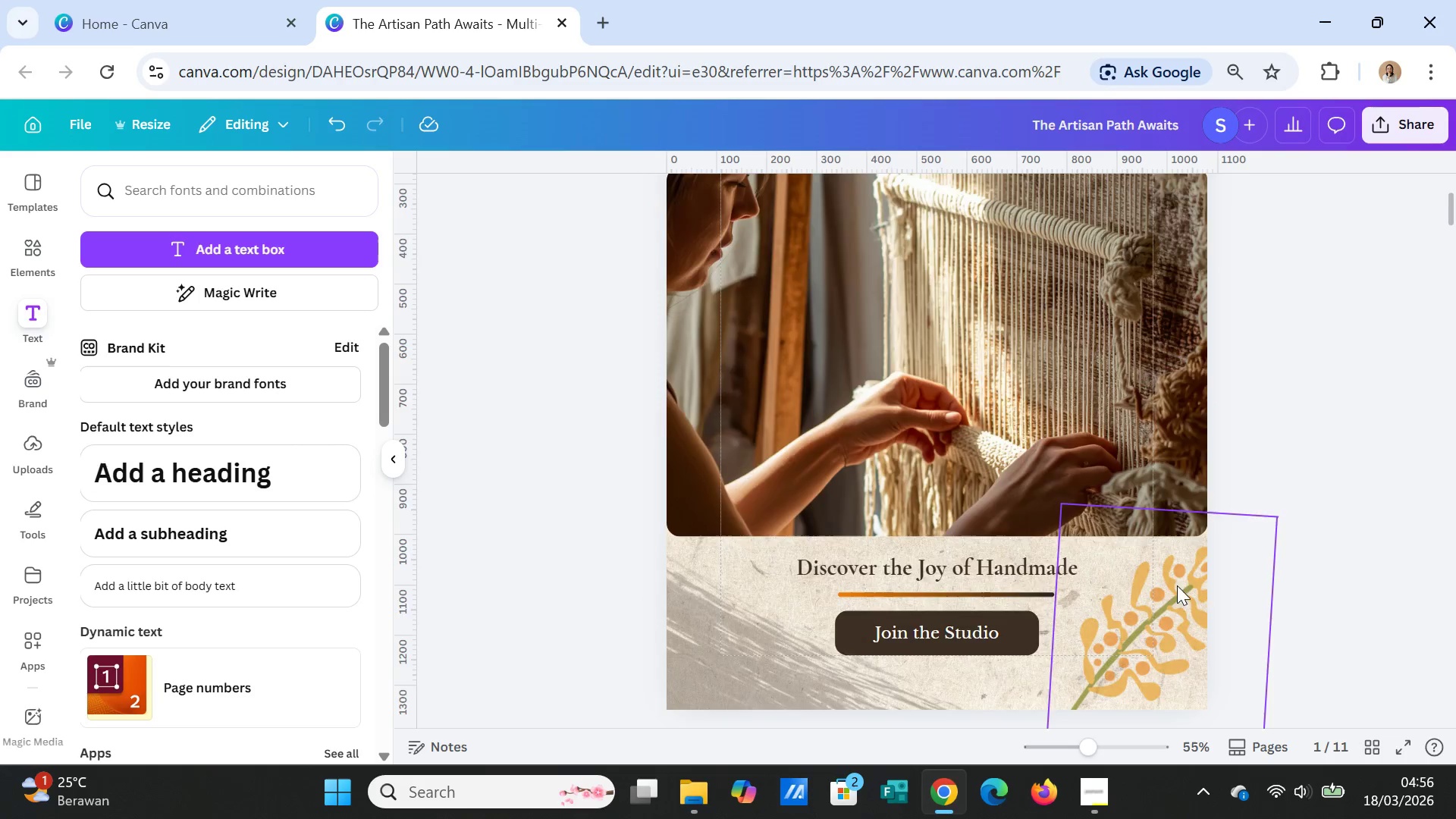 
scroll: coordinate [1165, 584], scroll_direction: down, amount: 21.0
 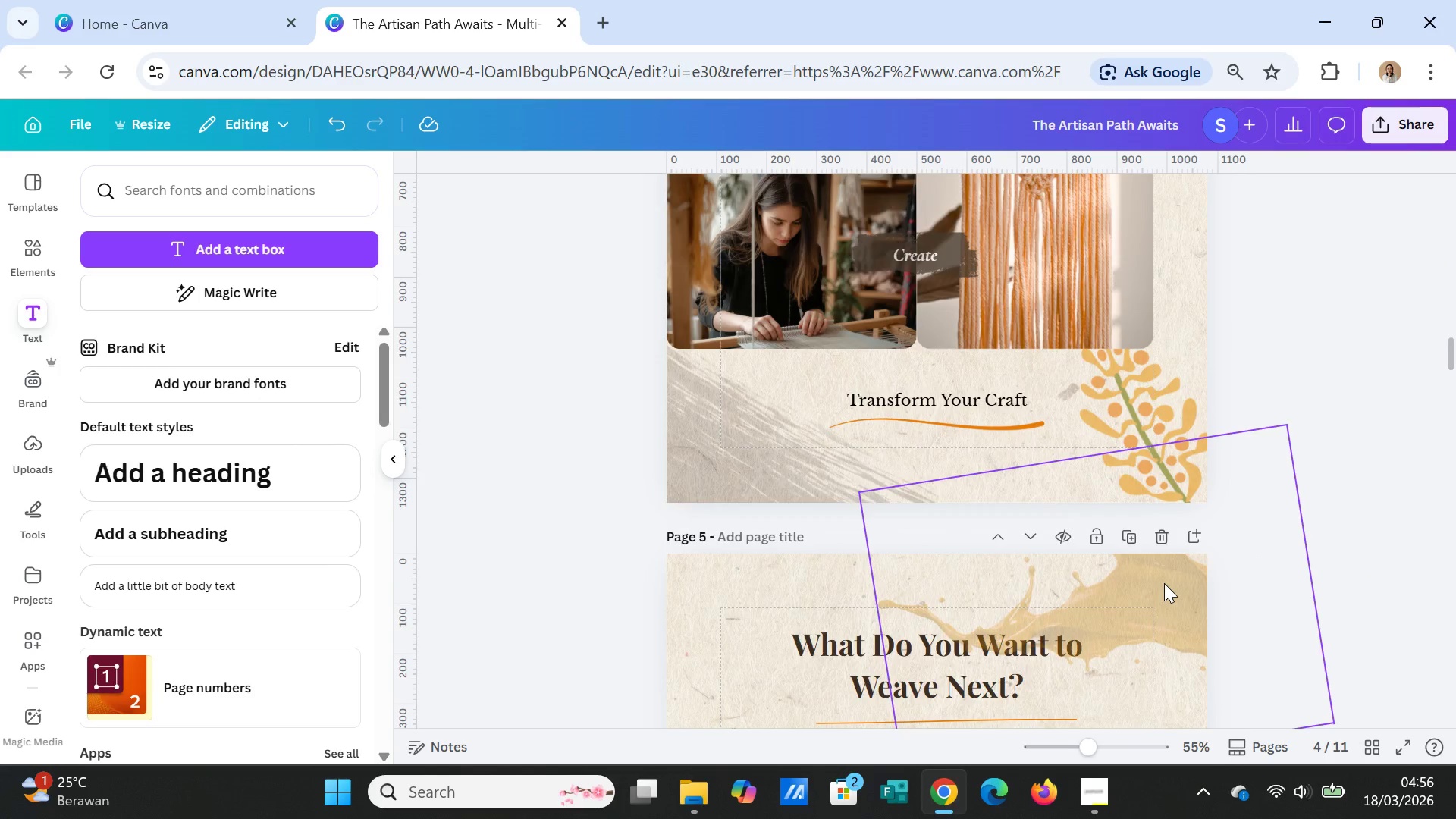 
scroll: coordinate [1163, 582], scroll_direction: up, amount: 5.0
 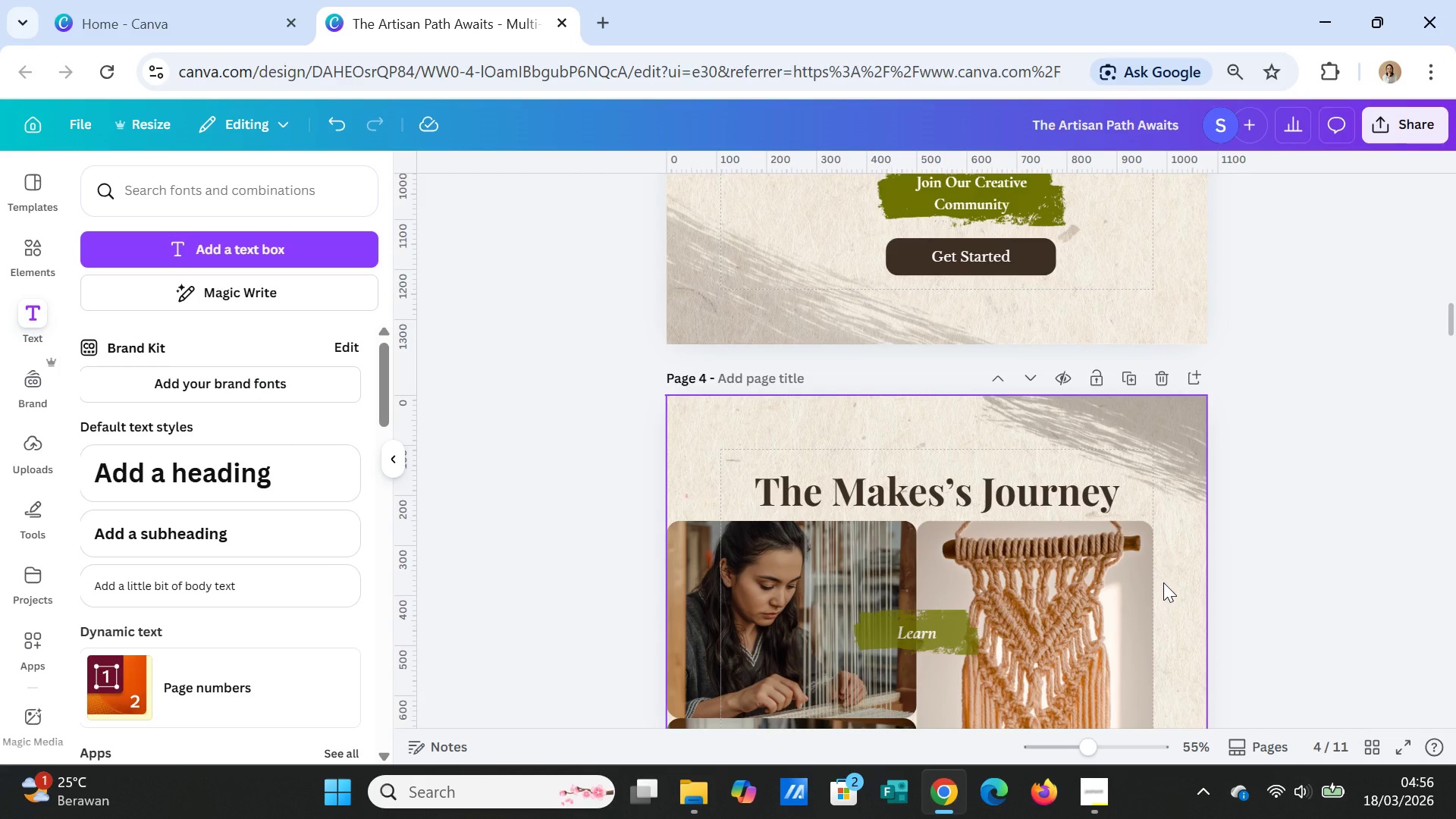 
scroll: coordinate [1163, 582], scroll_direction: down, amount: 21.0
 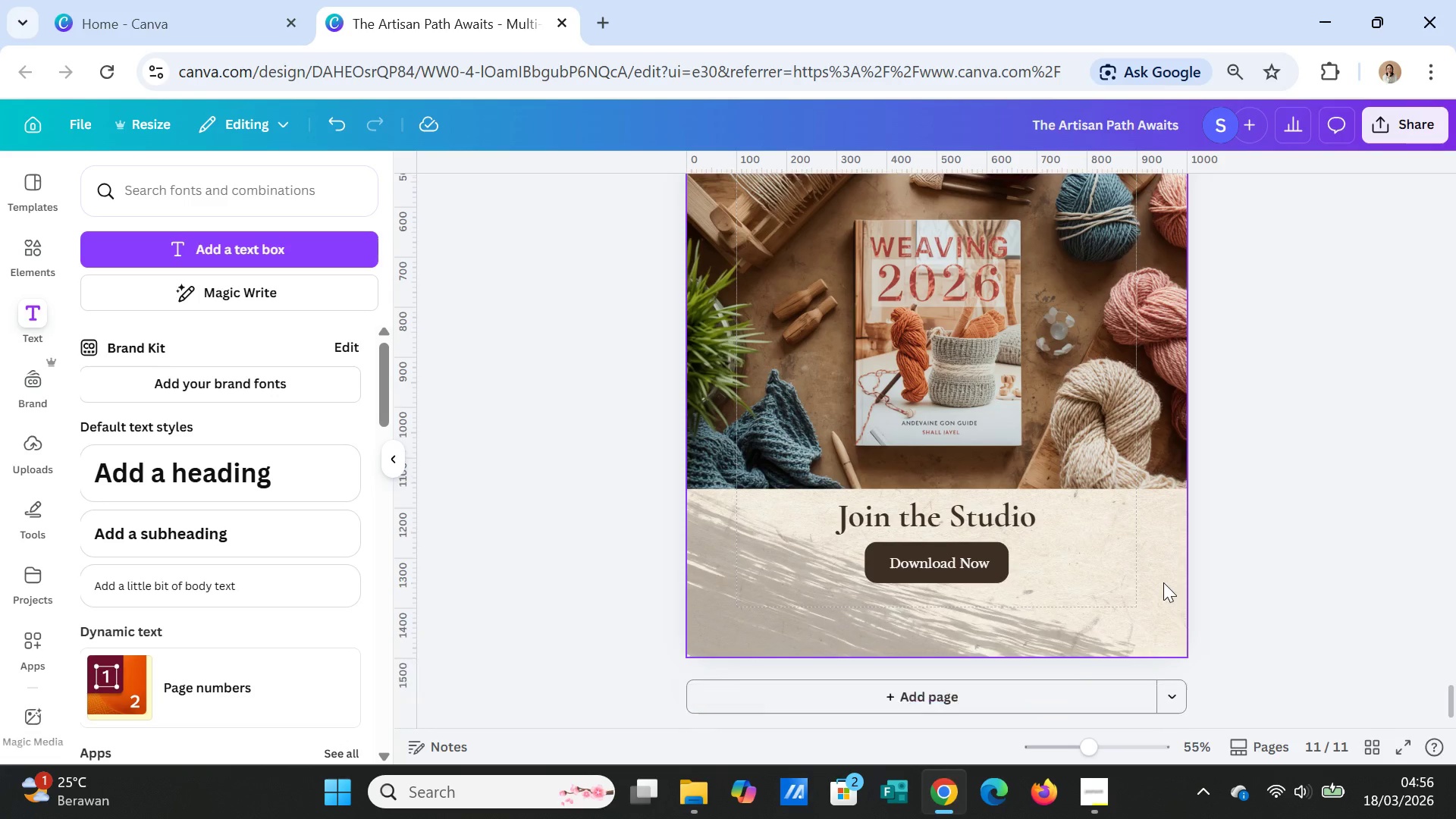 
scroll: coordinate [1163, 582], scroll_direction: up, amount: 2.0
 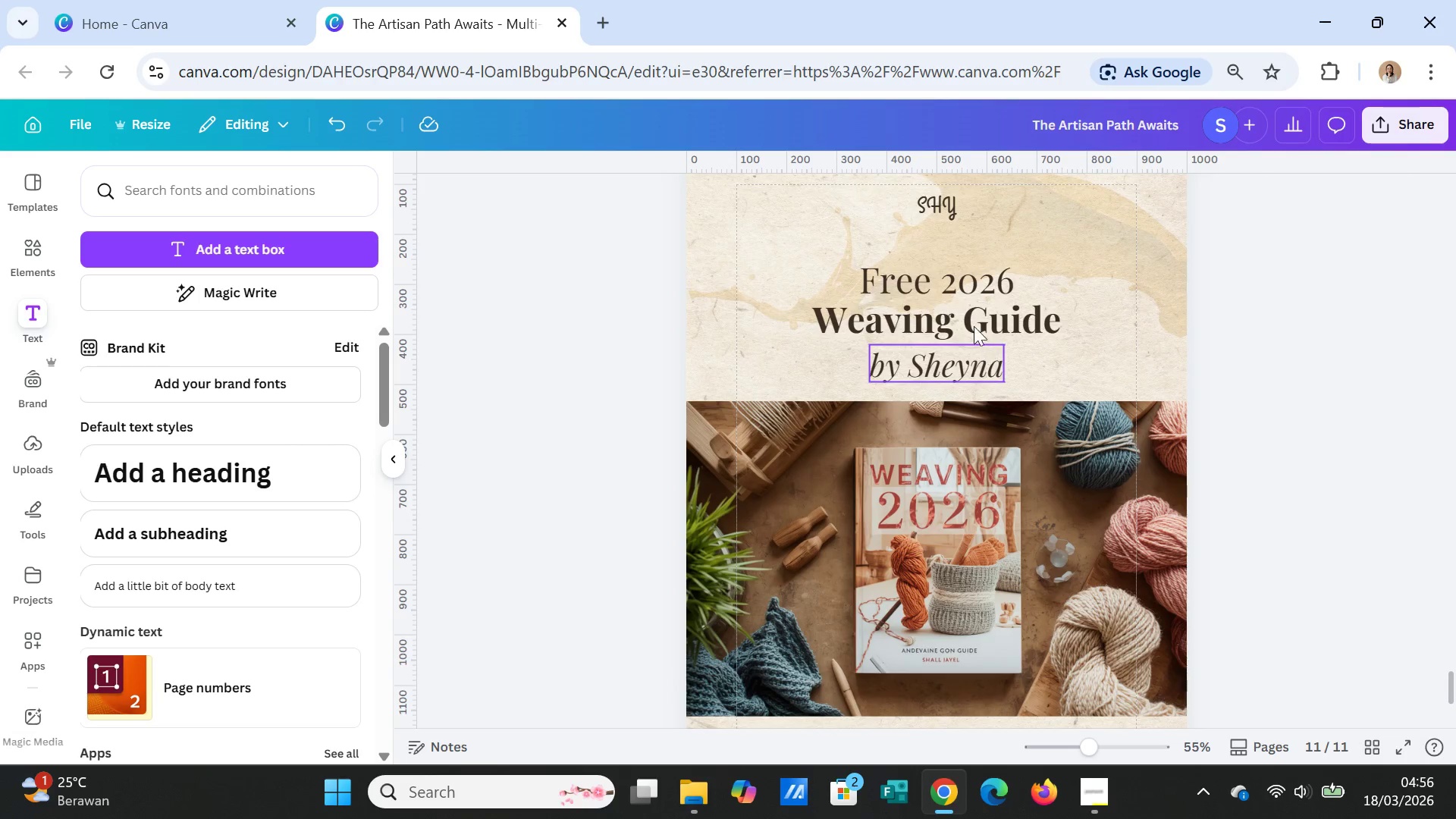 
left_click_drag(start_coordinate=[962, 299], to_coordinate=[961, 281])
 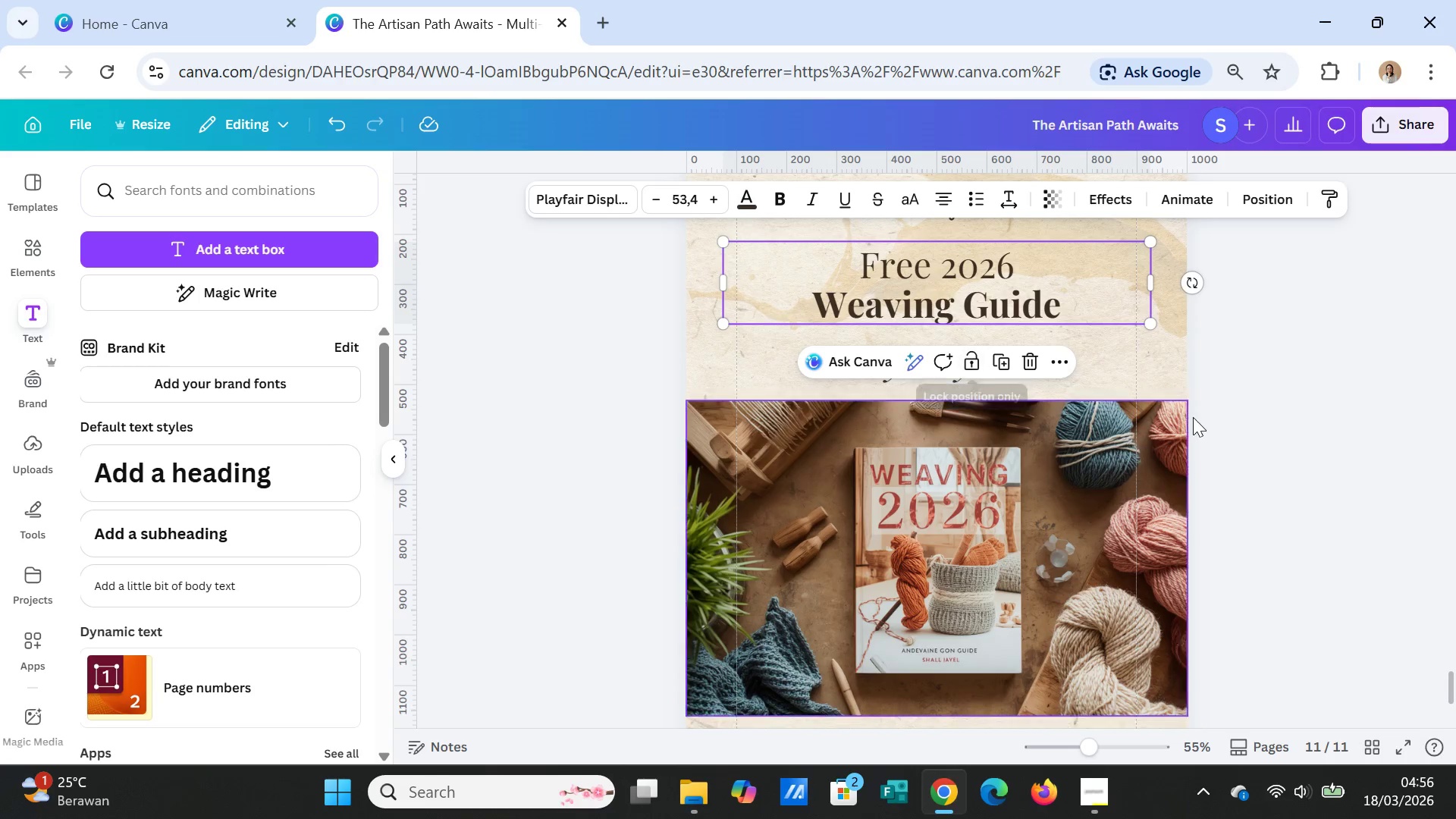 
left_click([1194, 417])
 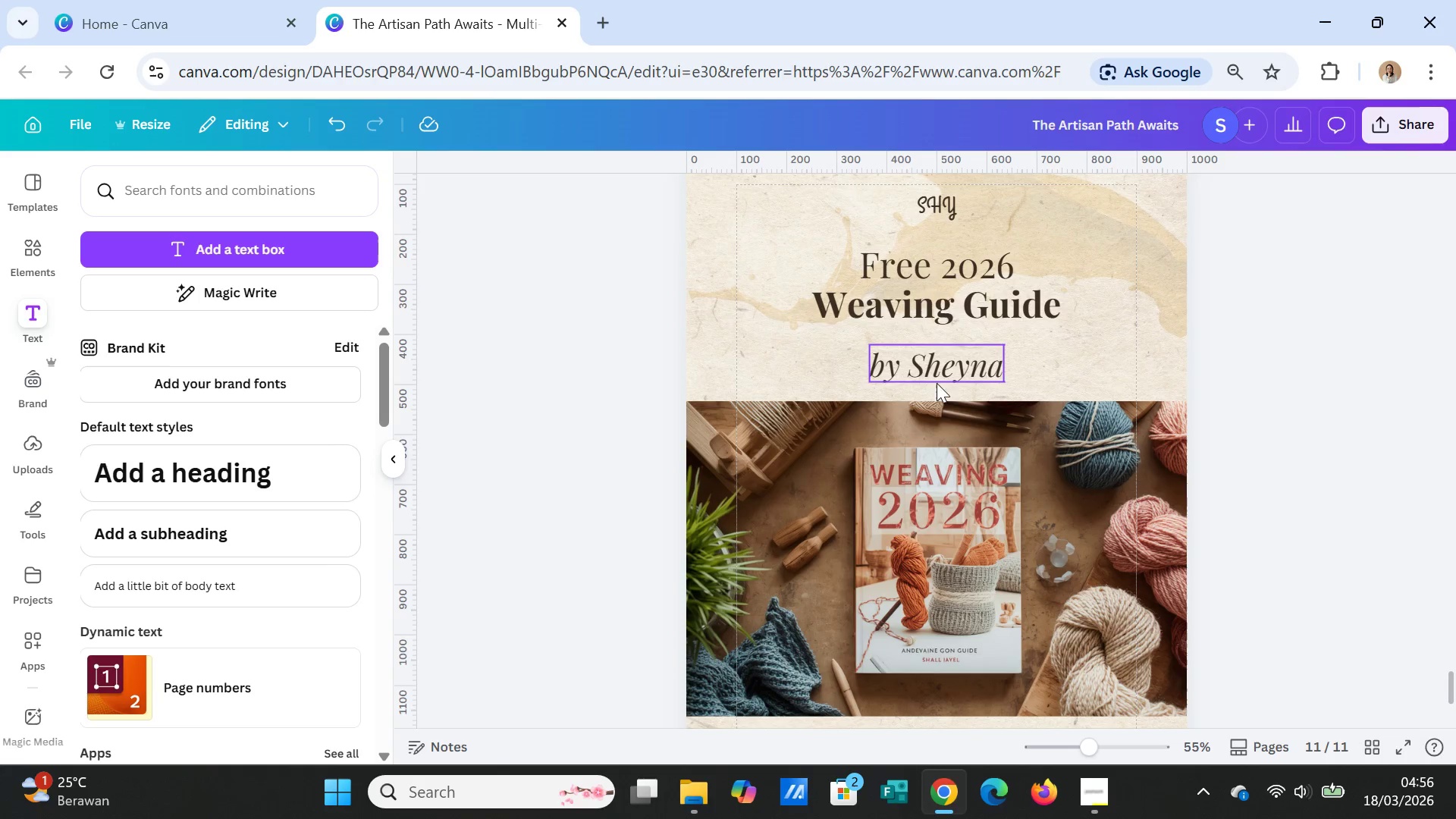 
left_click([937, 378])
 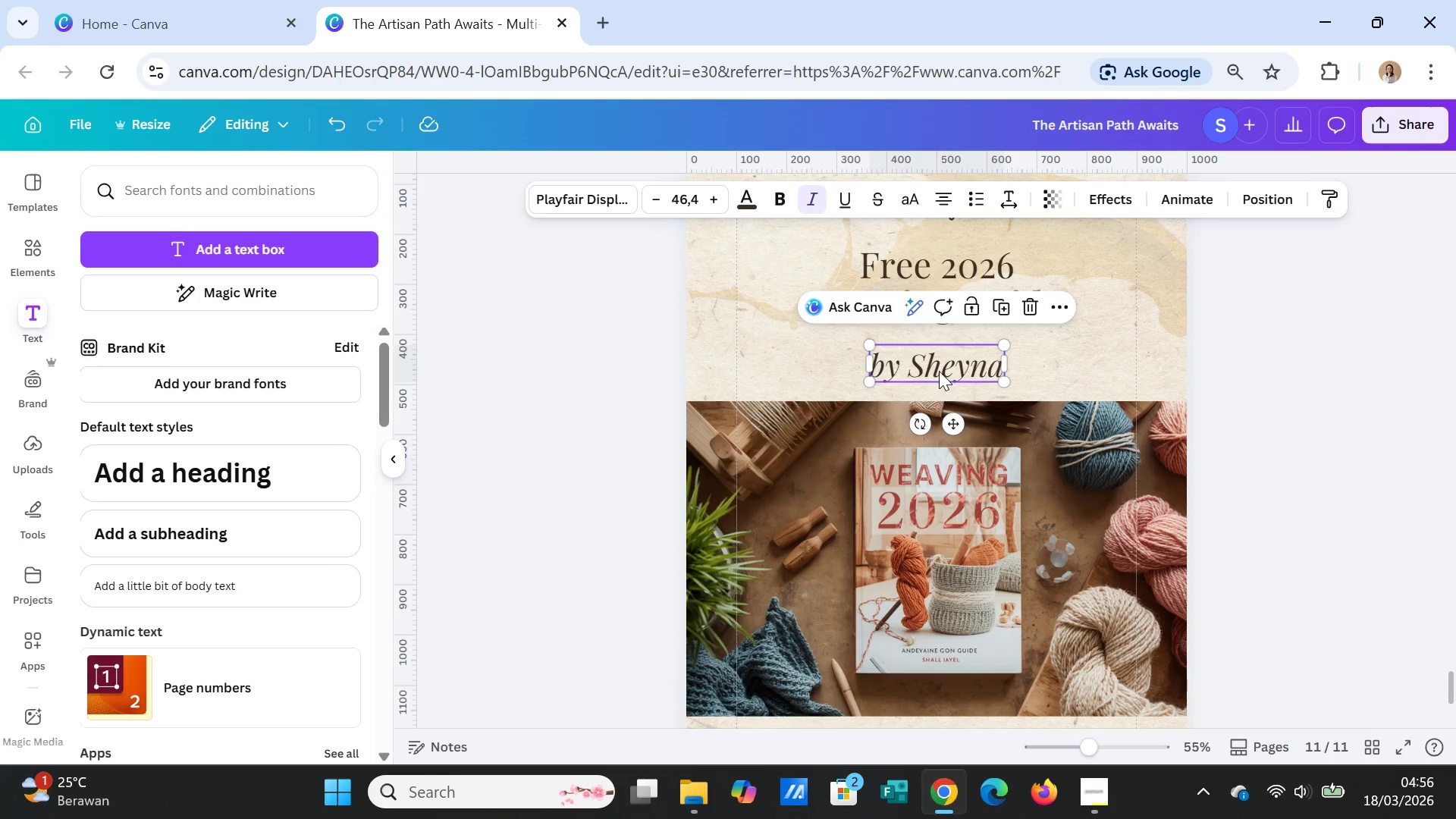 
left_click_drag(start_coordinate=[939, 371], to_coordinate=[954, 360])
 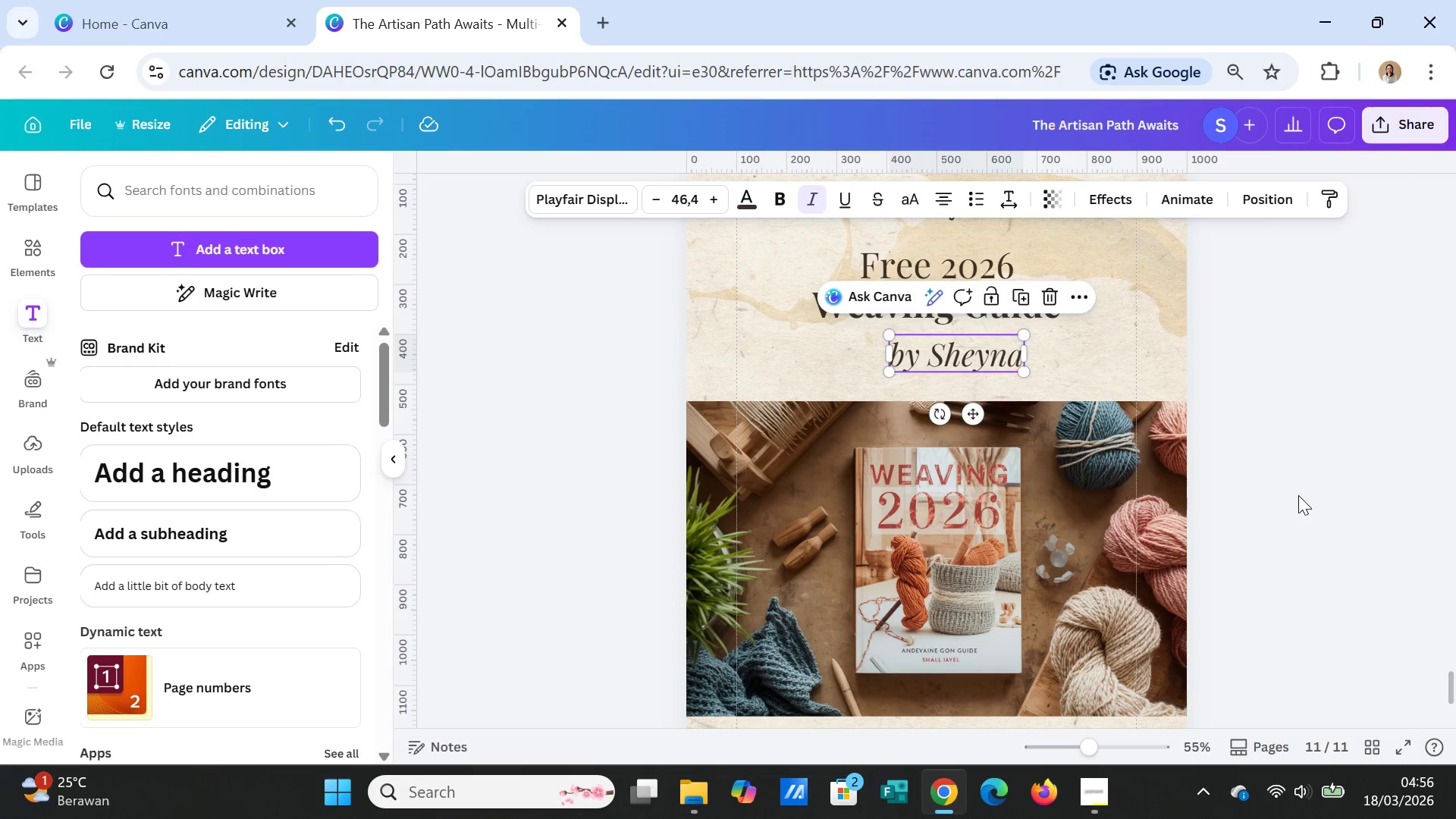 
left_click([1298, 496])
 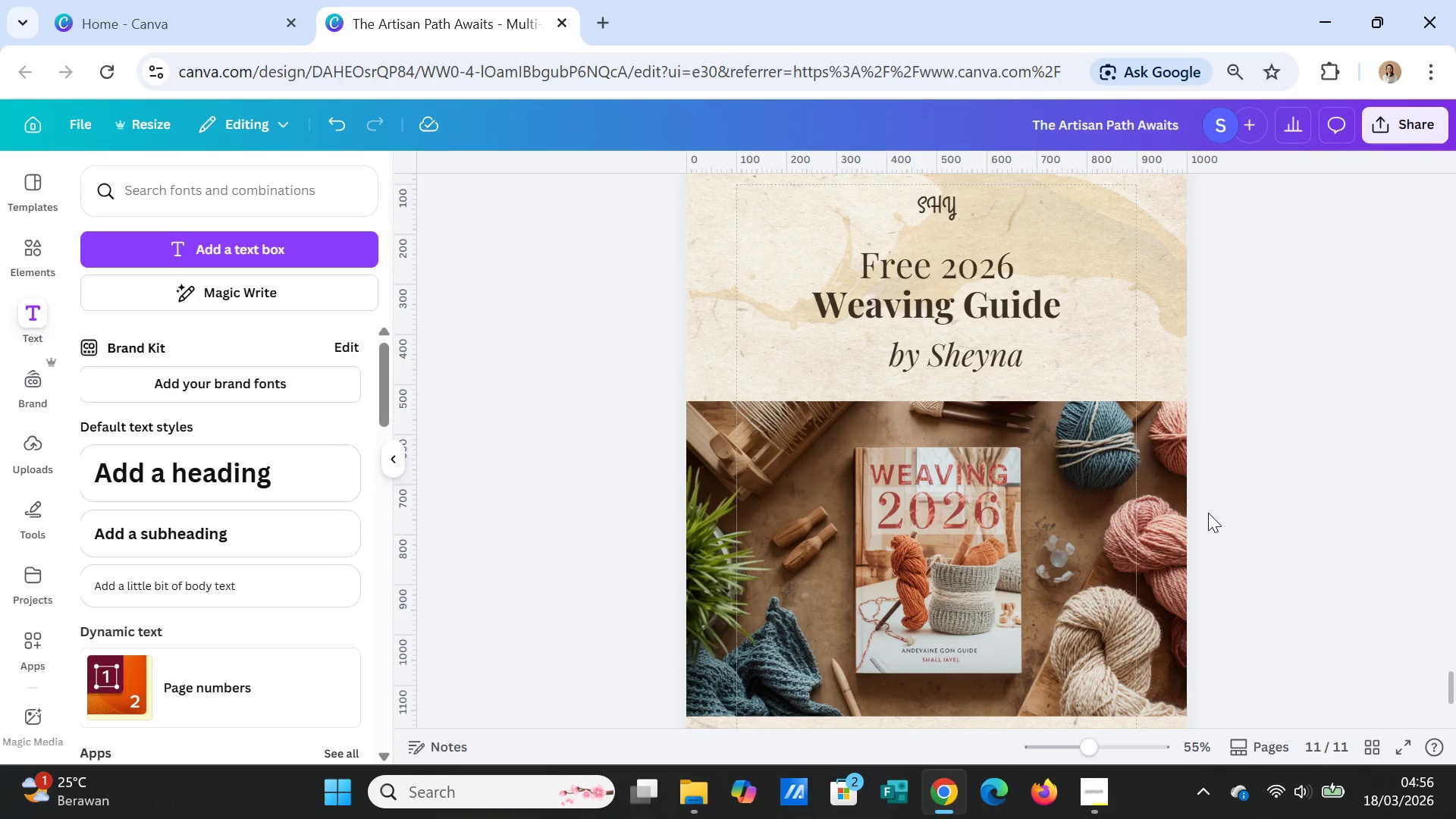 
scroll: coordinate [1208, 527], scroll_direction: down, amount: 3.0
 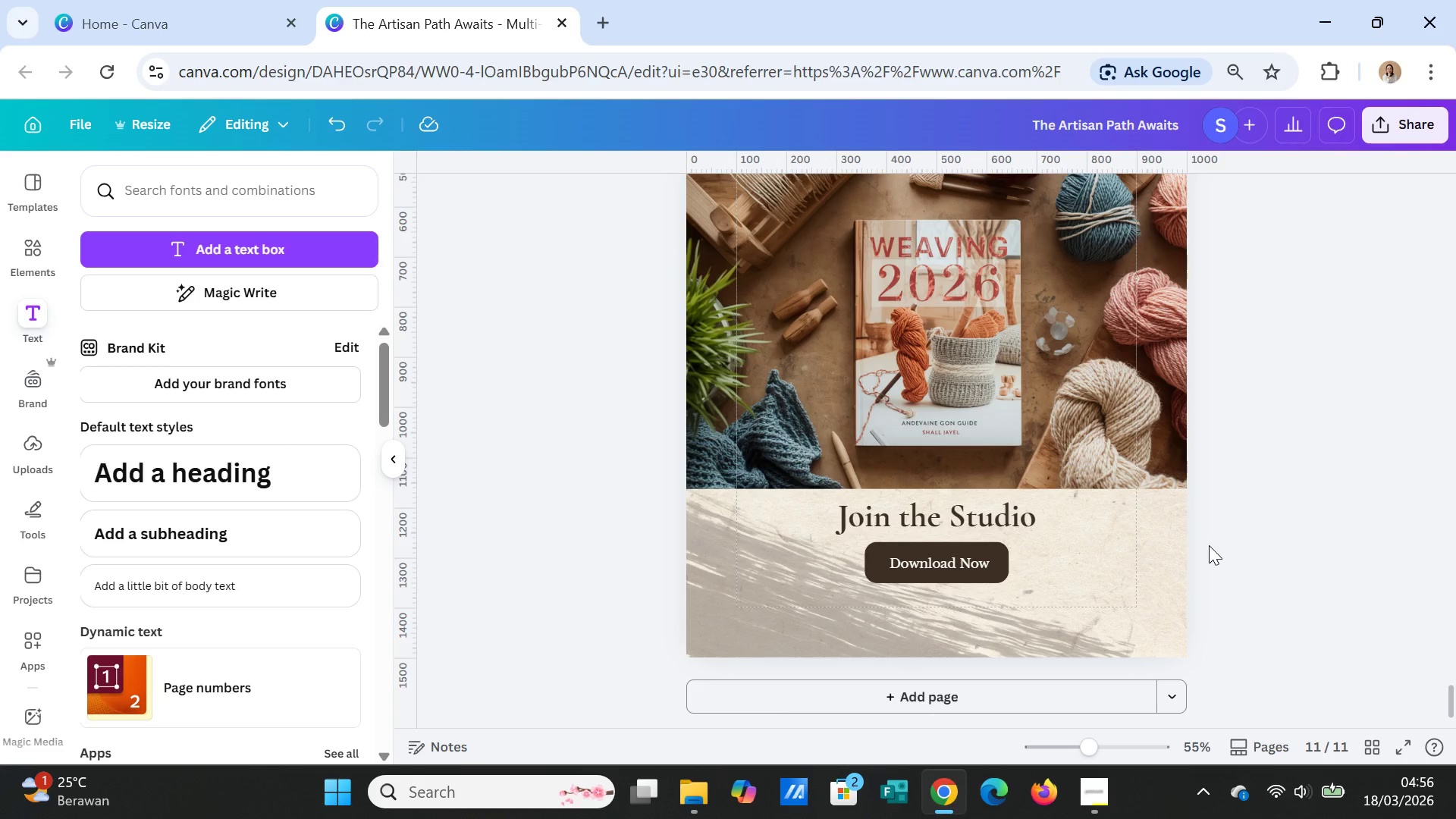 
scroll: coordinate [1209, 545], scroll_direction: up, amount: 2.0
 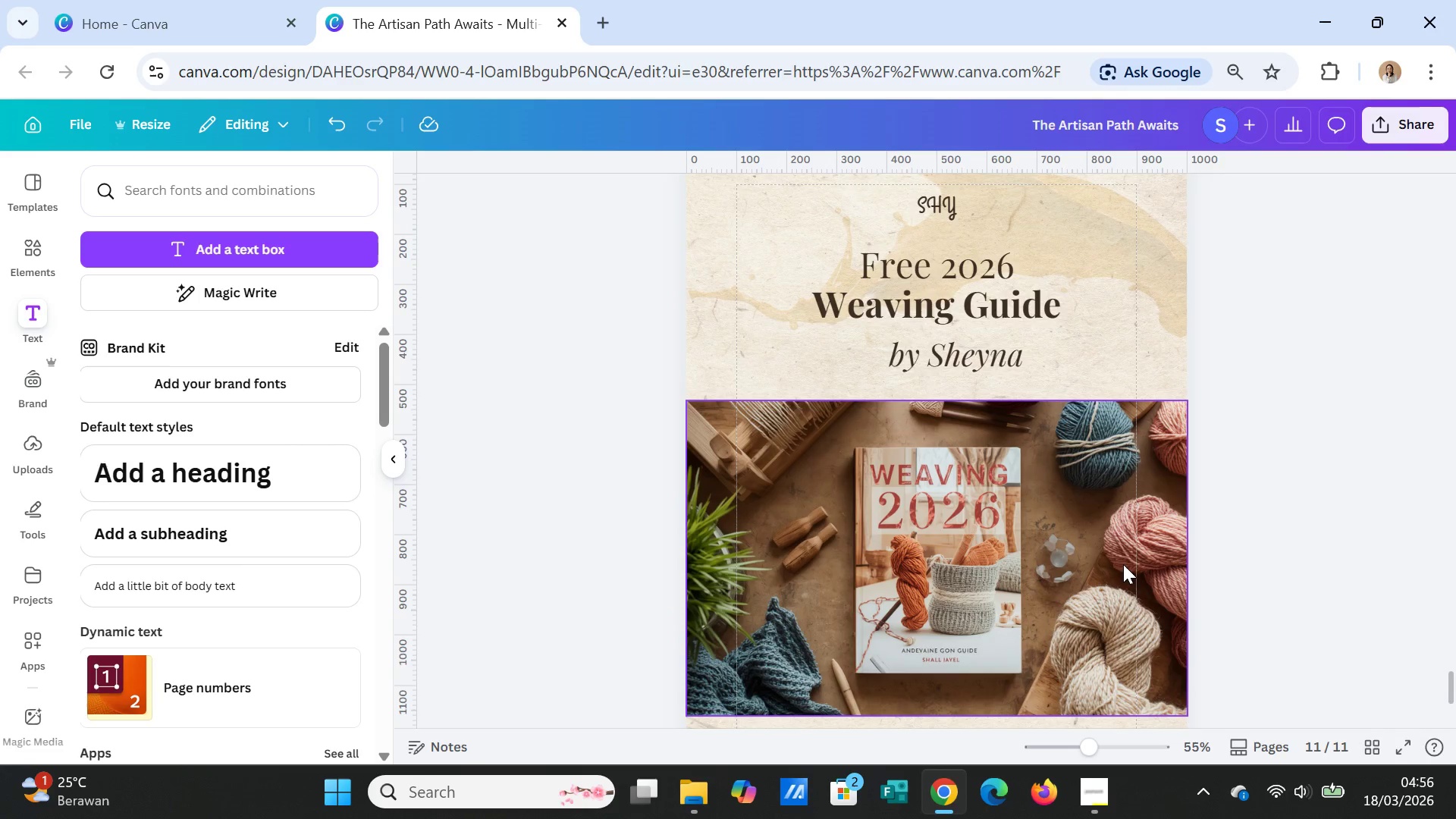 
left_click_drag(start_coordinate=[1123, 564], to_coordinate=[1126, 552])
 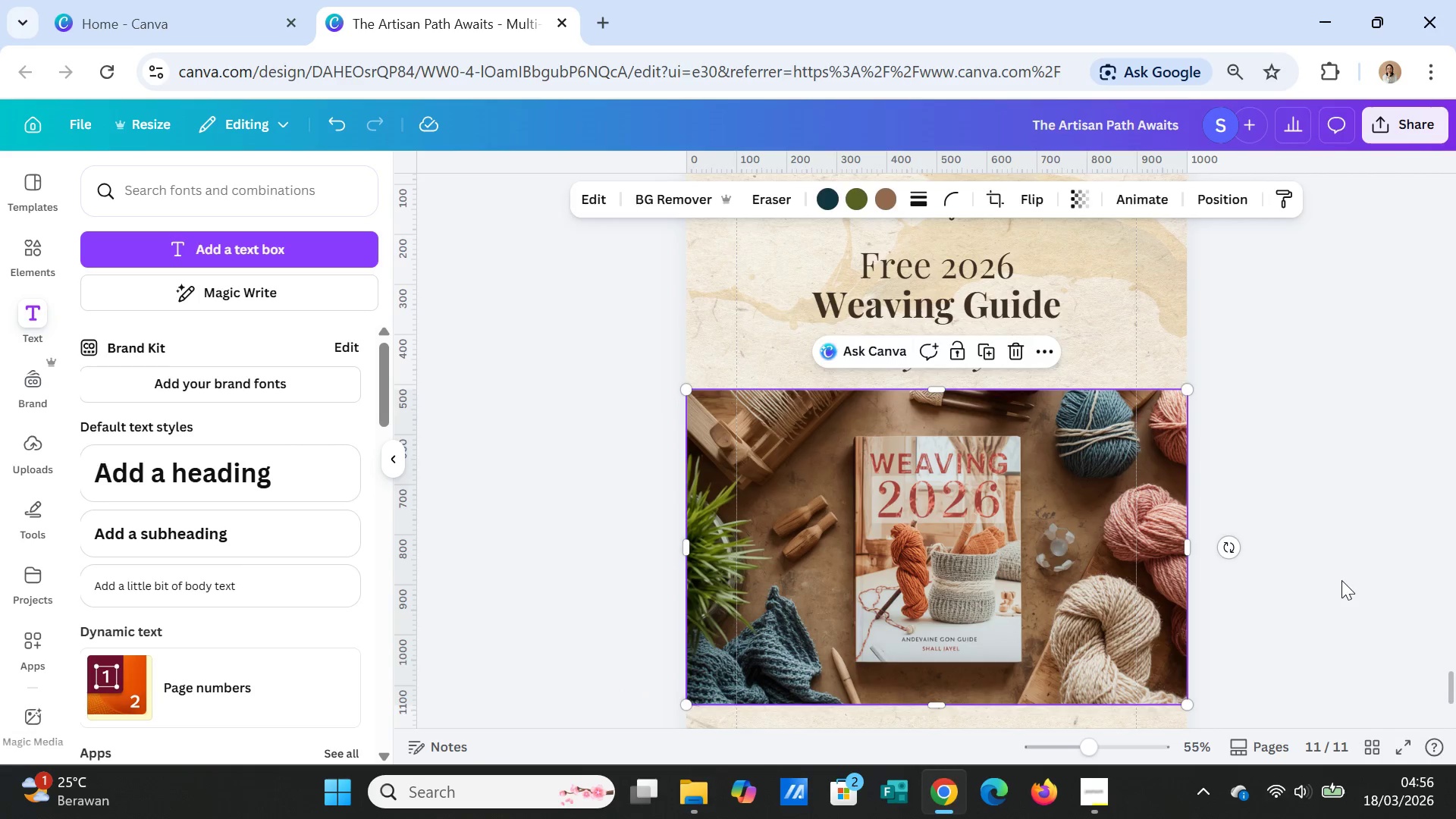 
left_click([1341, 580])
 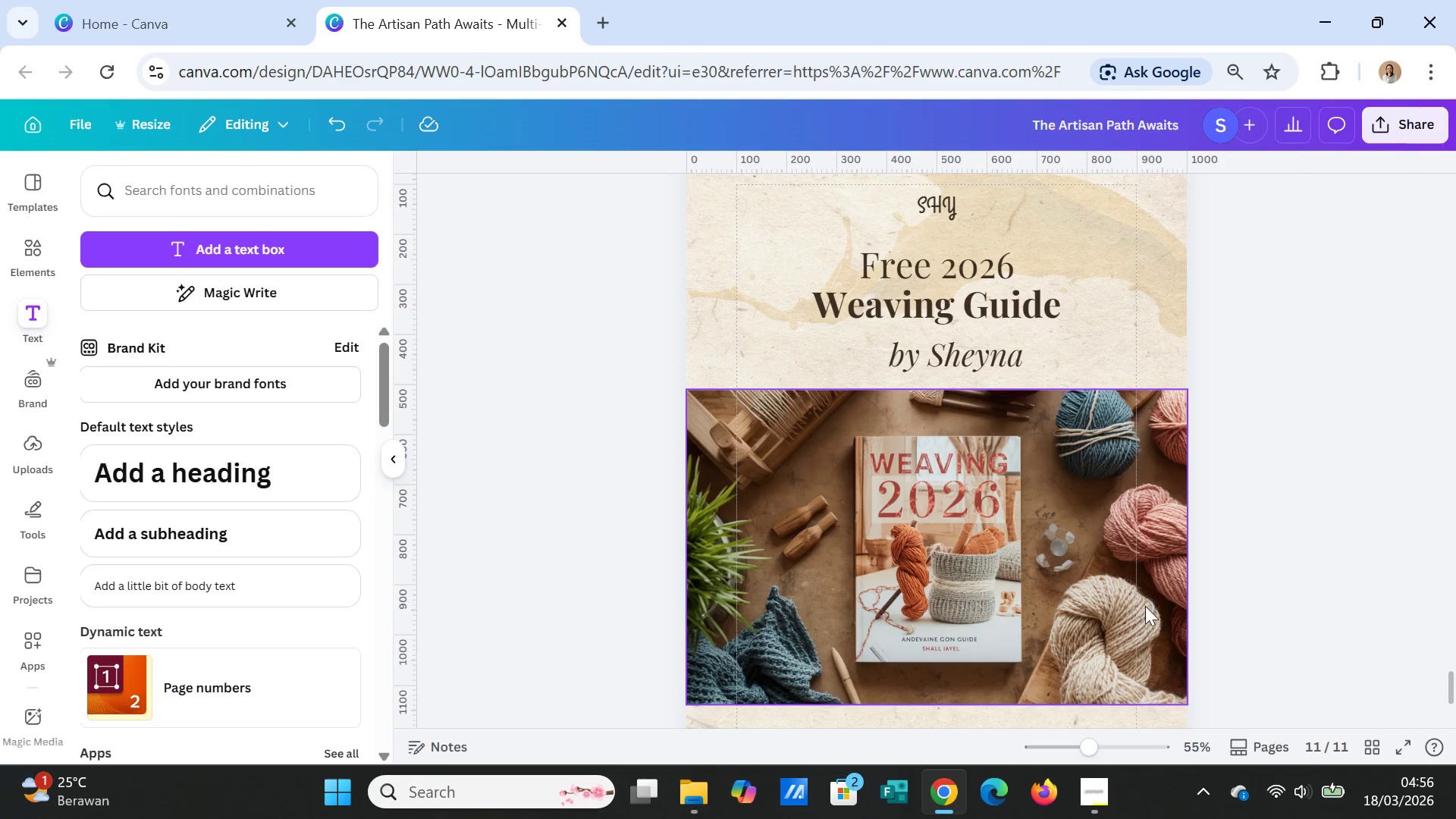 
scroll: coordinate [1143, 610], scroll_direction: down, amount: 3.0
 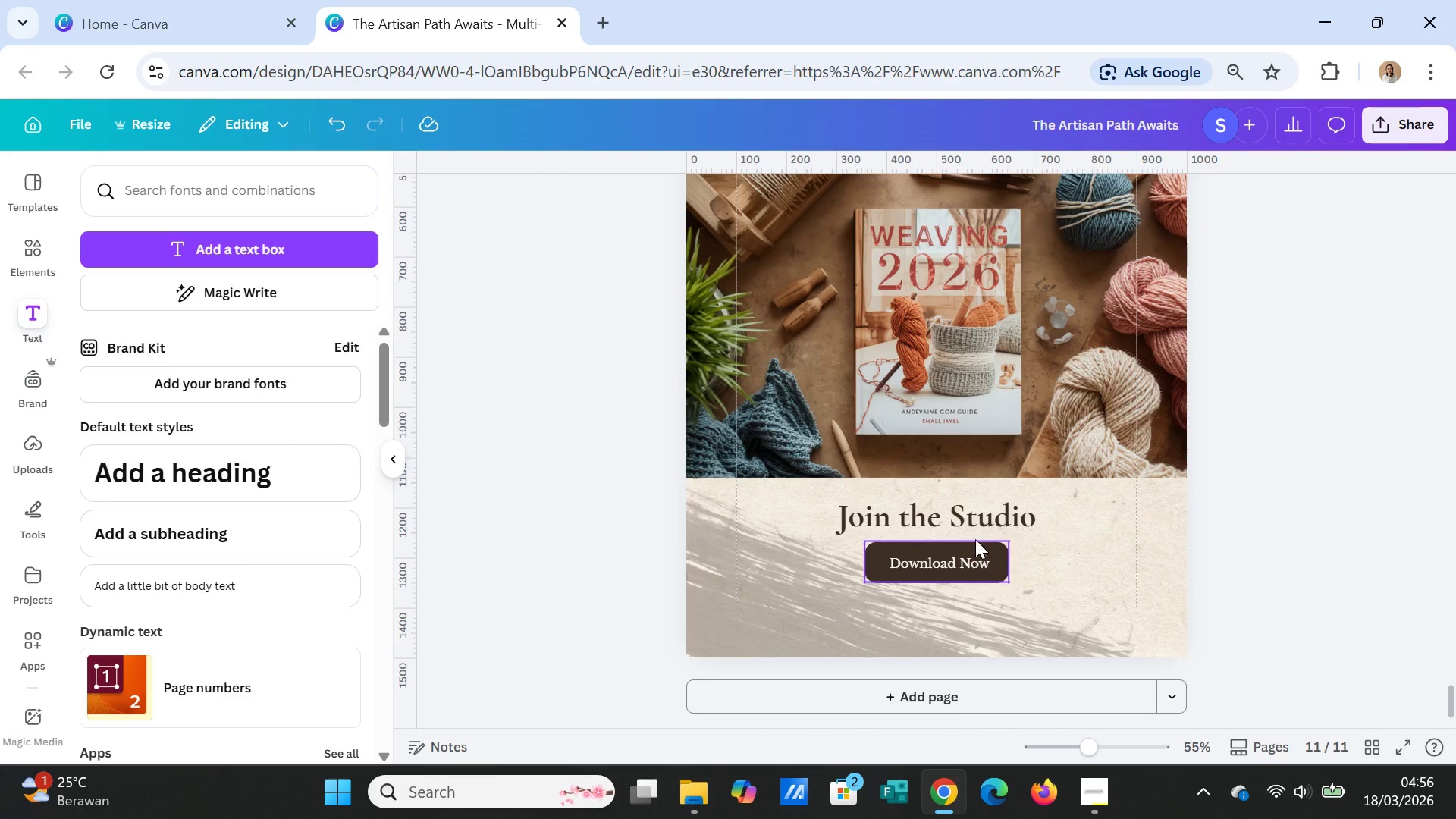 
left_click([972, 525])
 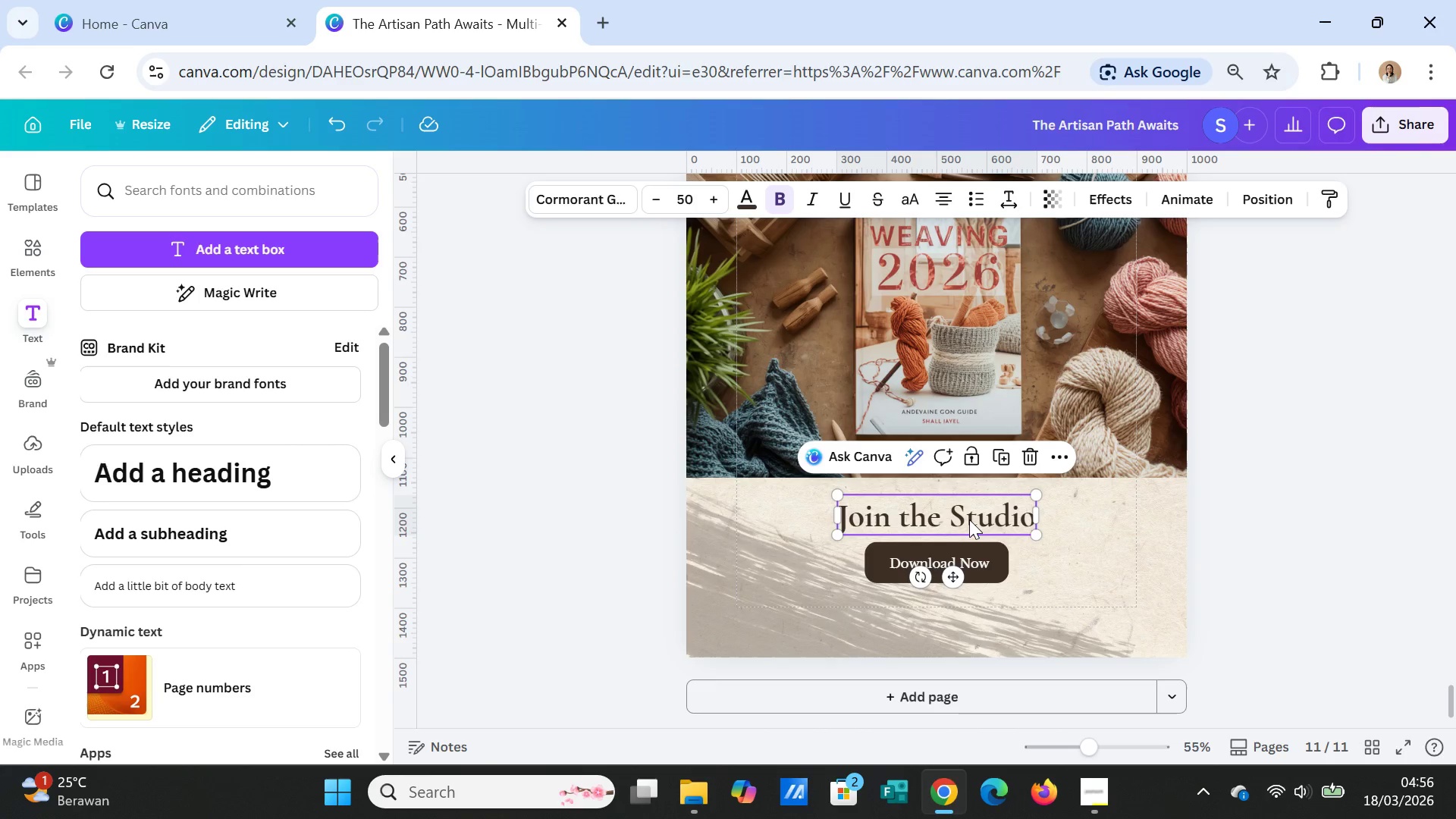 
left_click_drag(start_coordinate=[969, 519], to_coordinate=[969, 512])
 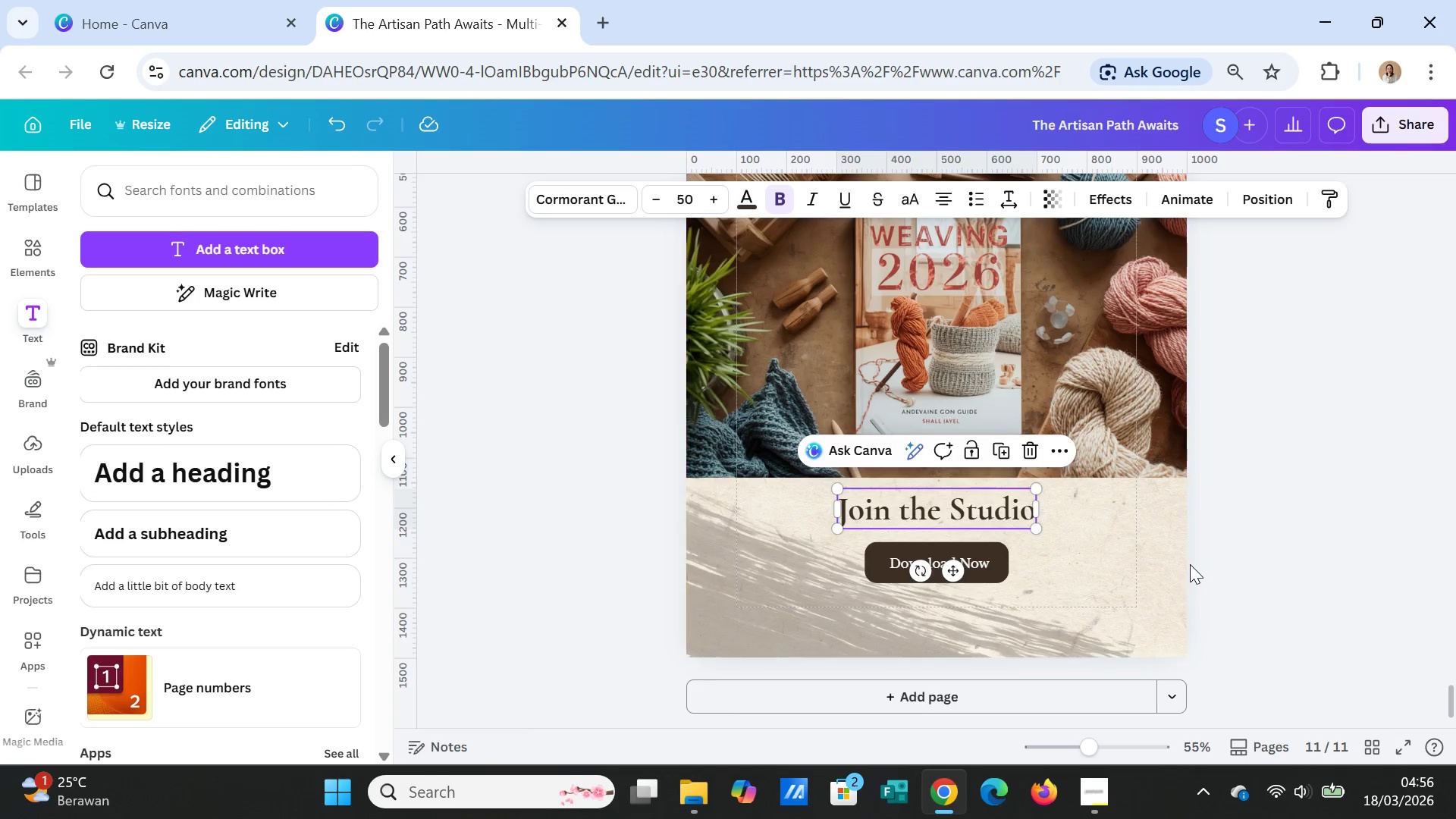 
left_click([1190, 564])
 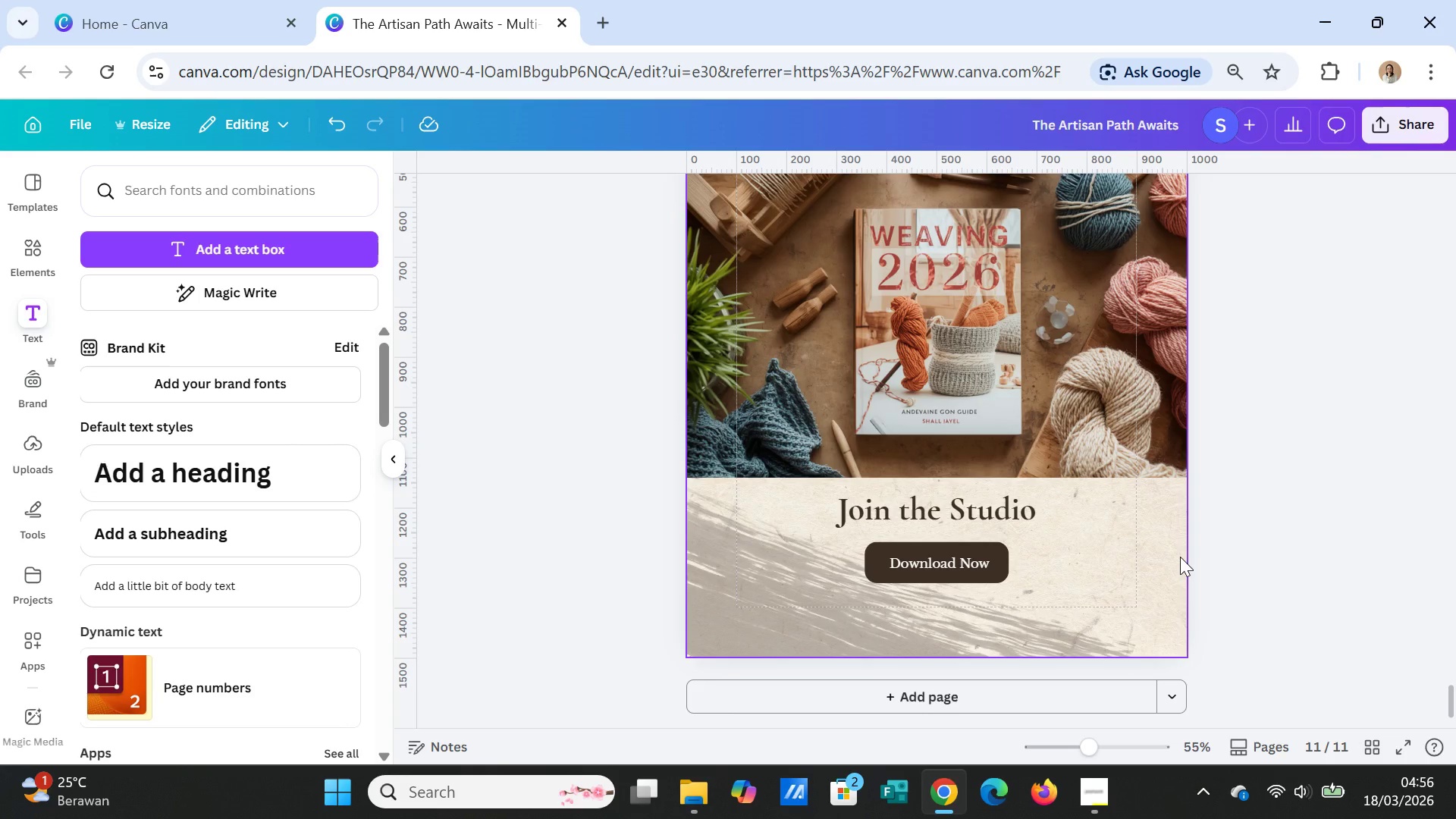 
wait(10.58)
 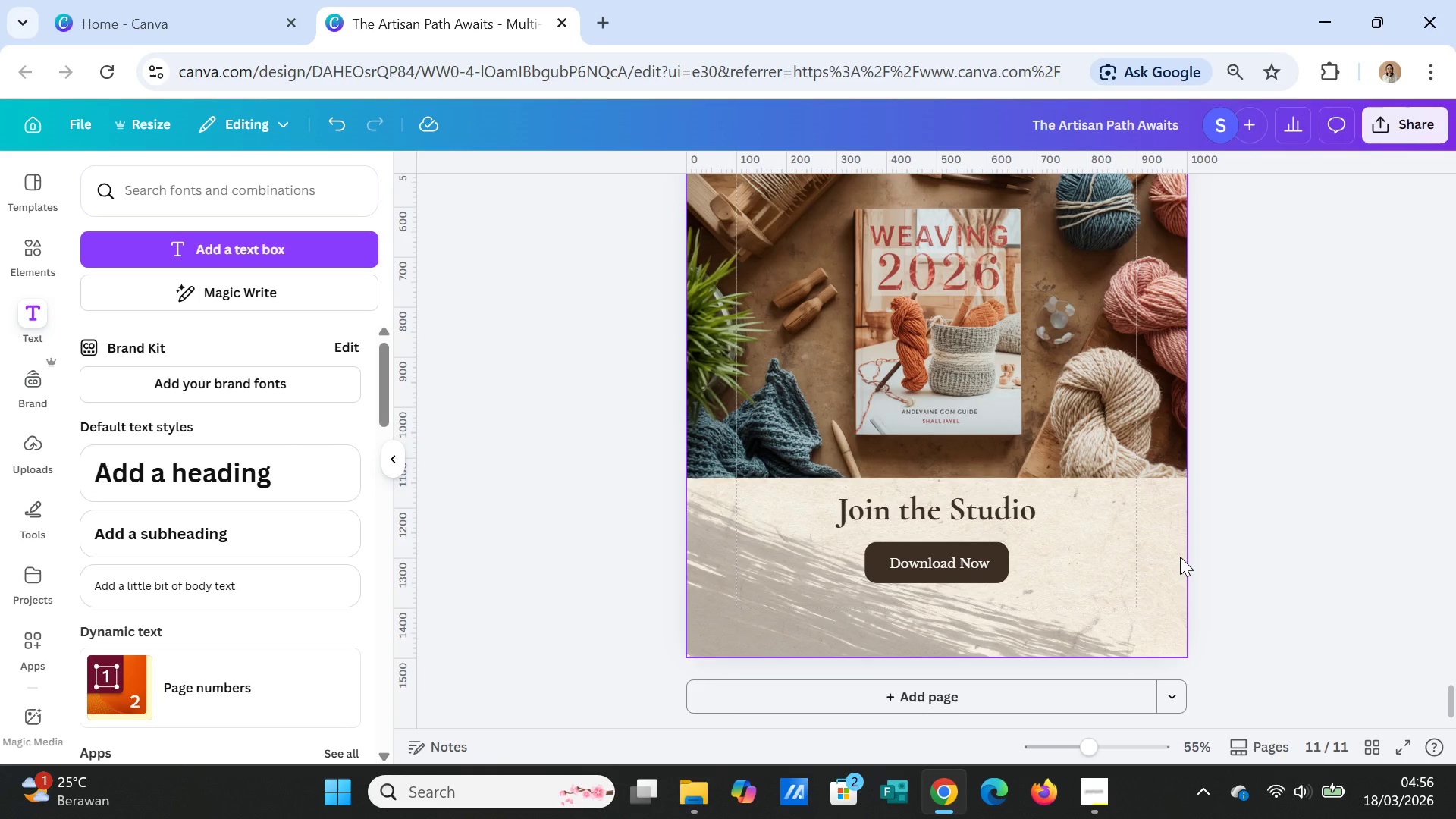 
scroll: coordinate [1287, 624], scroll_direction: up, amount: 50.0
 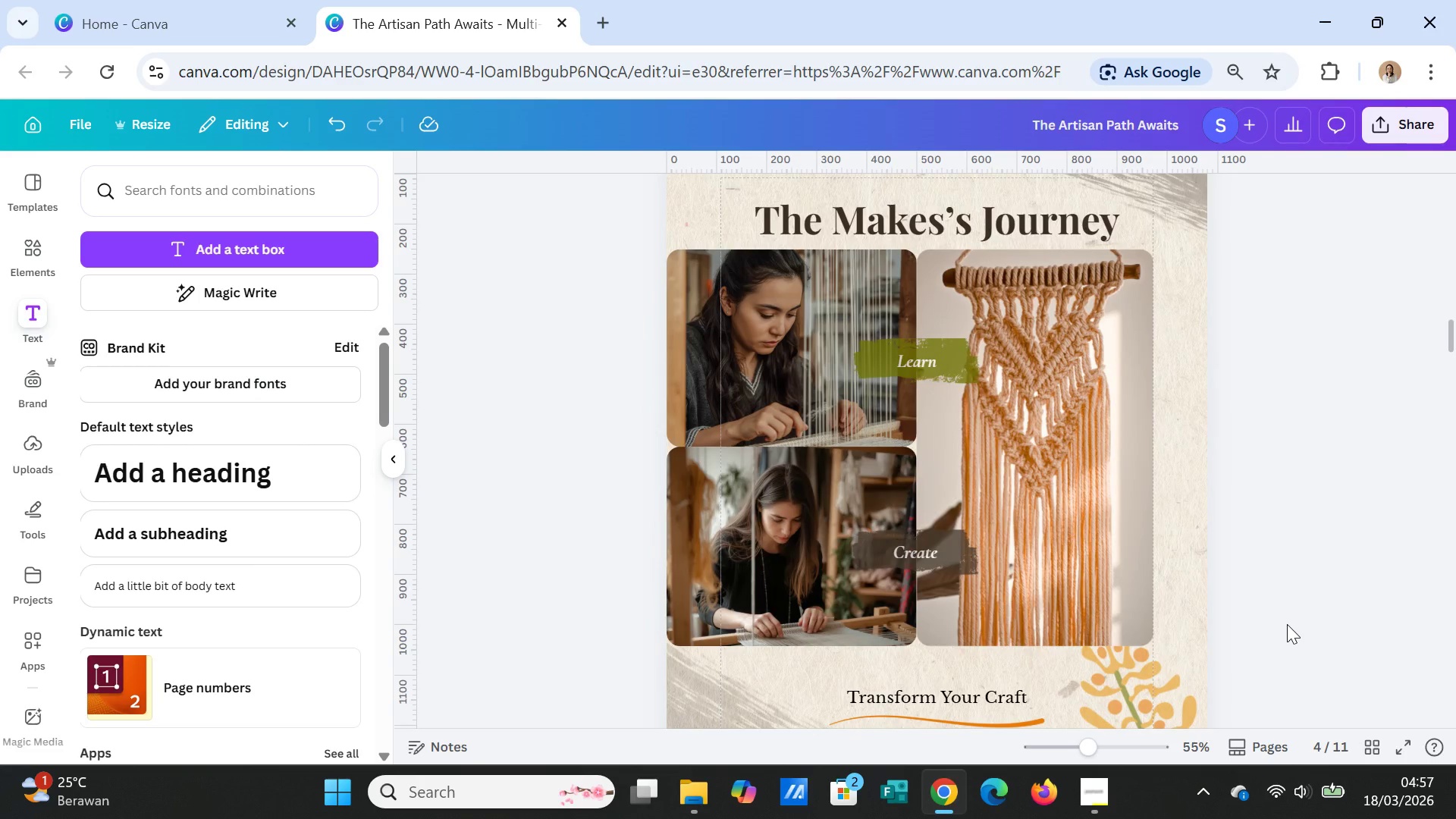 
wait(8.38)
 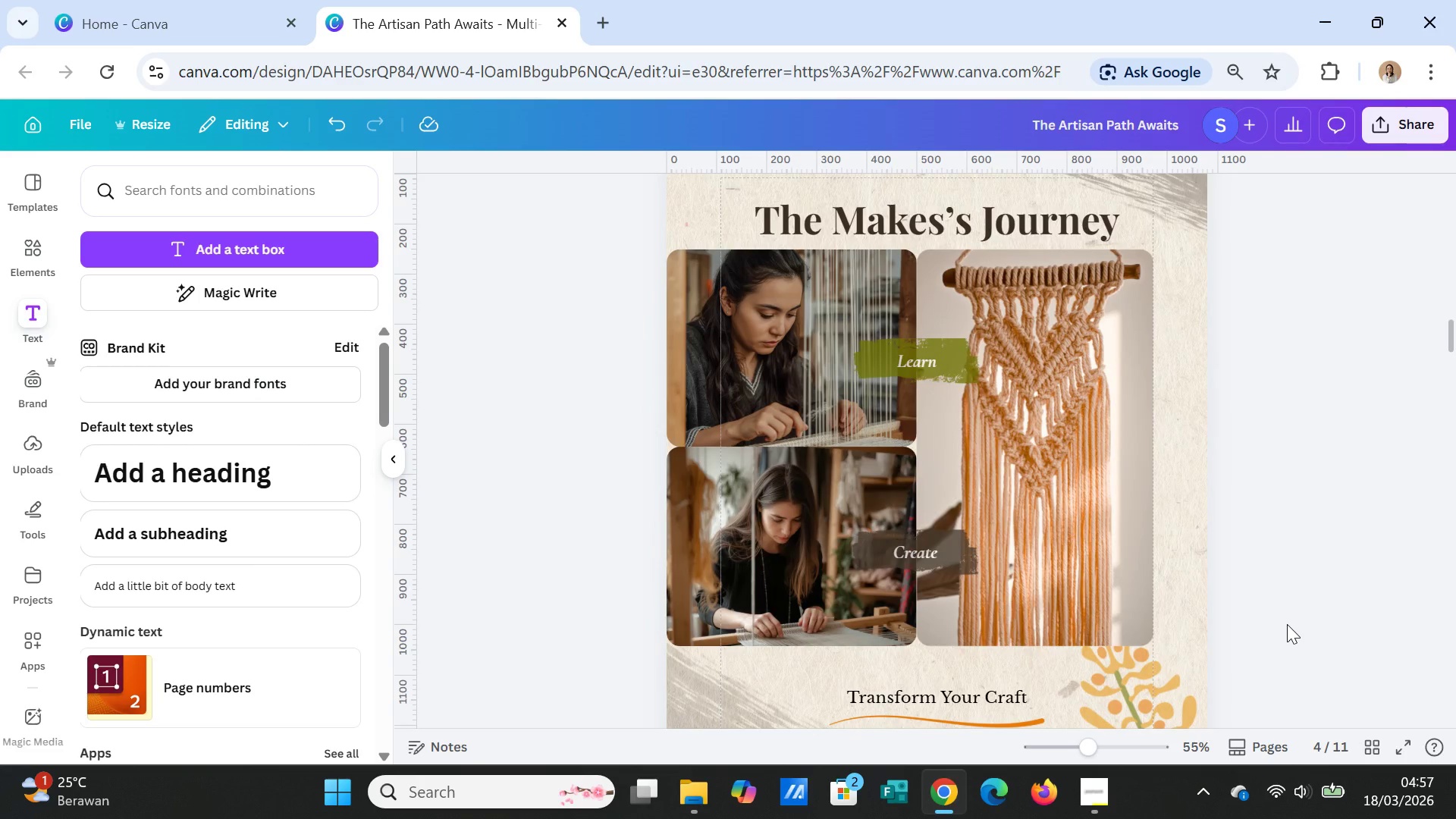 
scroll: coordinate [1287, 619], scroll_direction: up, amount: 30.0
 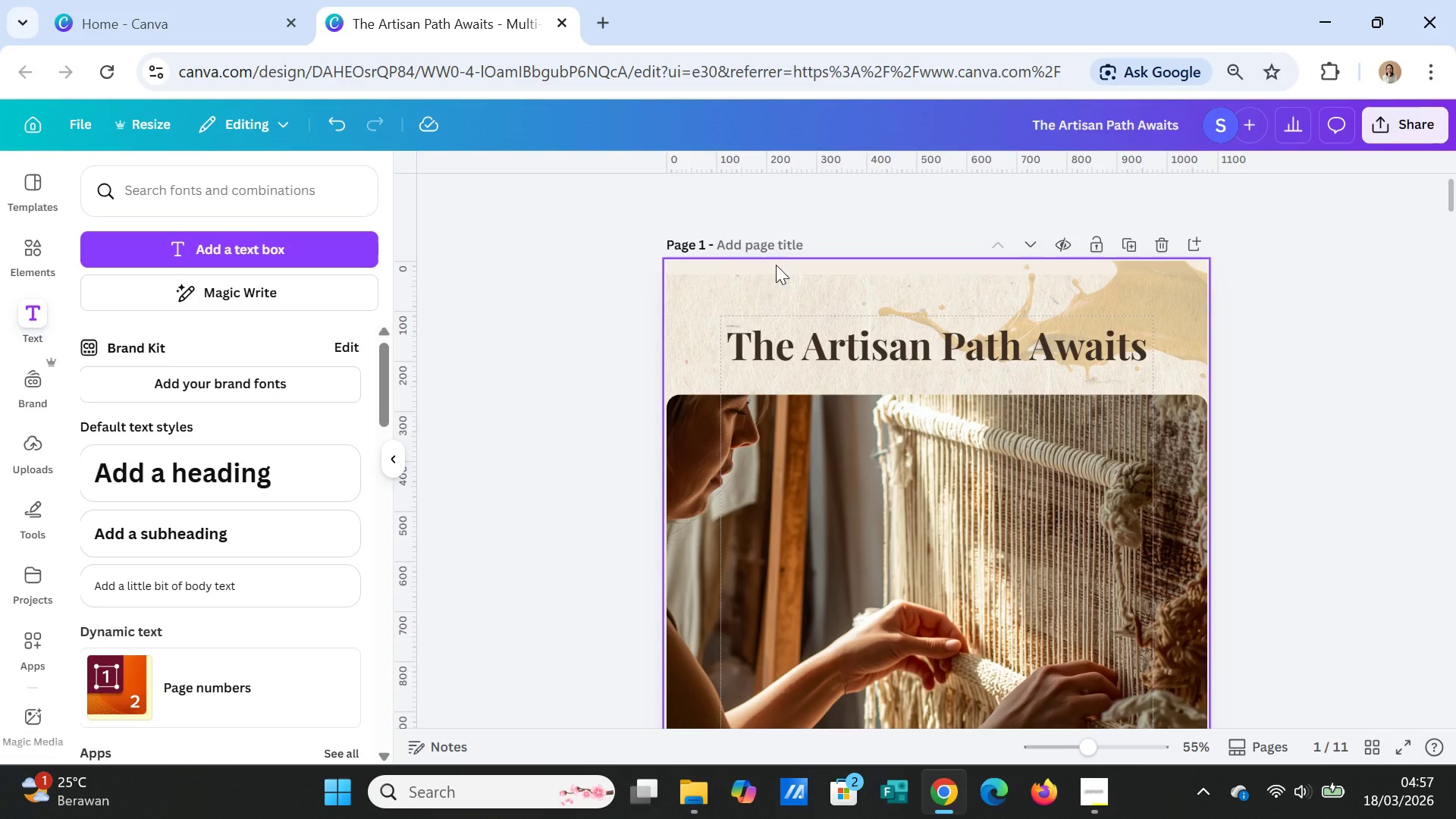 
left_click([766, 247])
 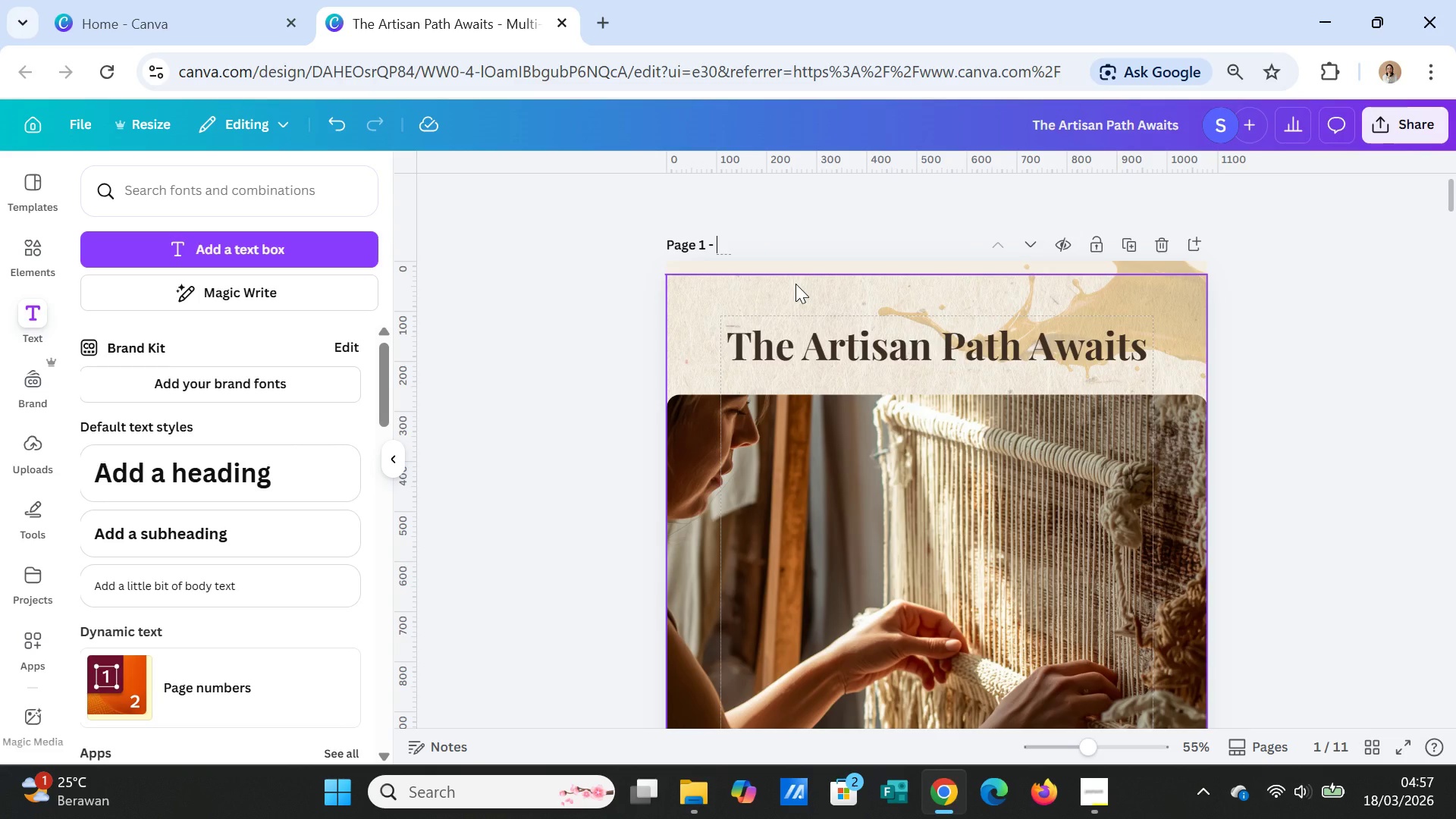 
wait(12.72)
 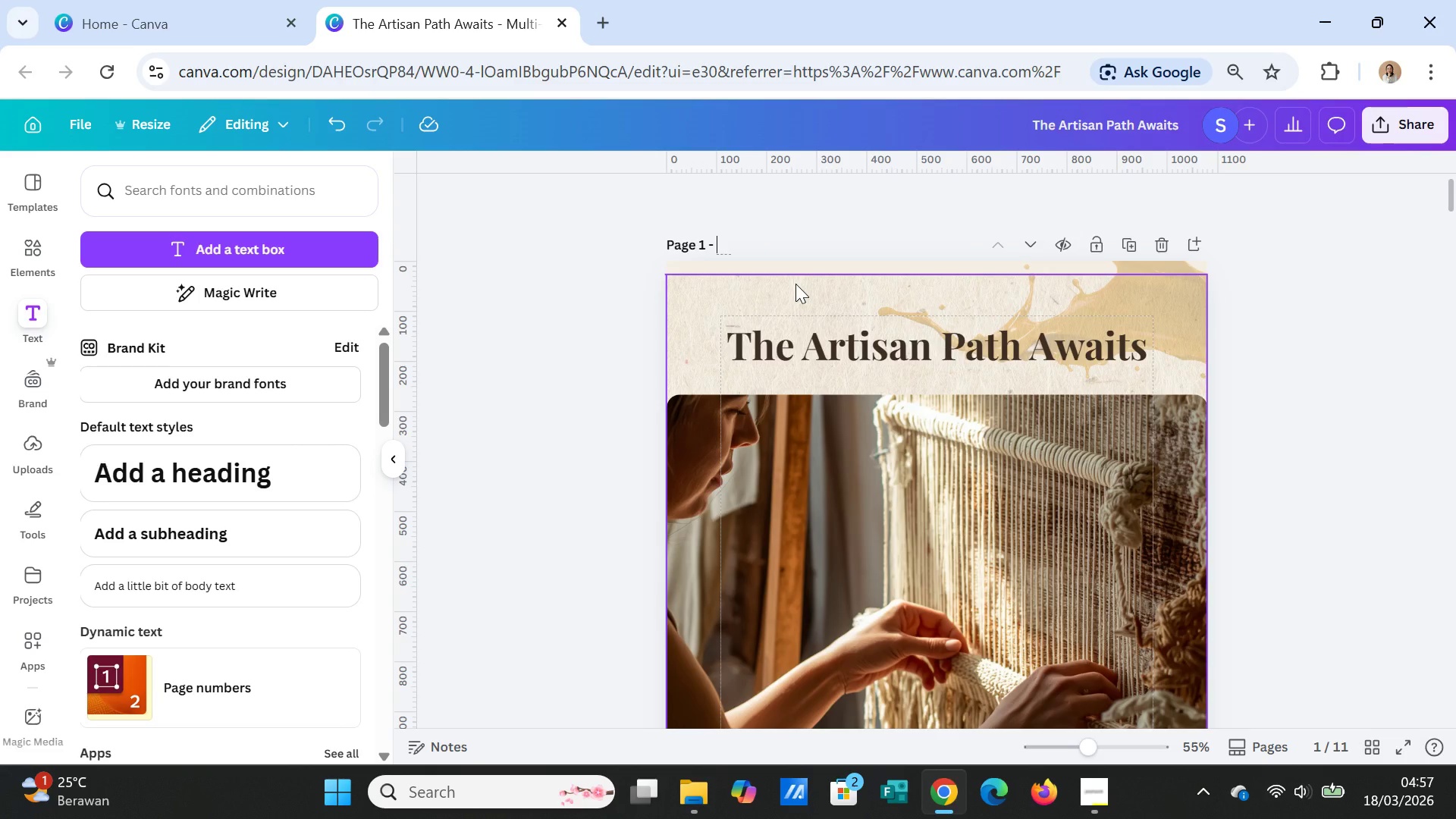 
type(IGFeed_Post)
 